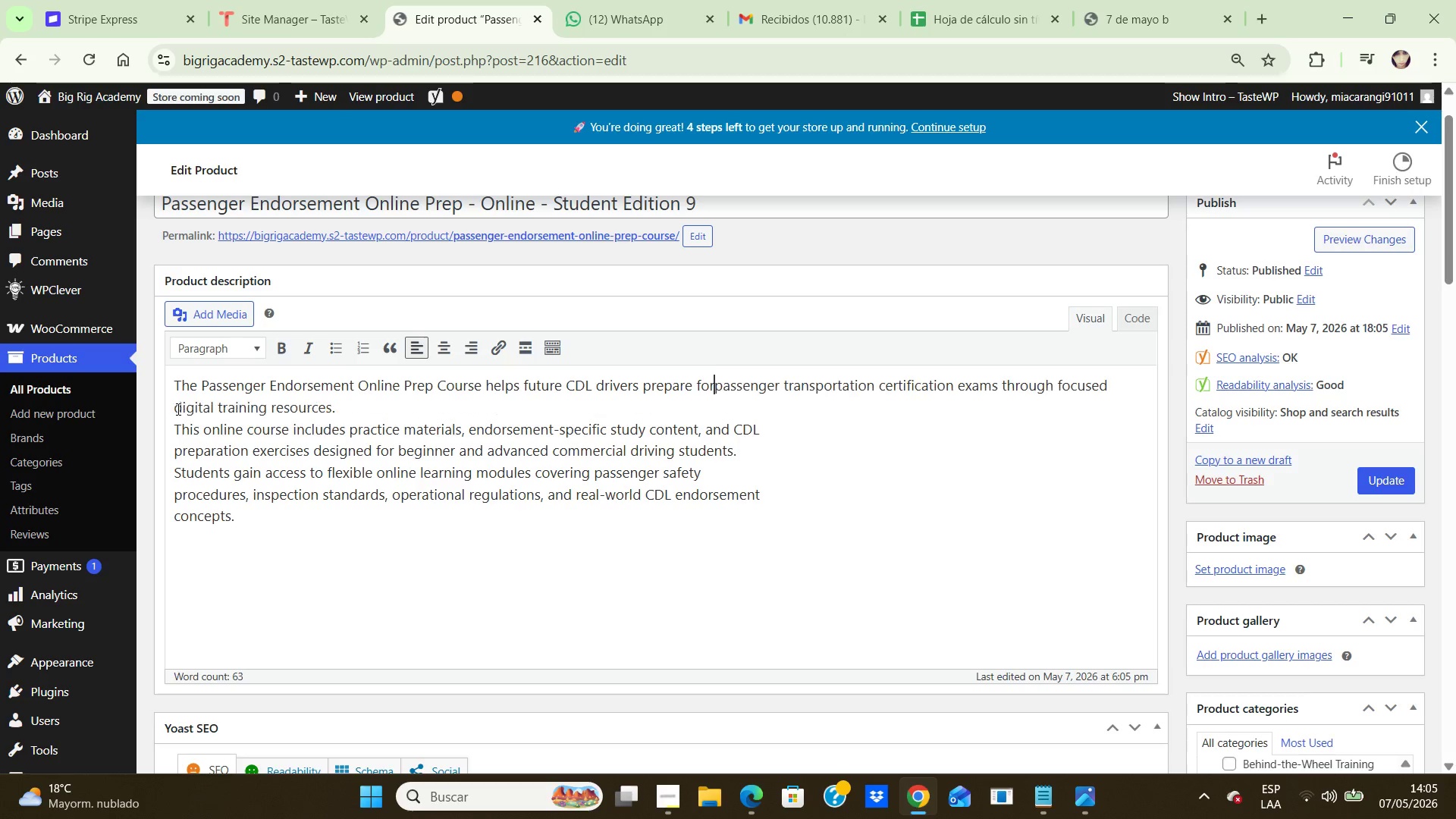 
key(Backspace)
 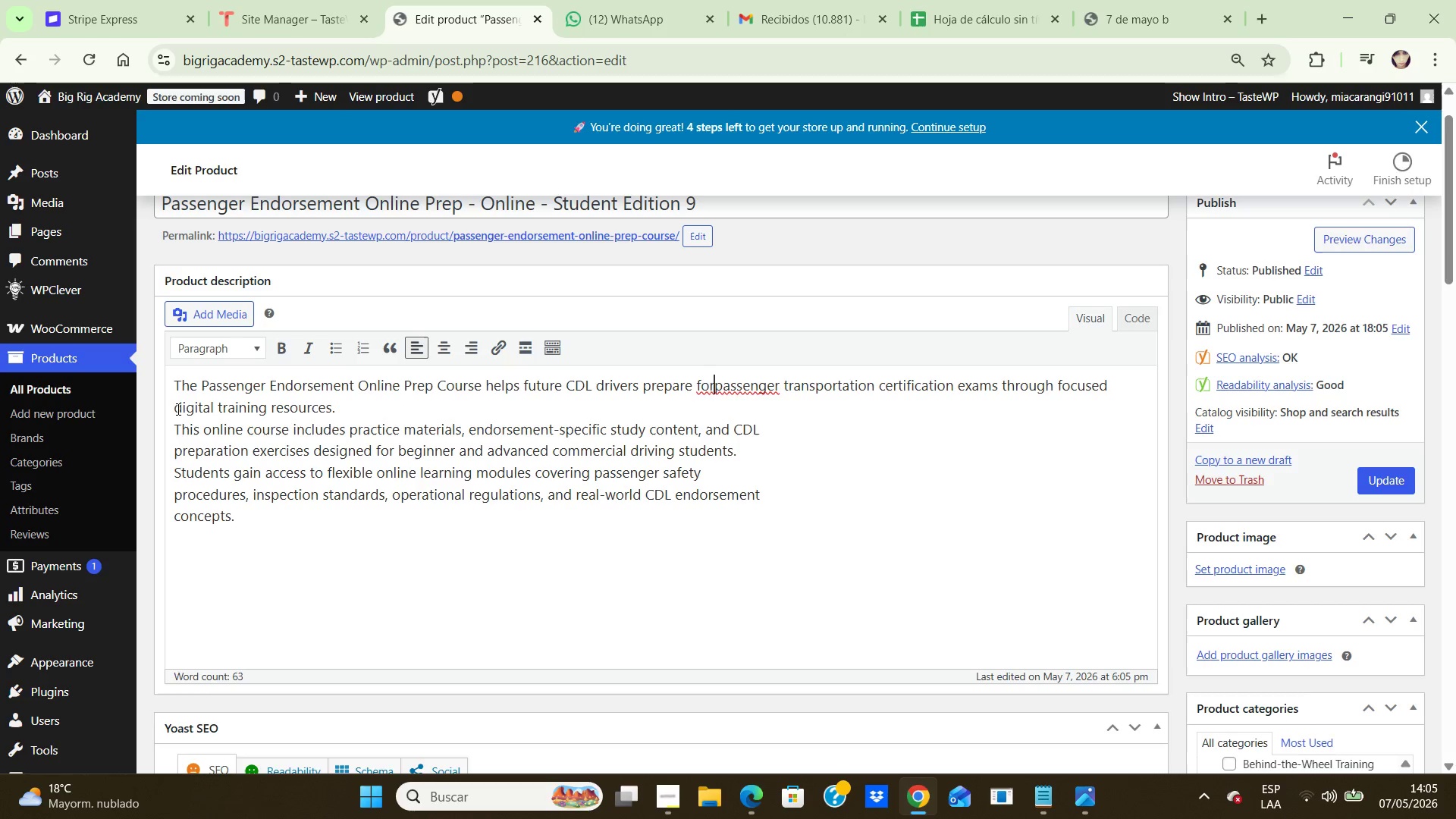 
key(Space)
 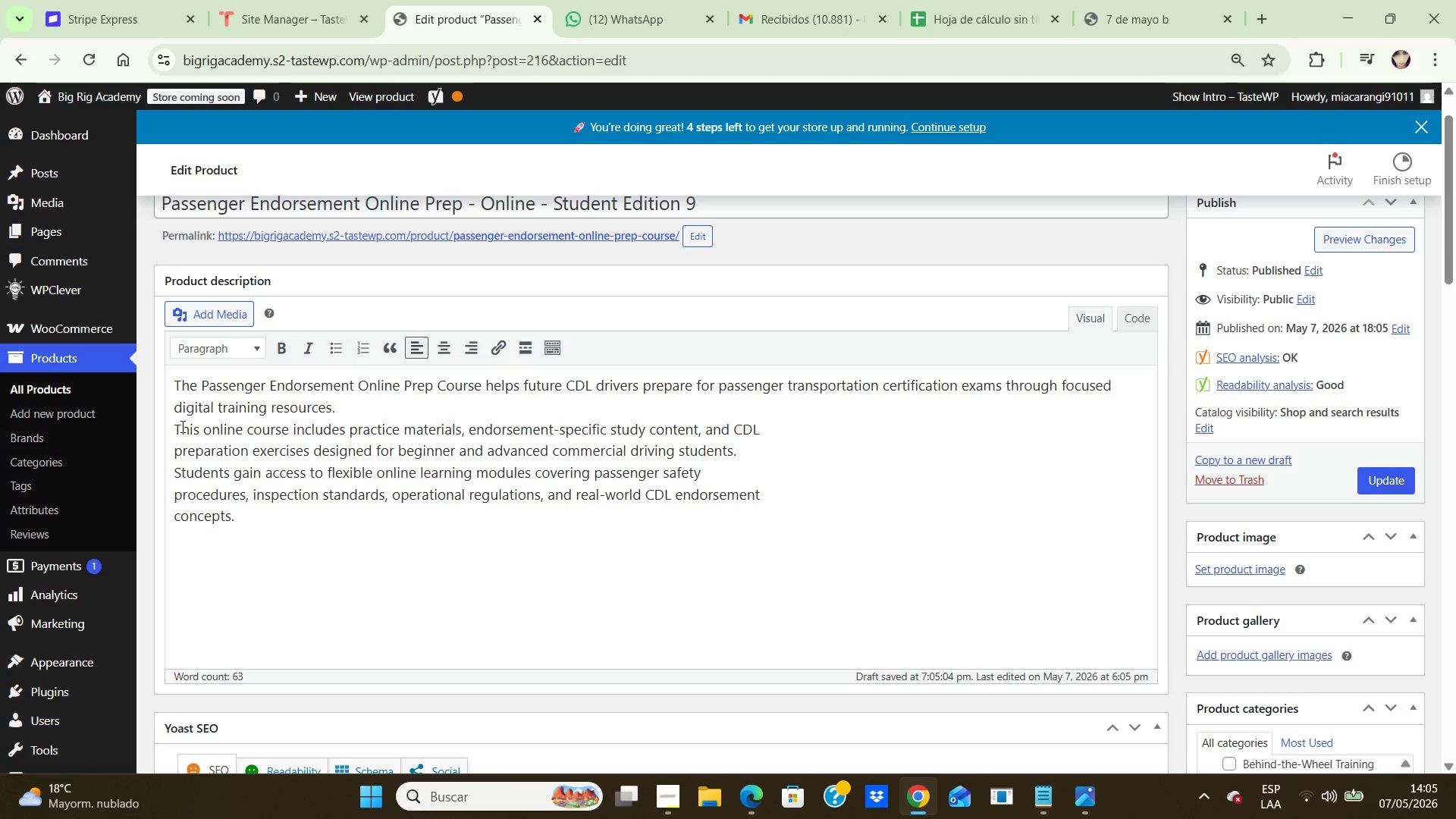 
left_click([181, 426])
 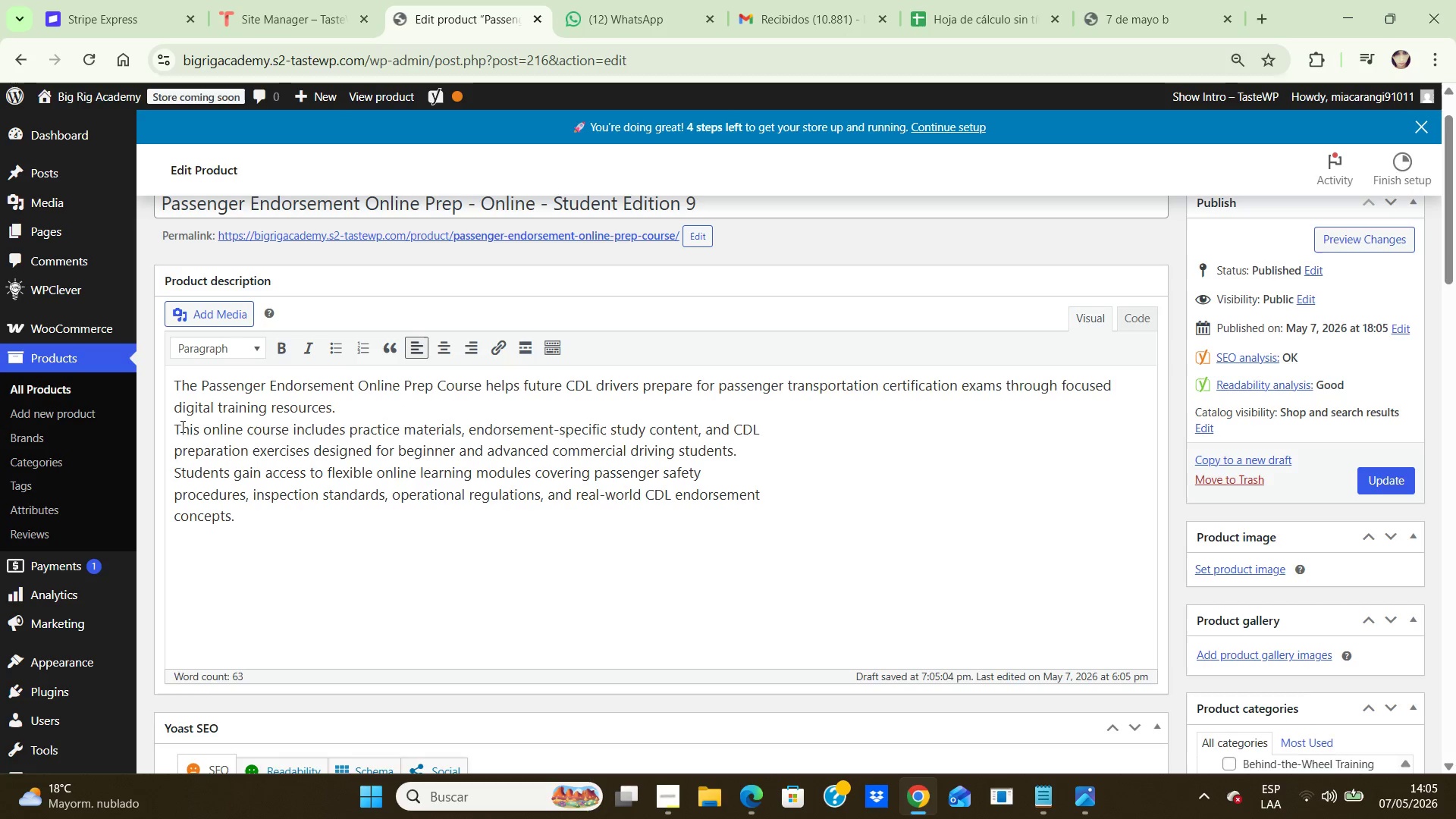 
key(Backspace)
 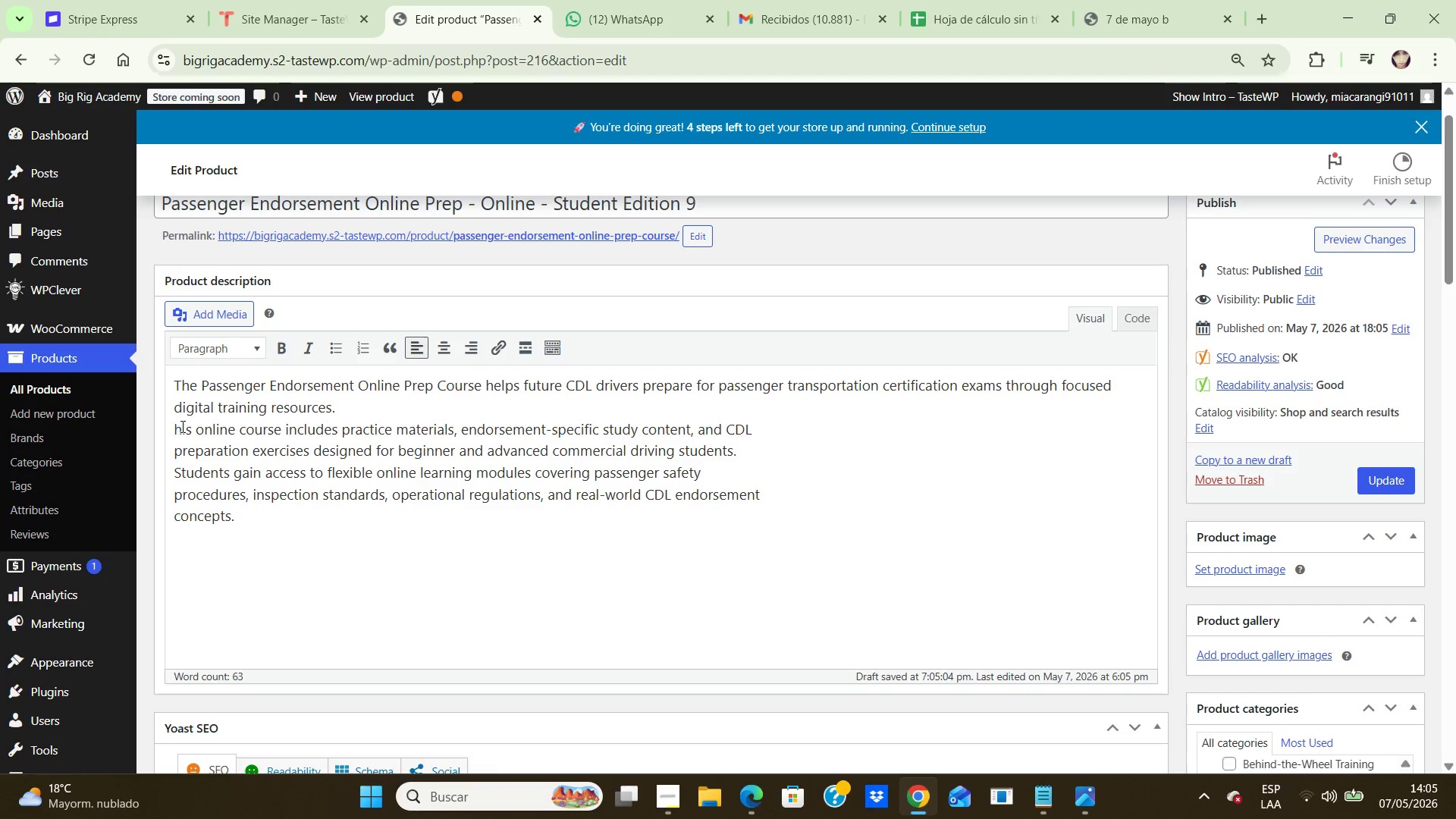 
key(Shift+T)
 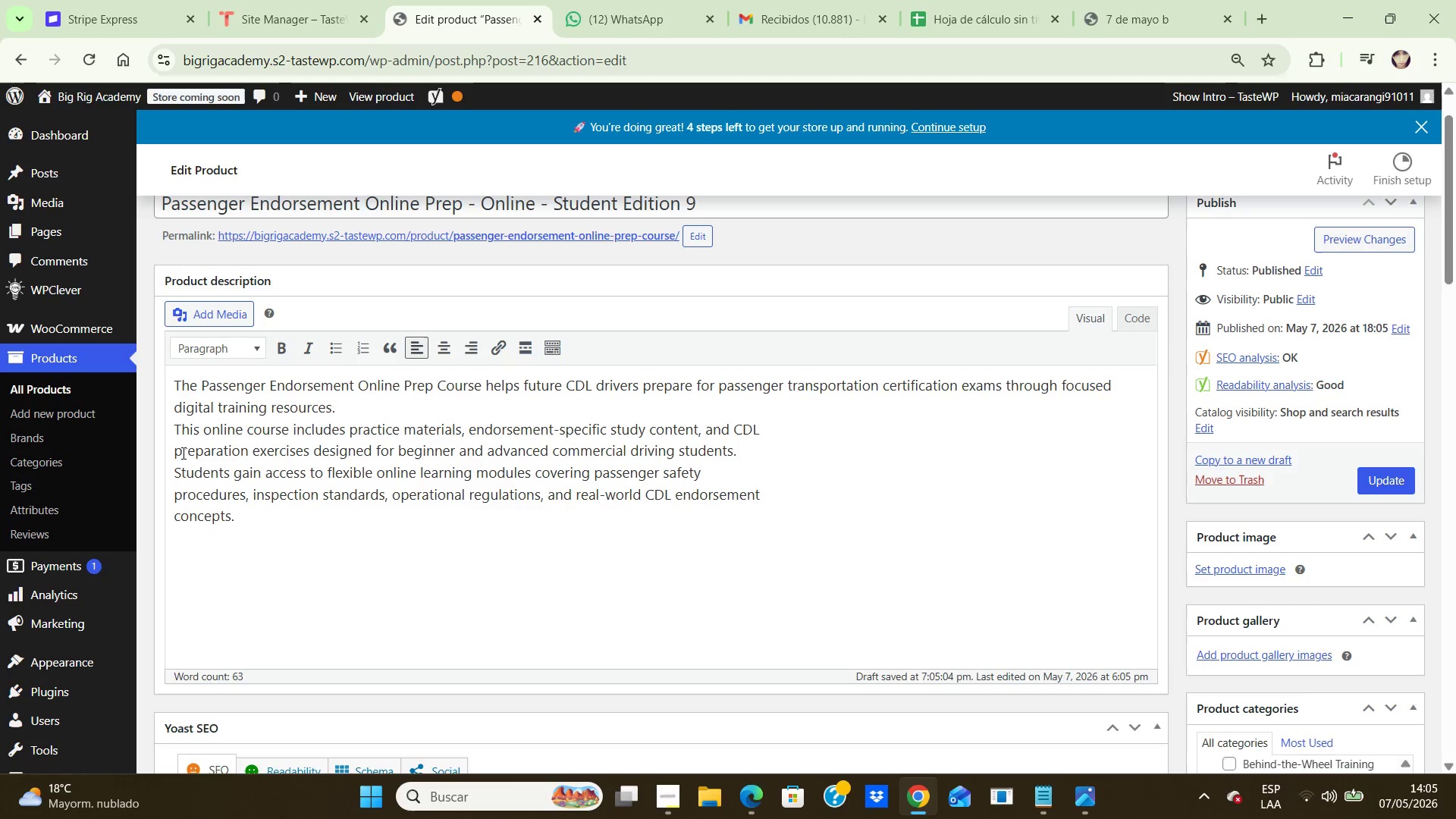 
left_click([173, 451])
 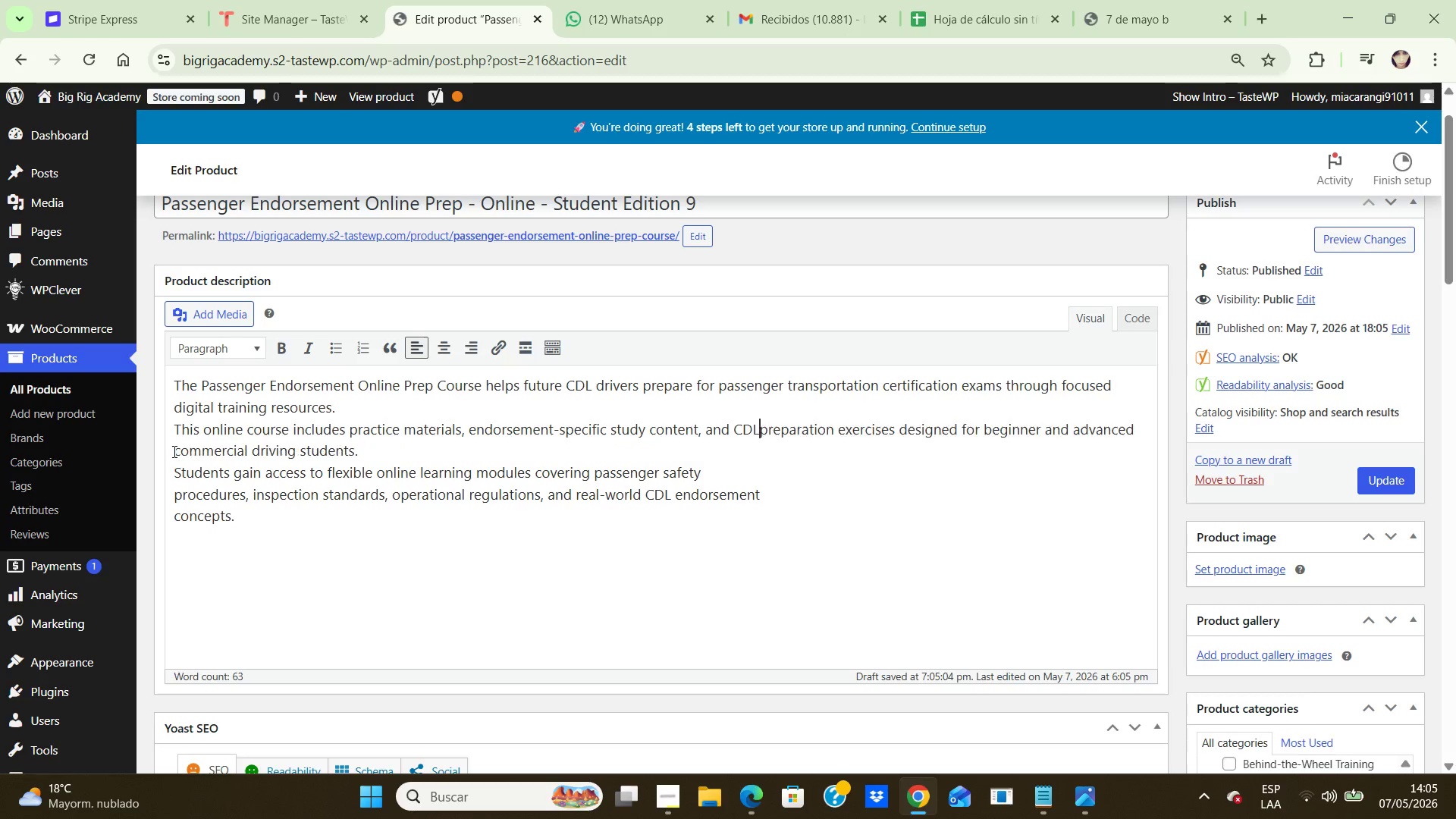 
key(Backspace)
 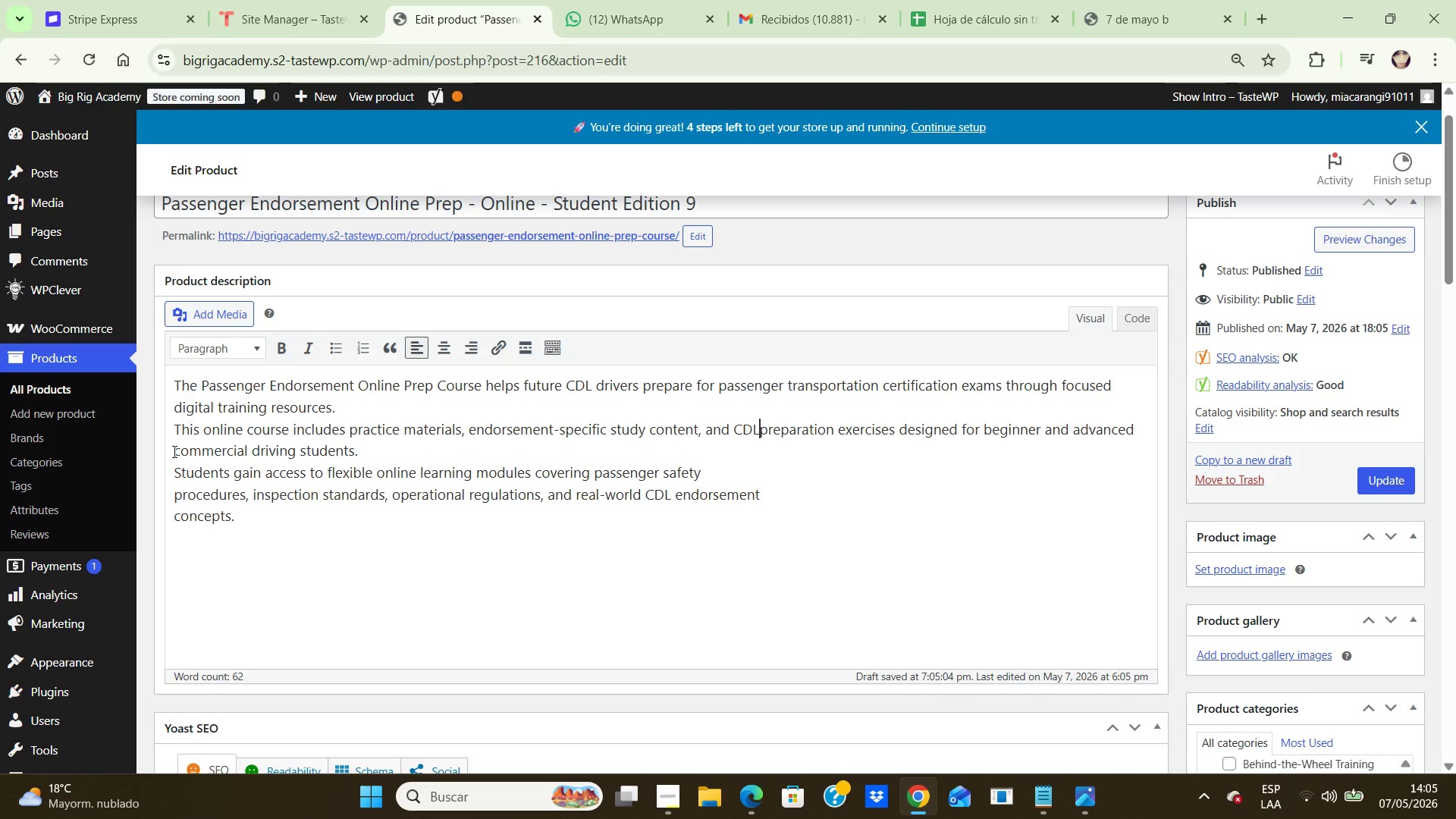 
key(Space)
 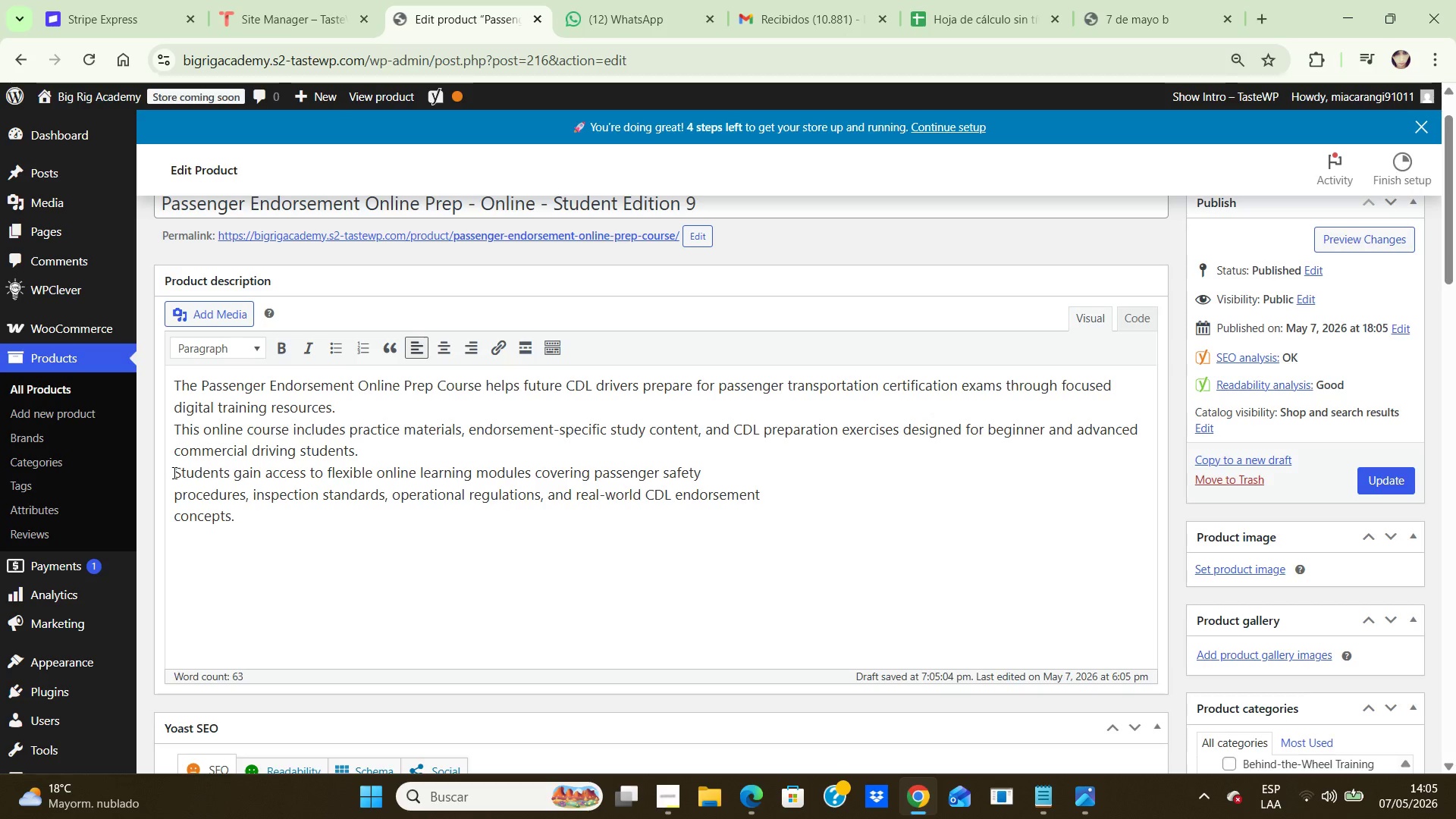 
wait(9.69)
 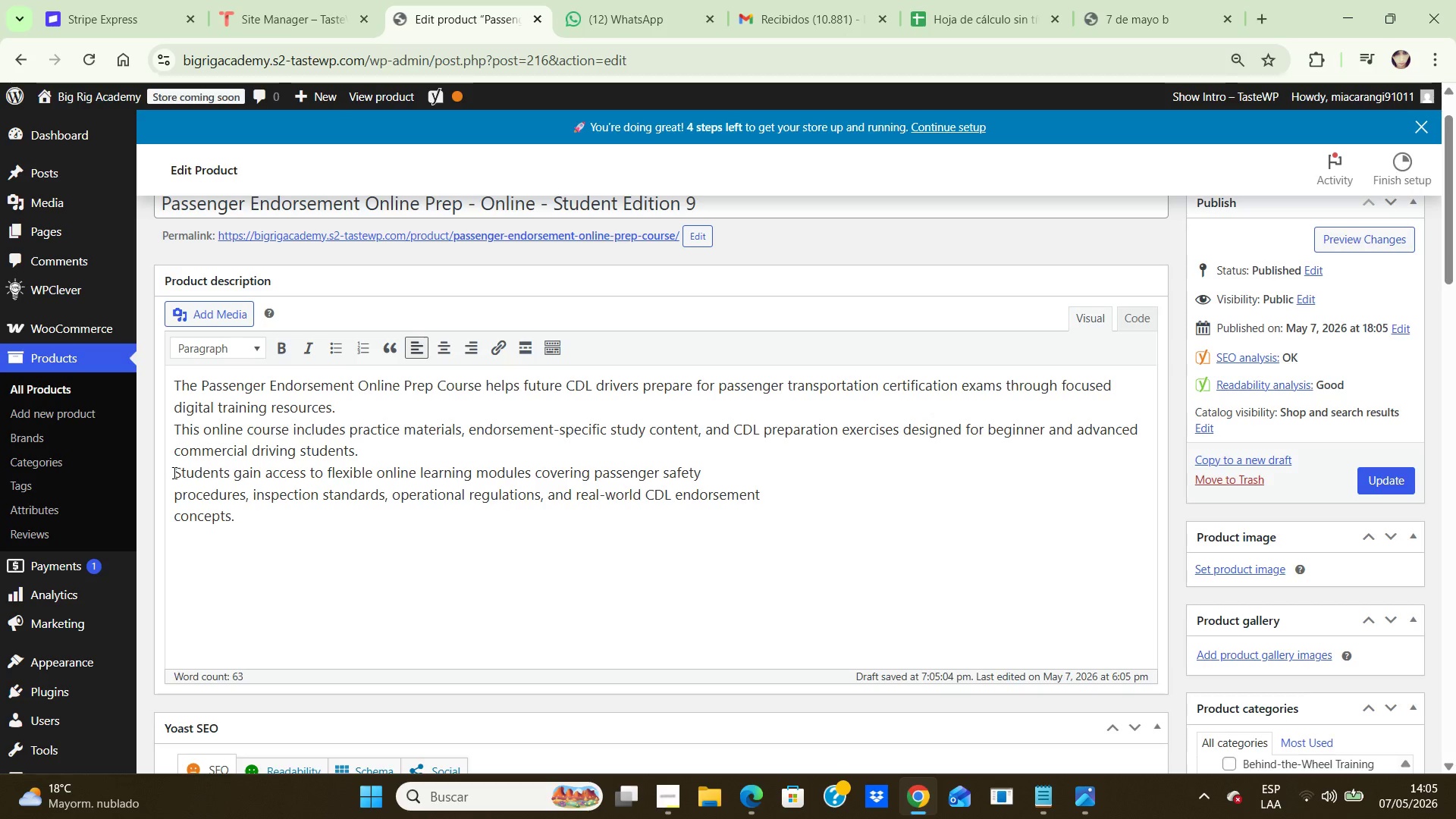 
left_click([177, 491])
 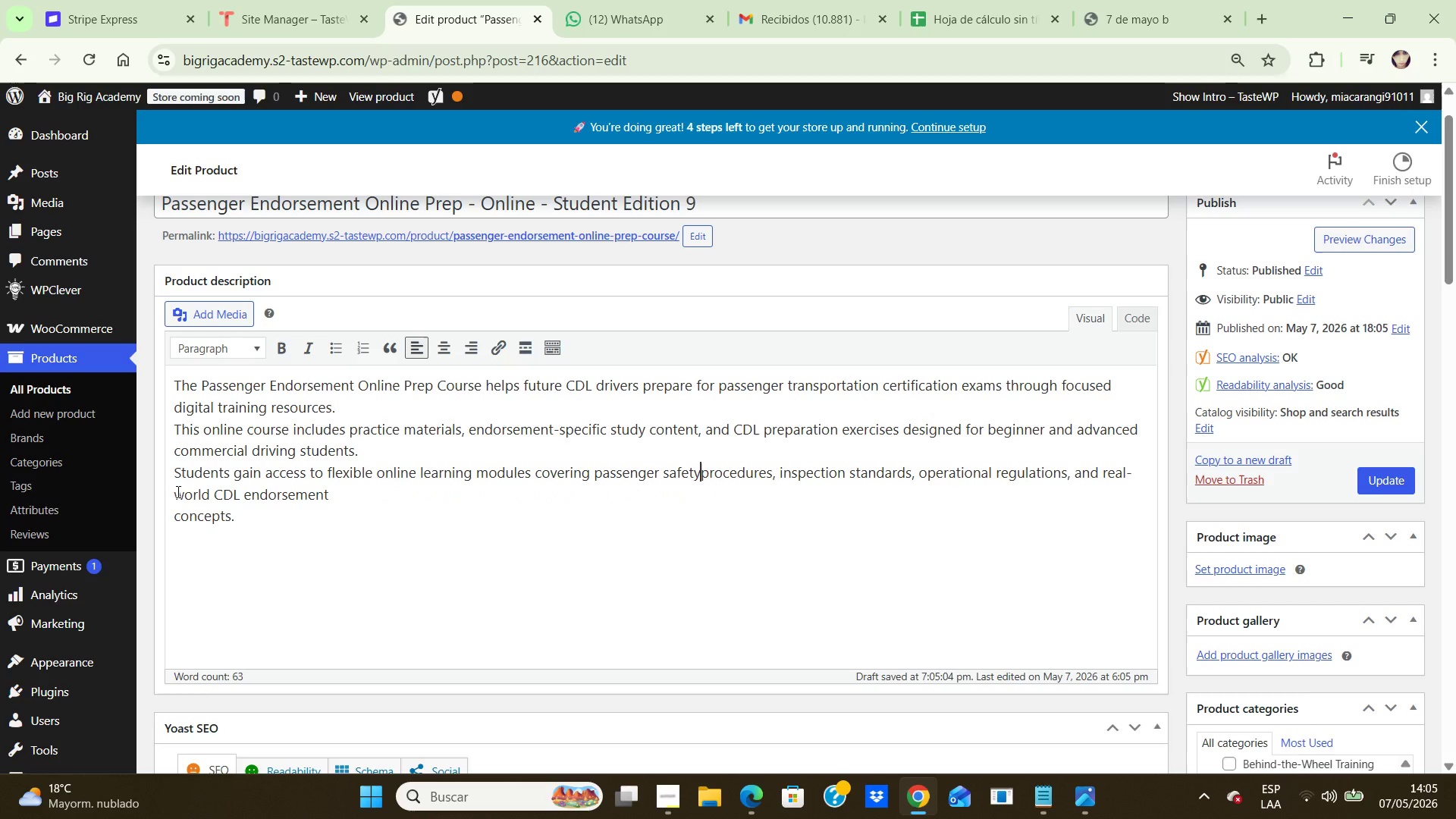 
key(Backspace)
 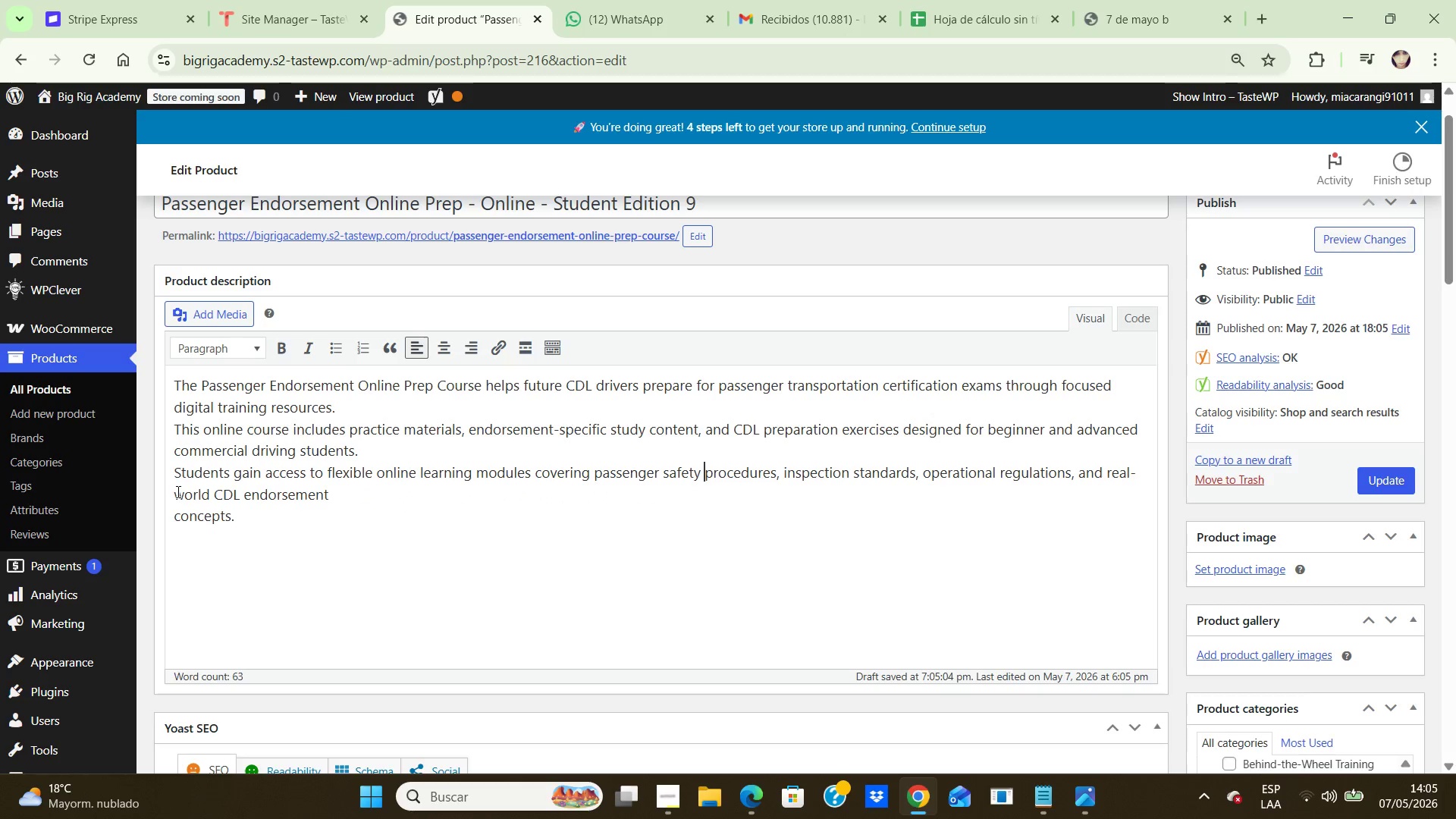 
key(Space)
 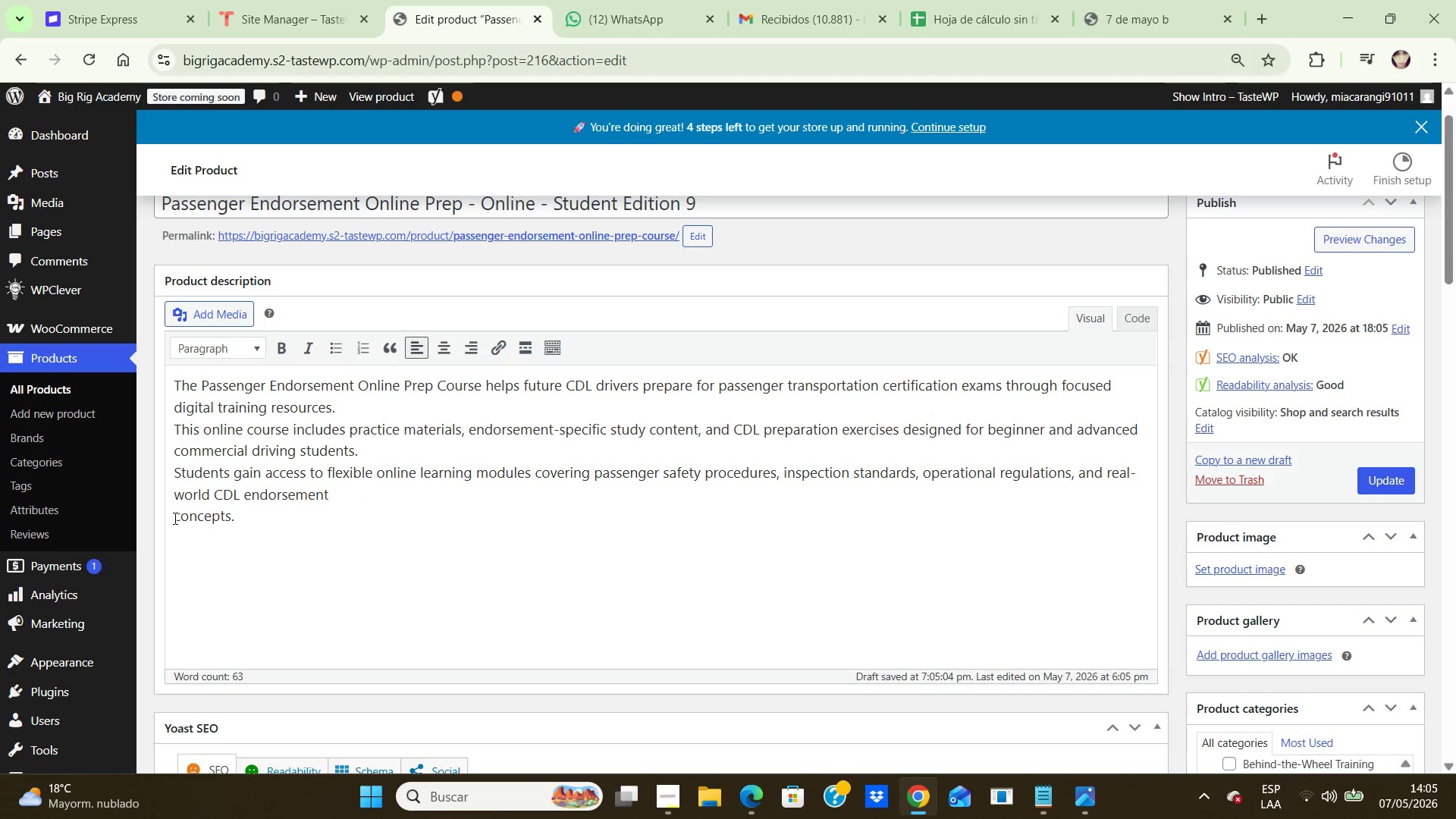 
left_click([174, 518])
 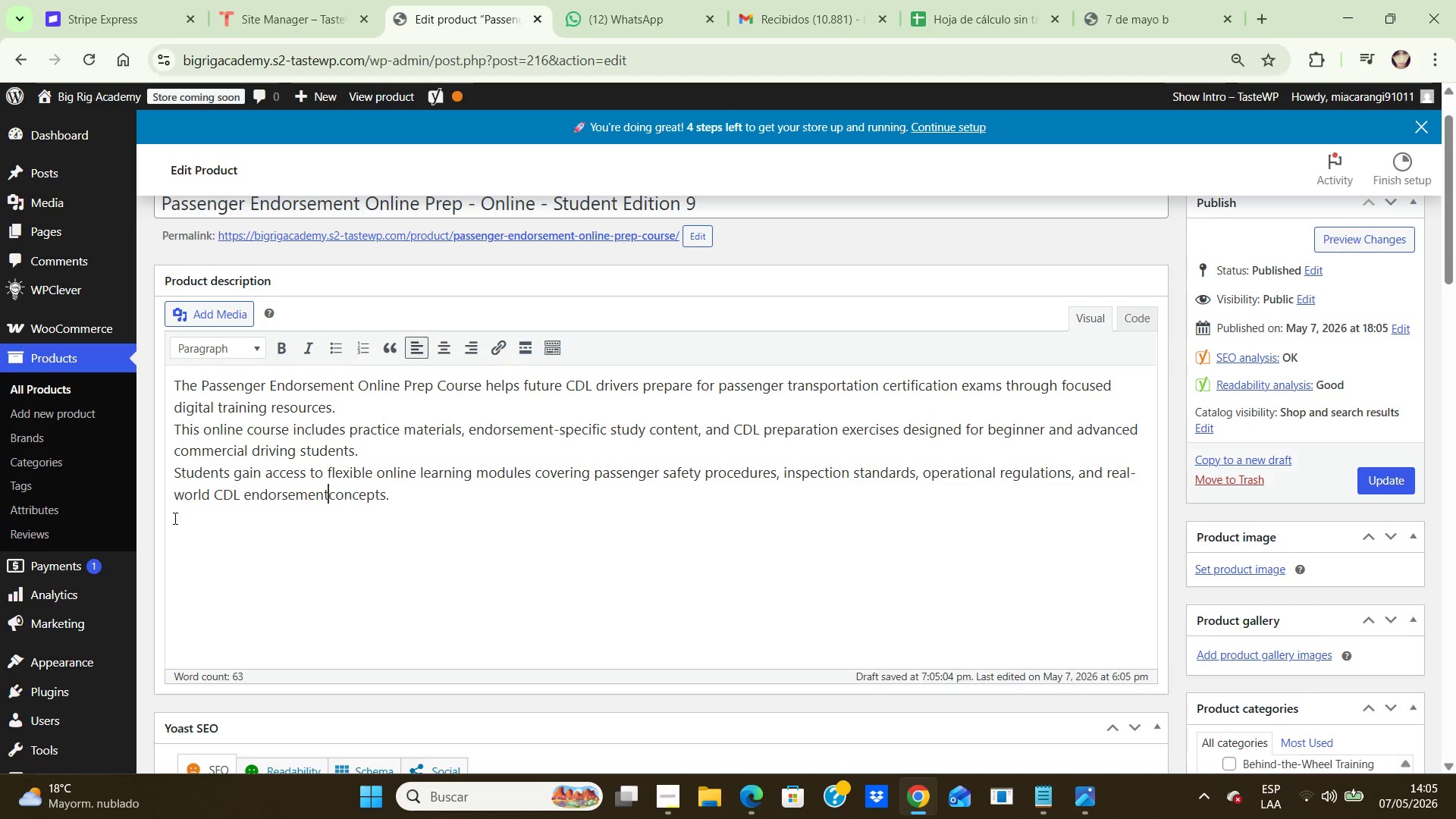 
key(Backspace)
 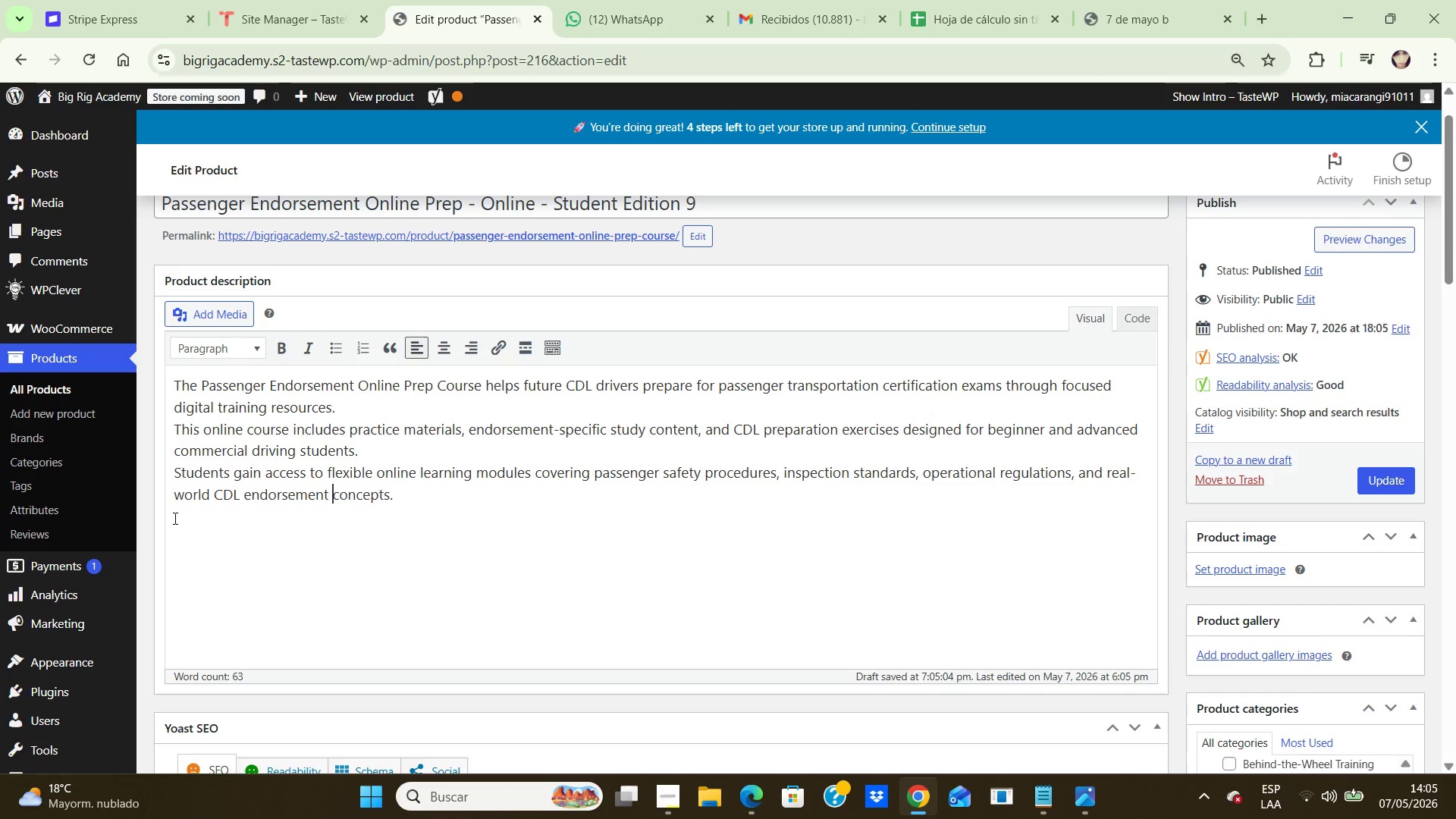 
key(Space)
 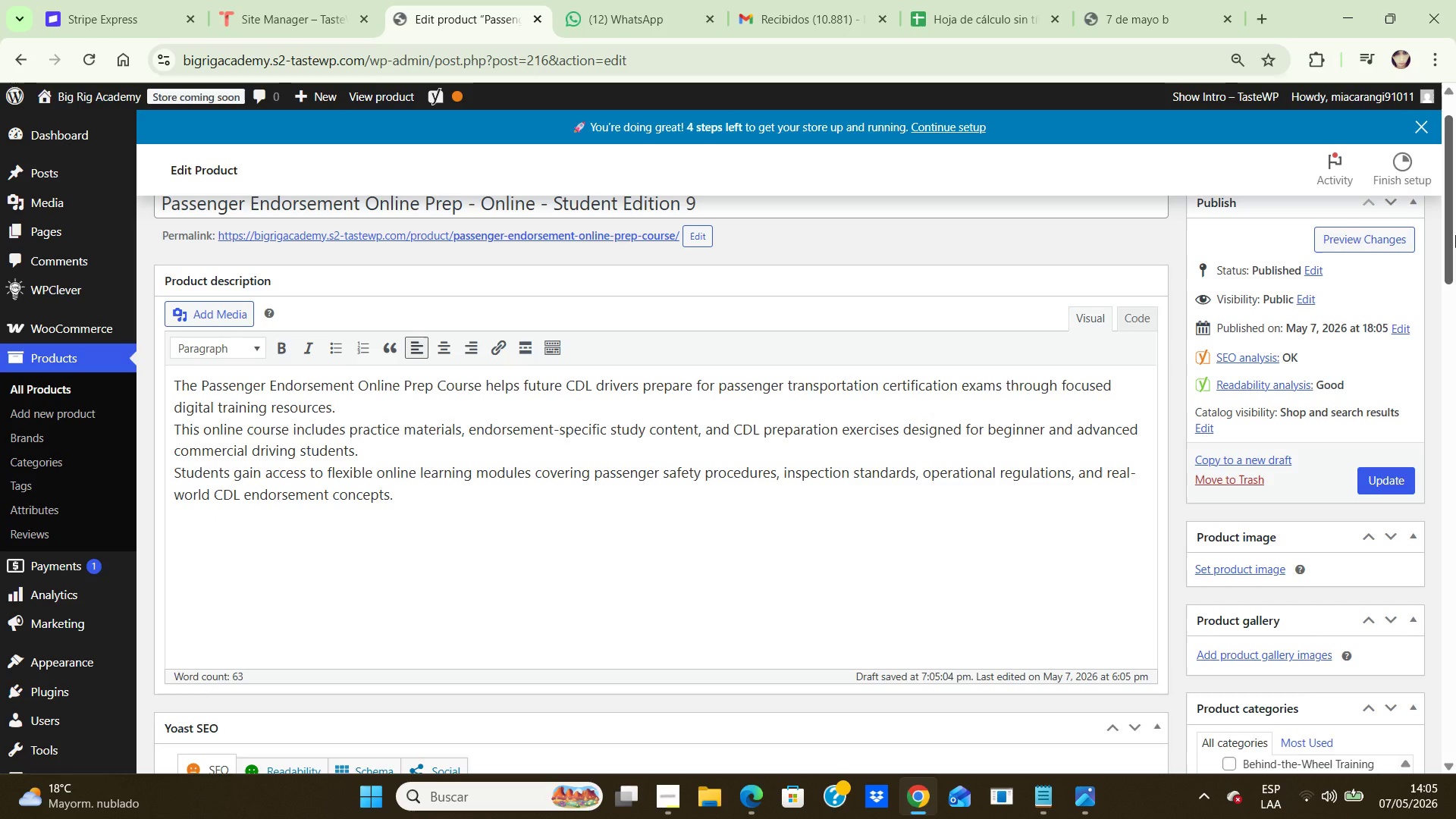 
wait(6.31)
 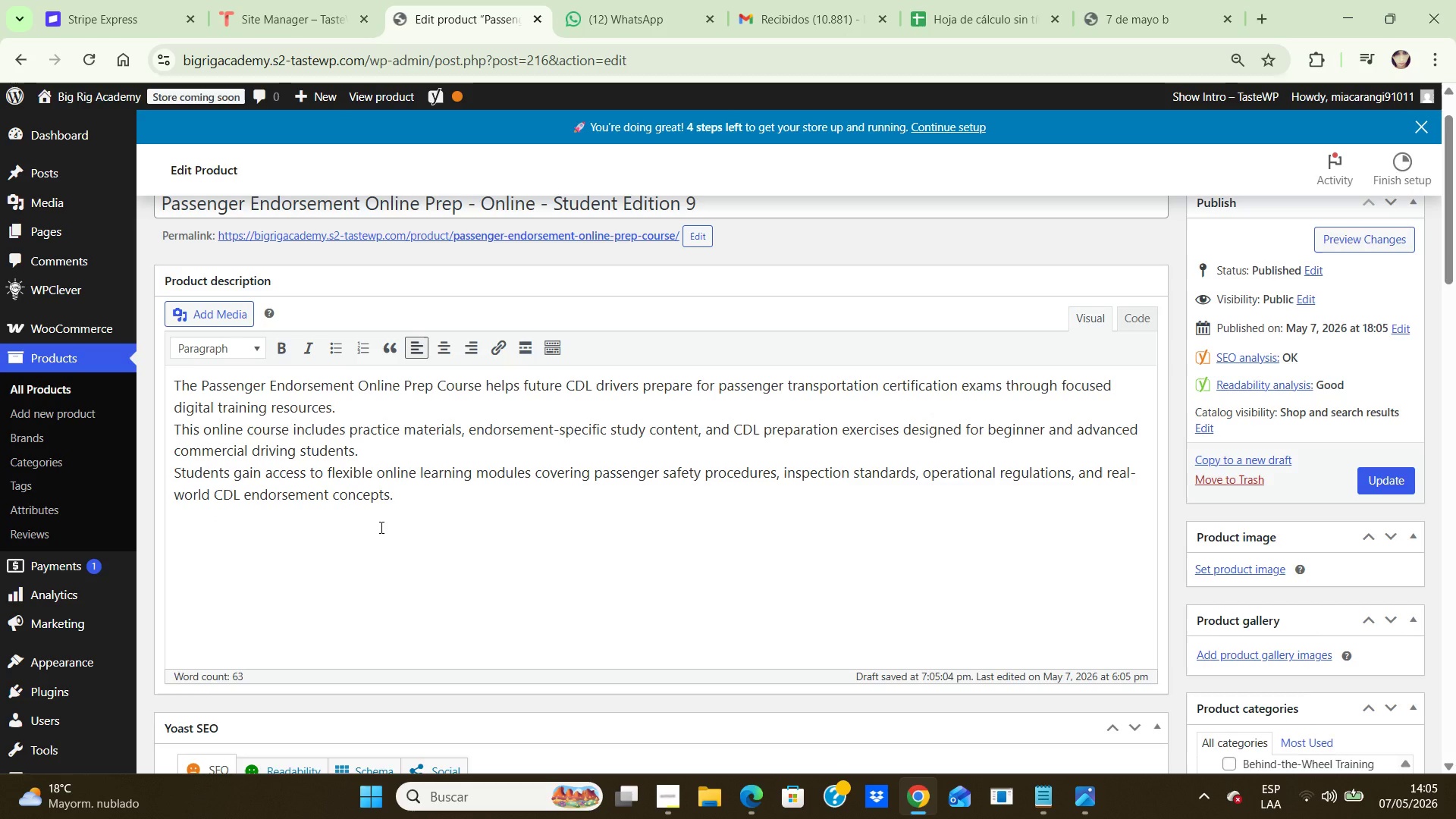 
left_click_drag(start_coordinate=[1448, 256], to_coordinate=[1441, 246])
 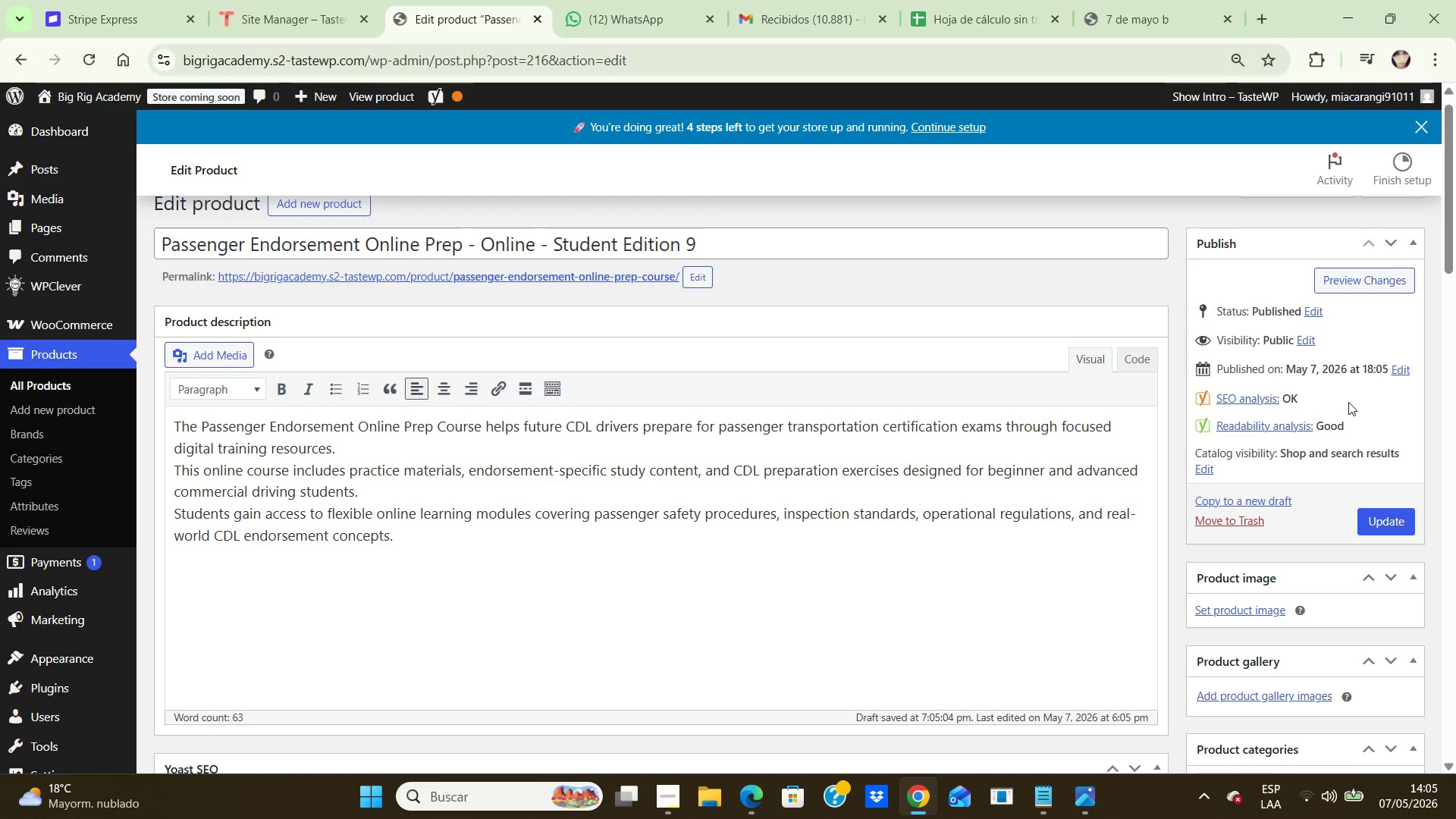 
wait(16.16)
 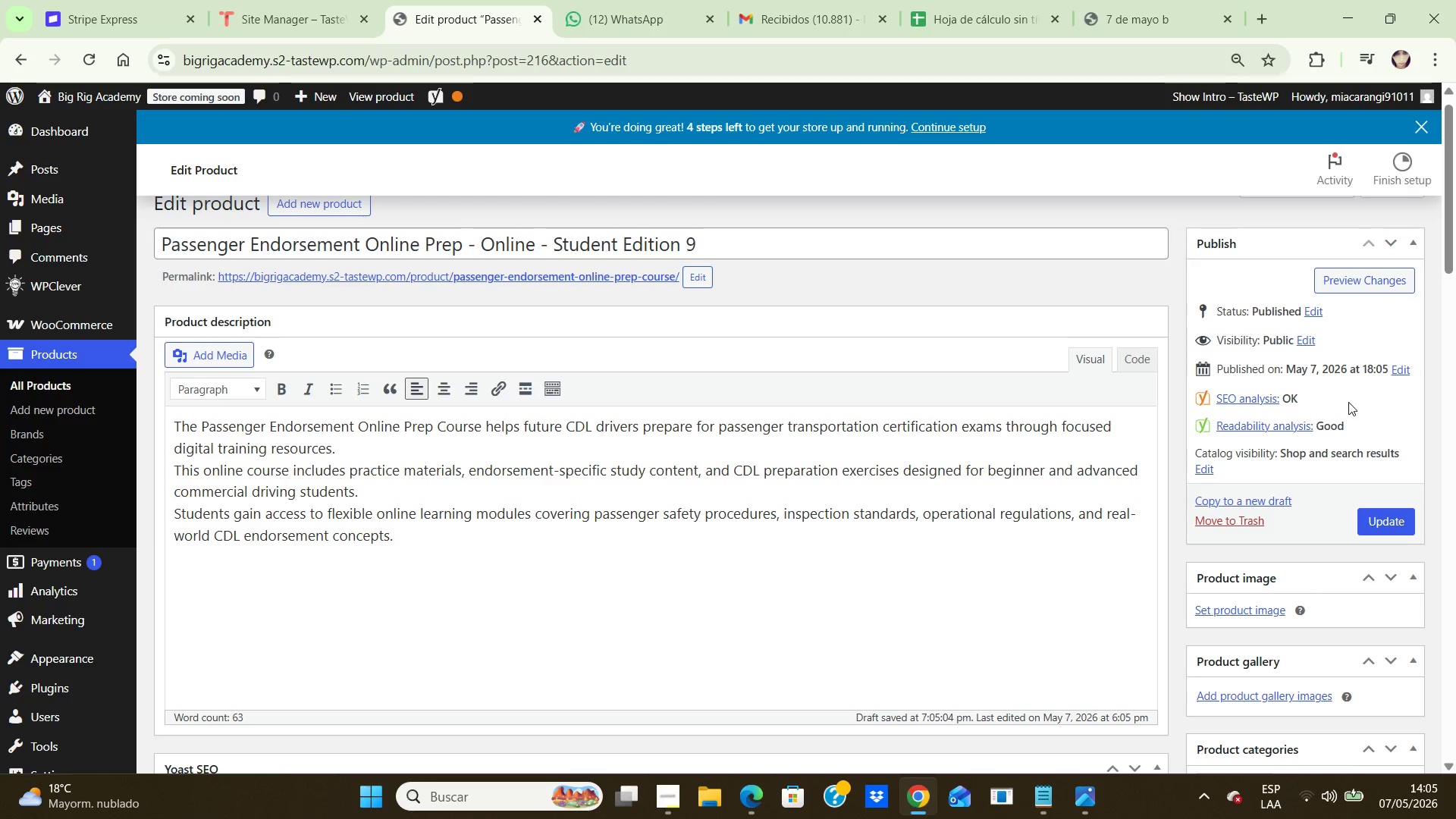 
left_click([1241, 611])
 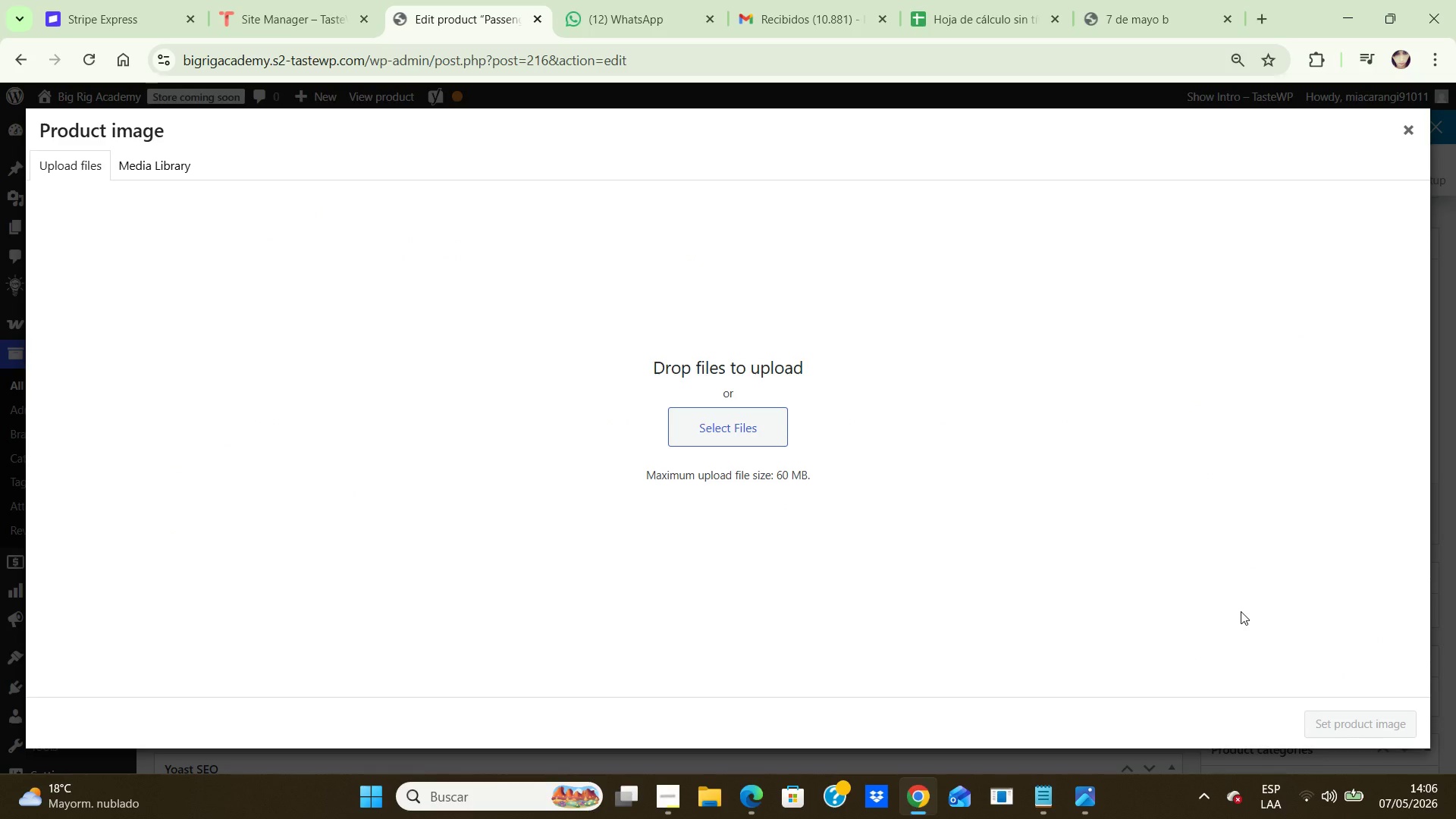 
wait(18.59)
 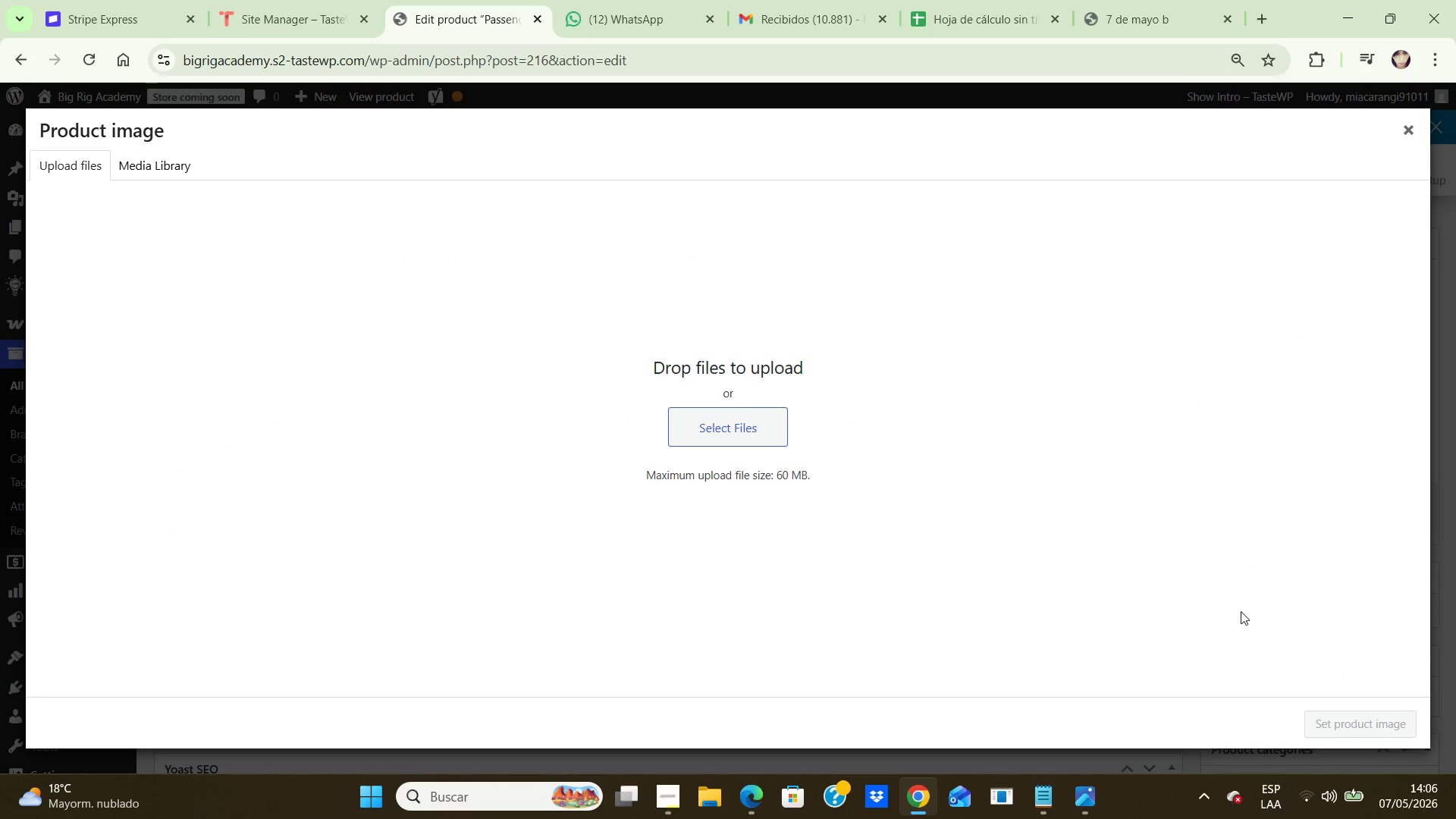 
left_click([362, 786])
 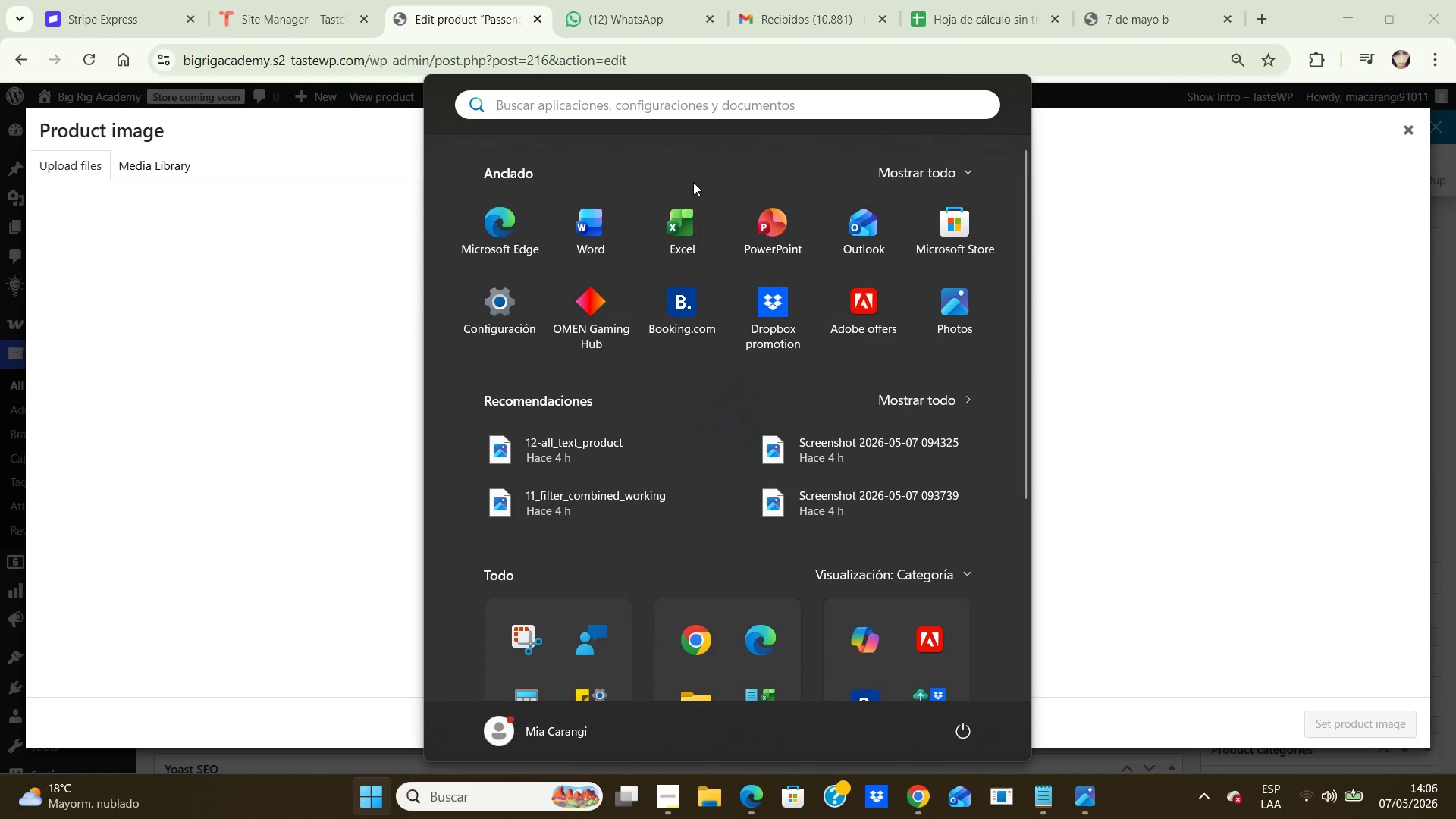 
left_click([713, 111])
 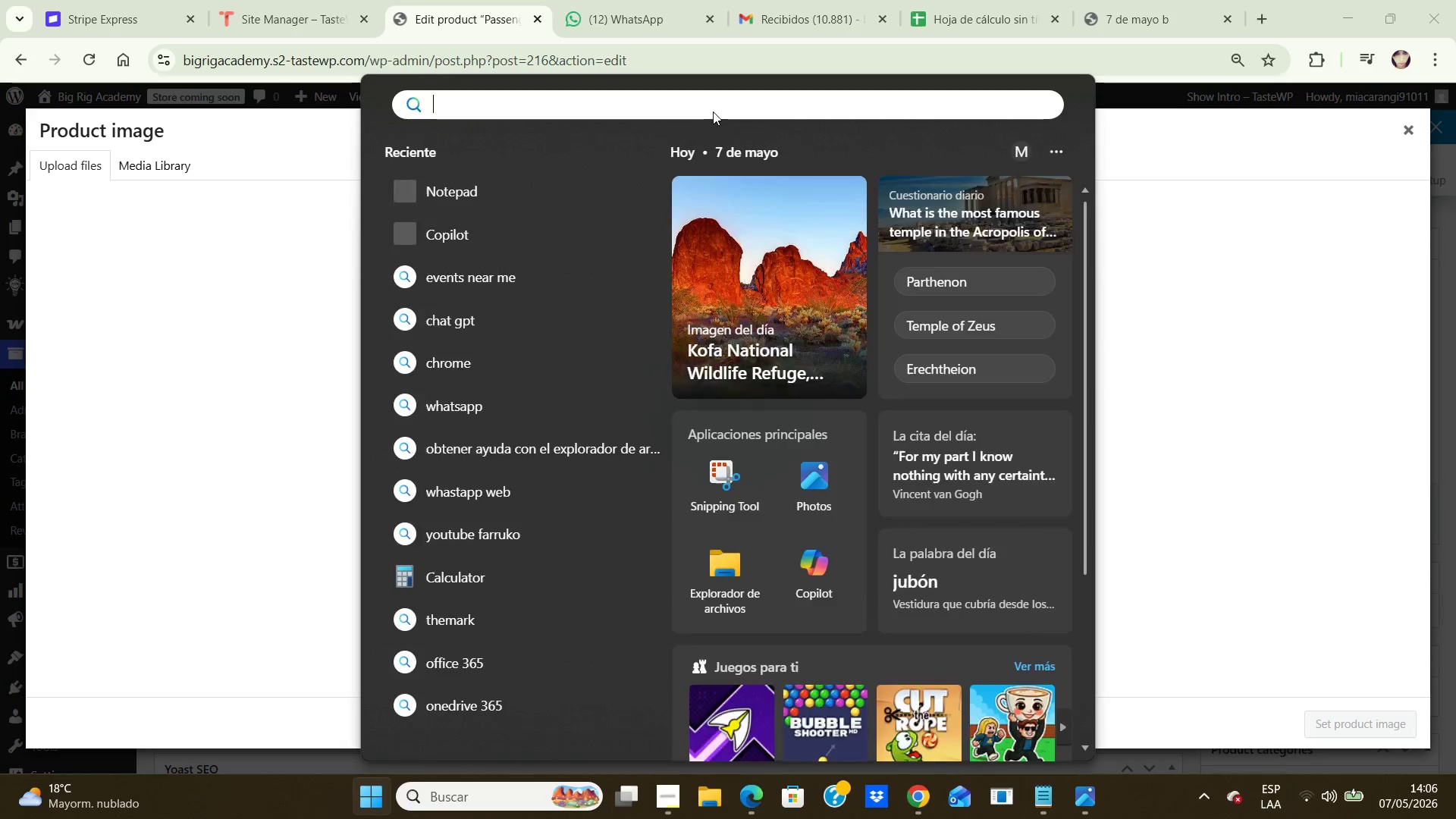 
key(C)
 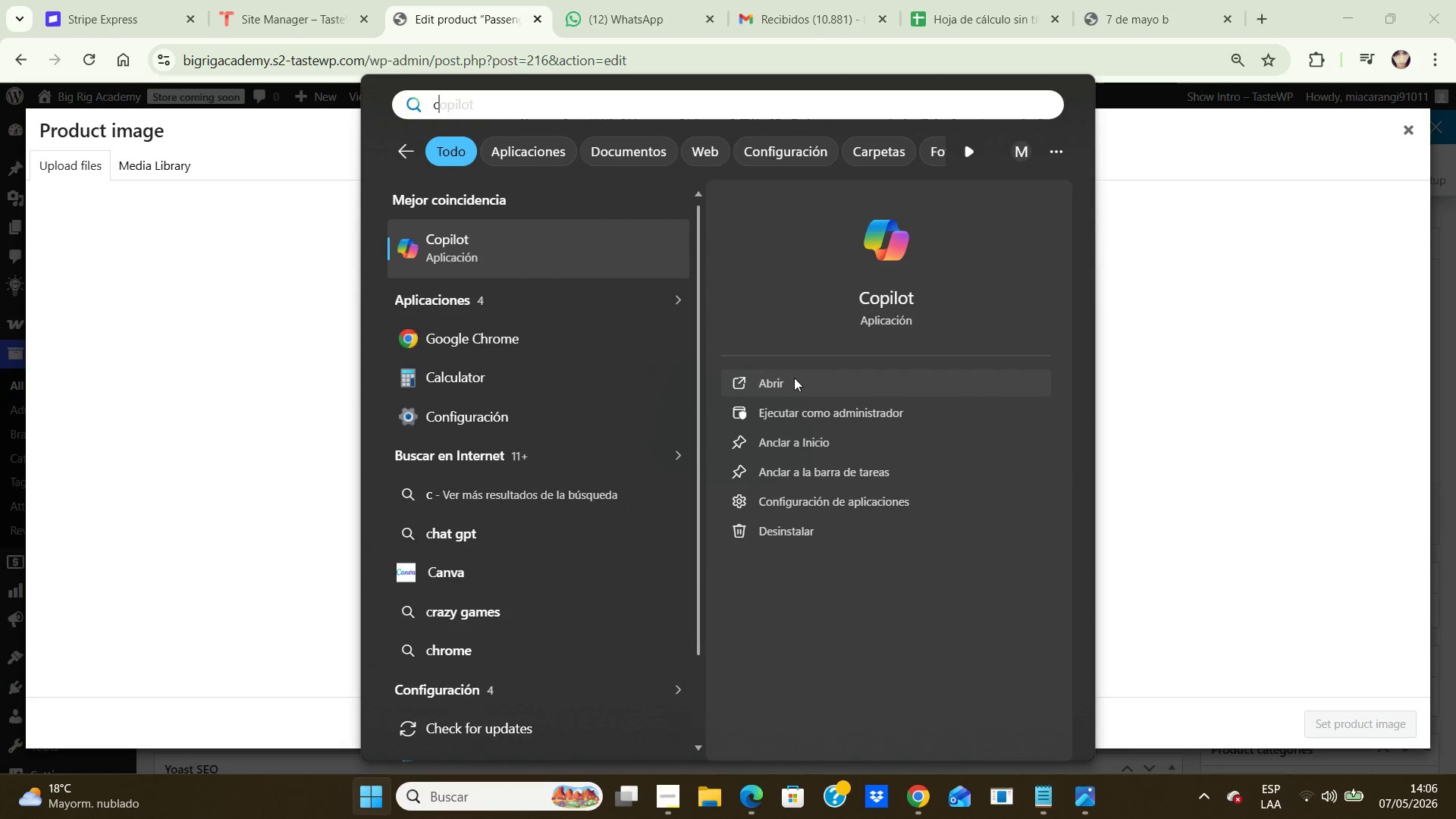 
left_click([791, 378])
 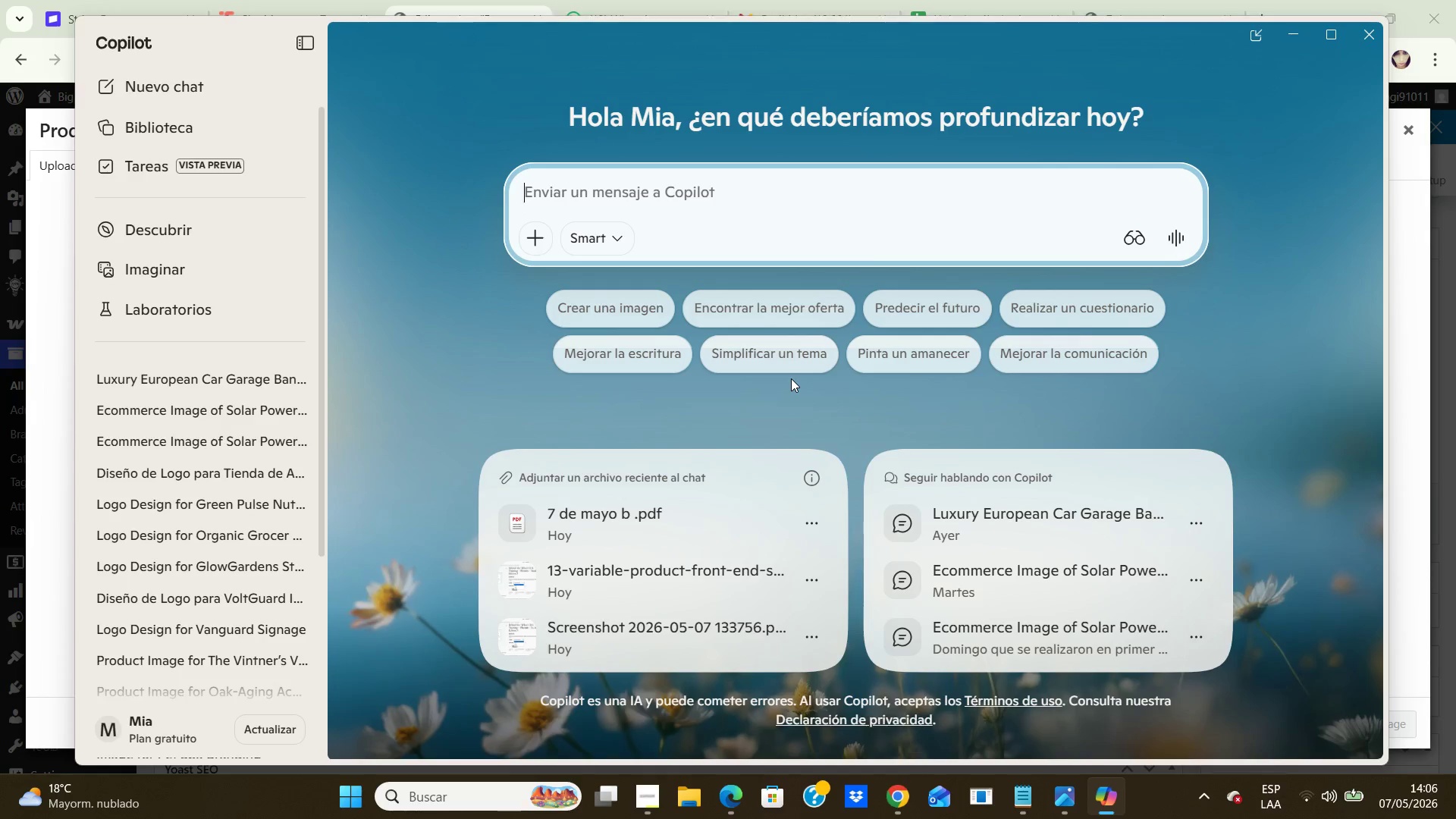 
wait(11.67)
 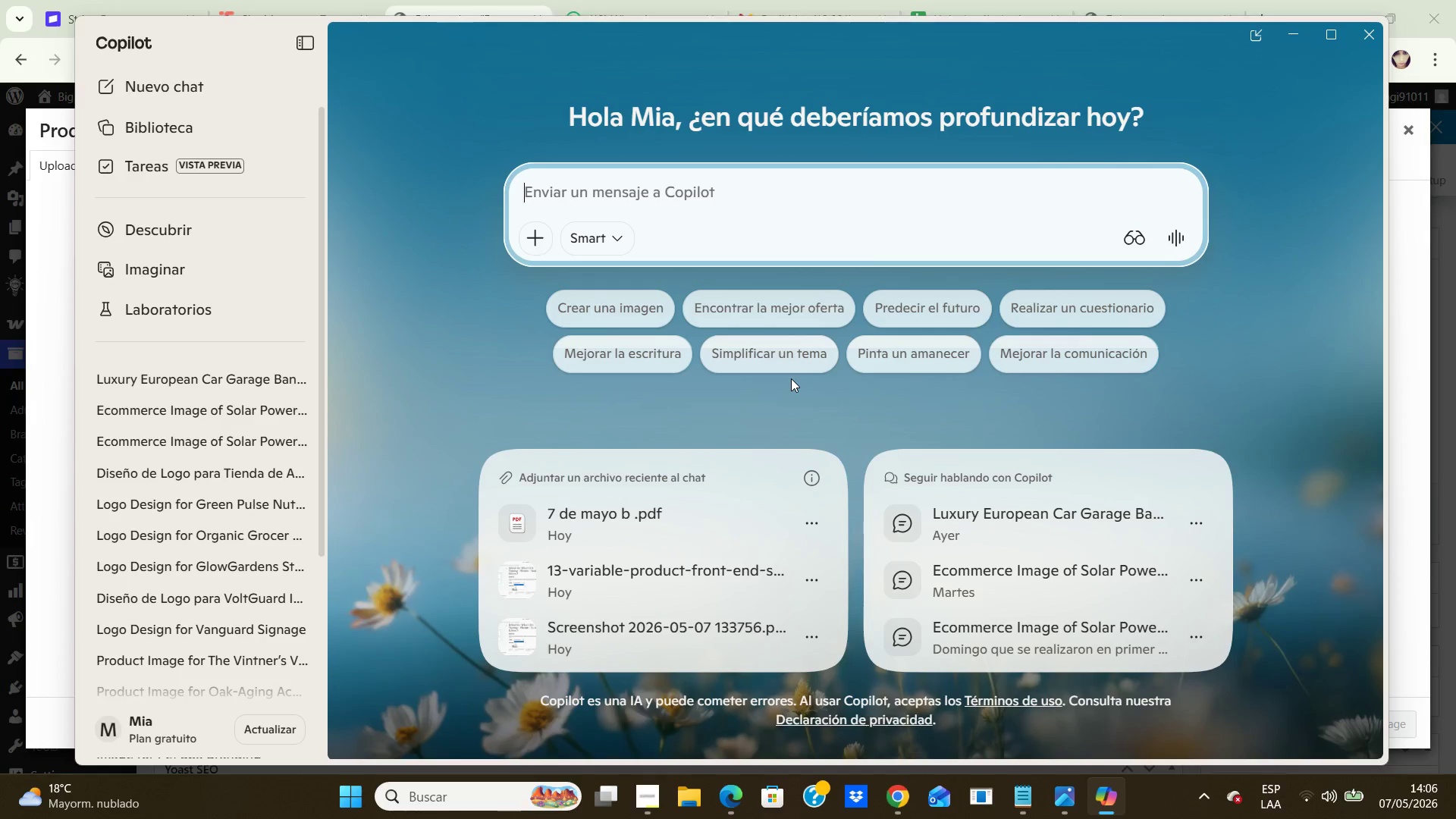 
left_click([1287, 39])
 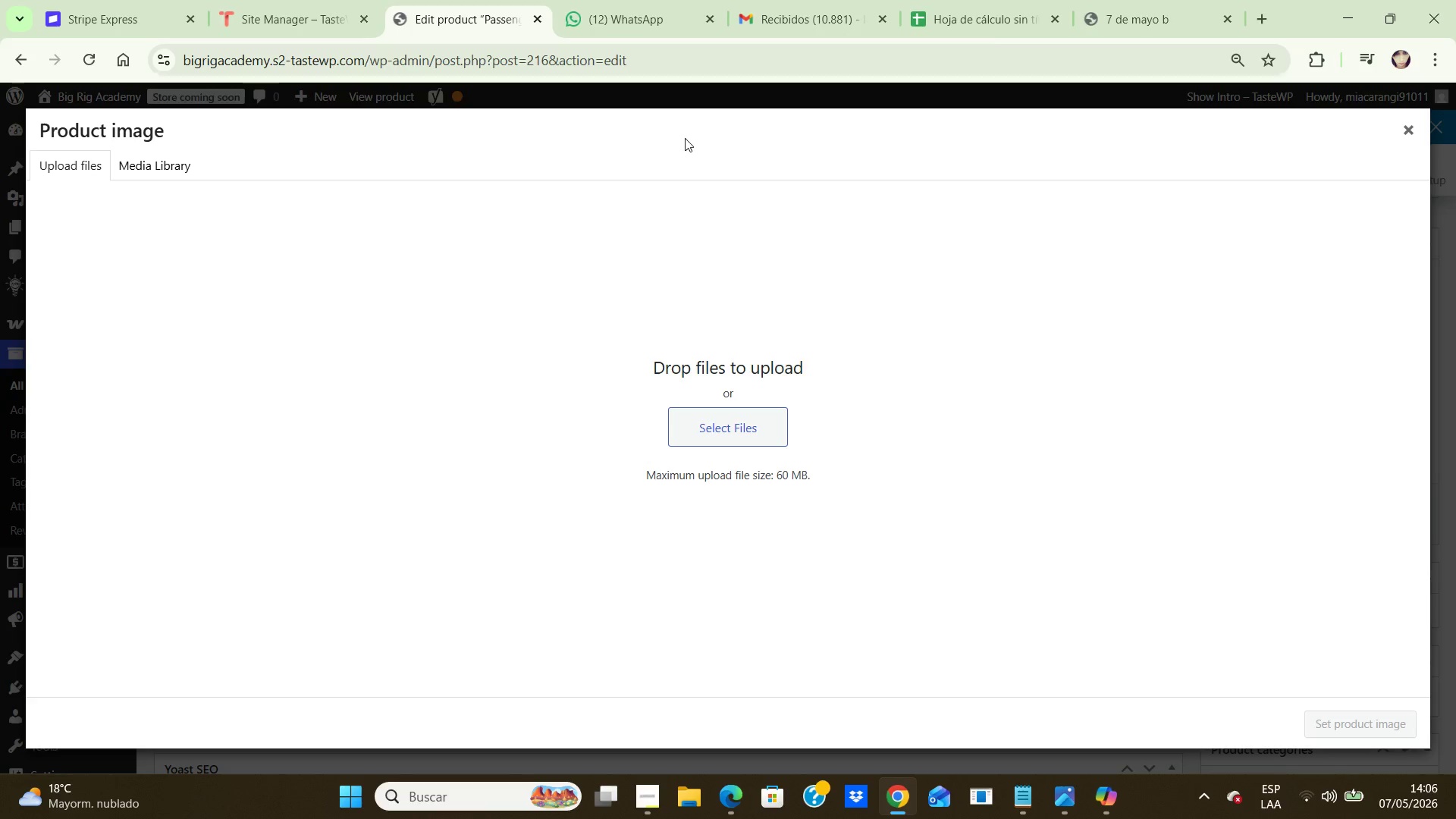 
left_click([1130, 23])
 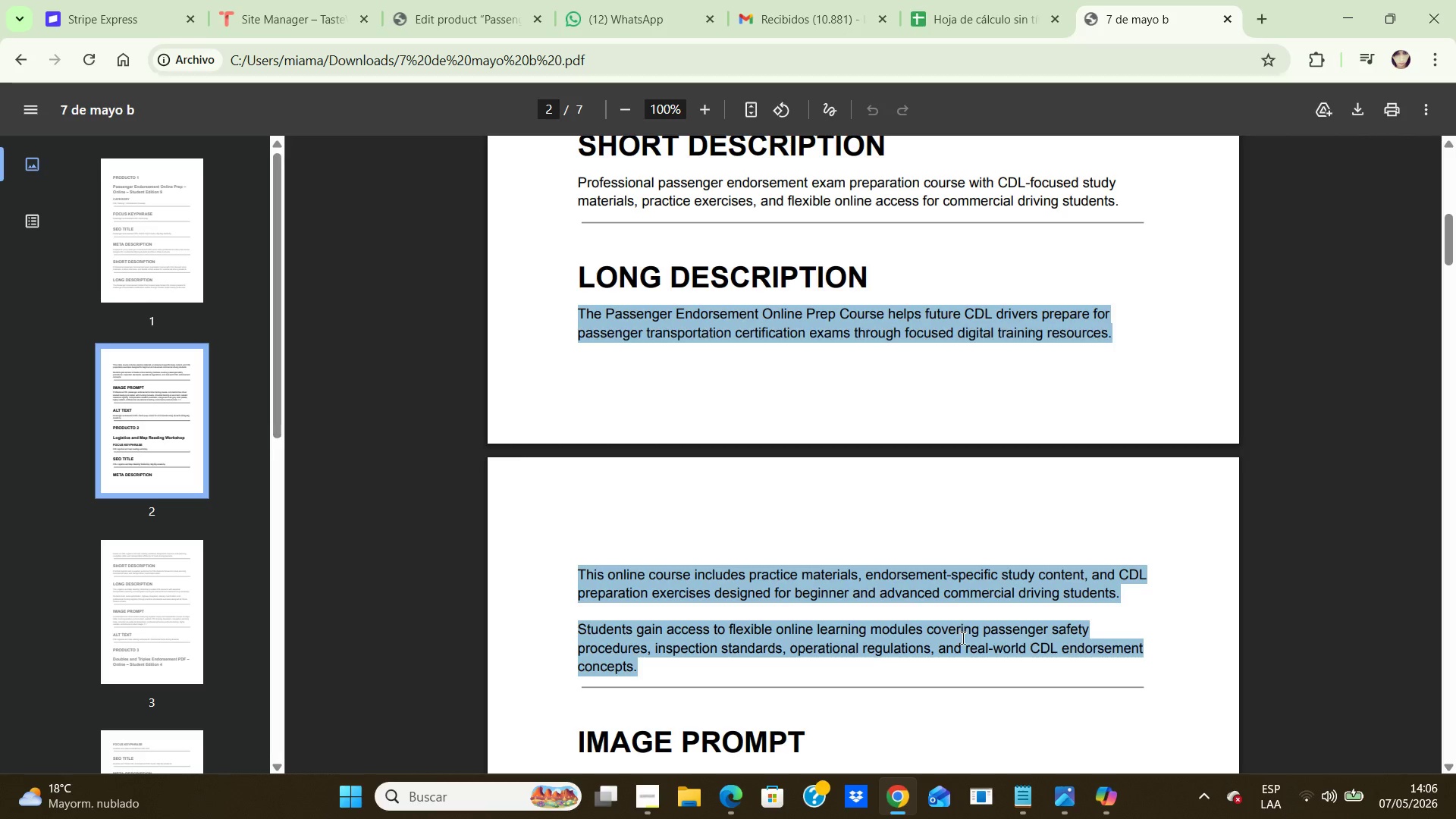 
left_click([962, 638])
 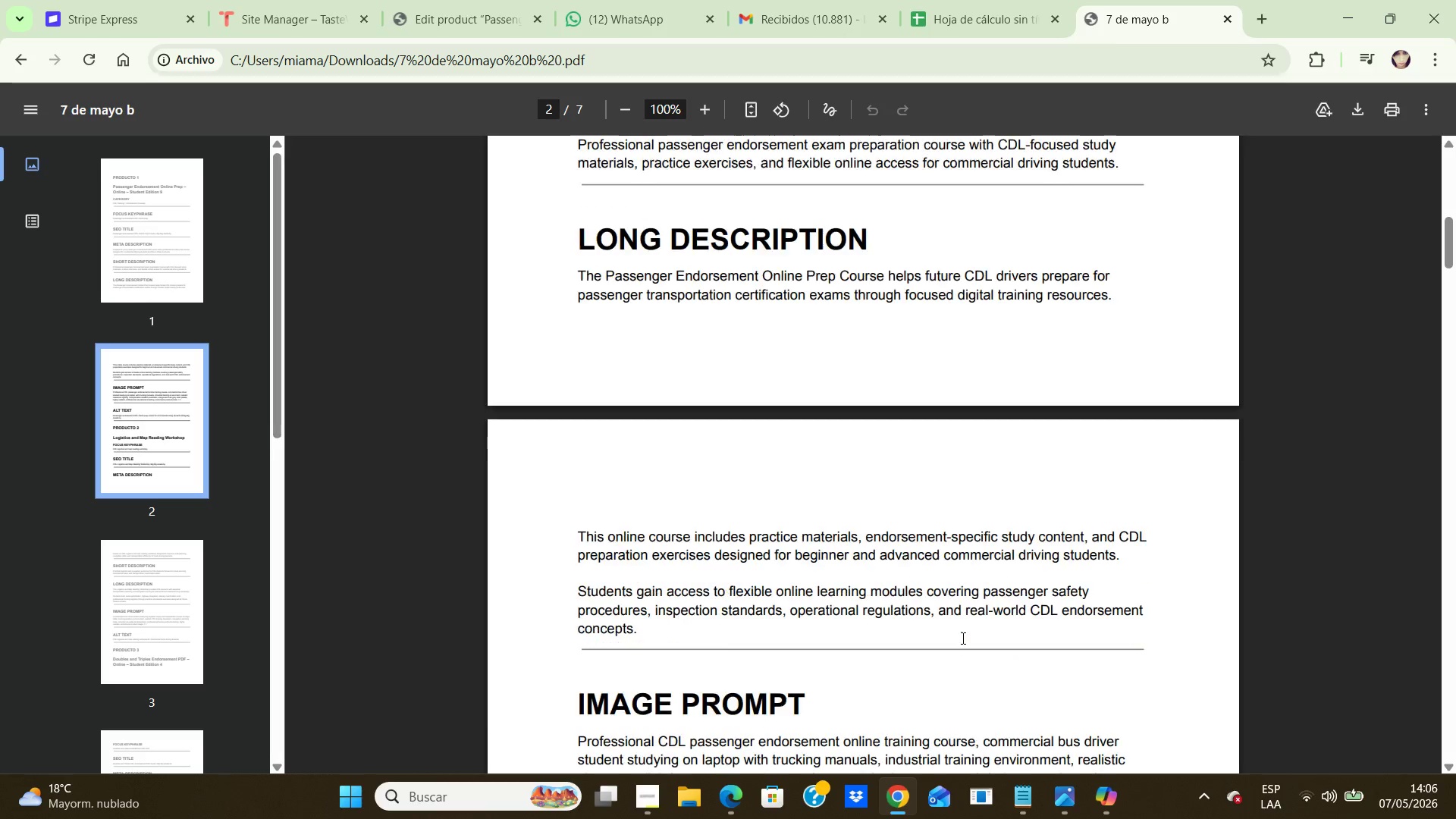 
hold_key(key=ArrowDown, duration=0.75)
 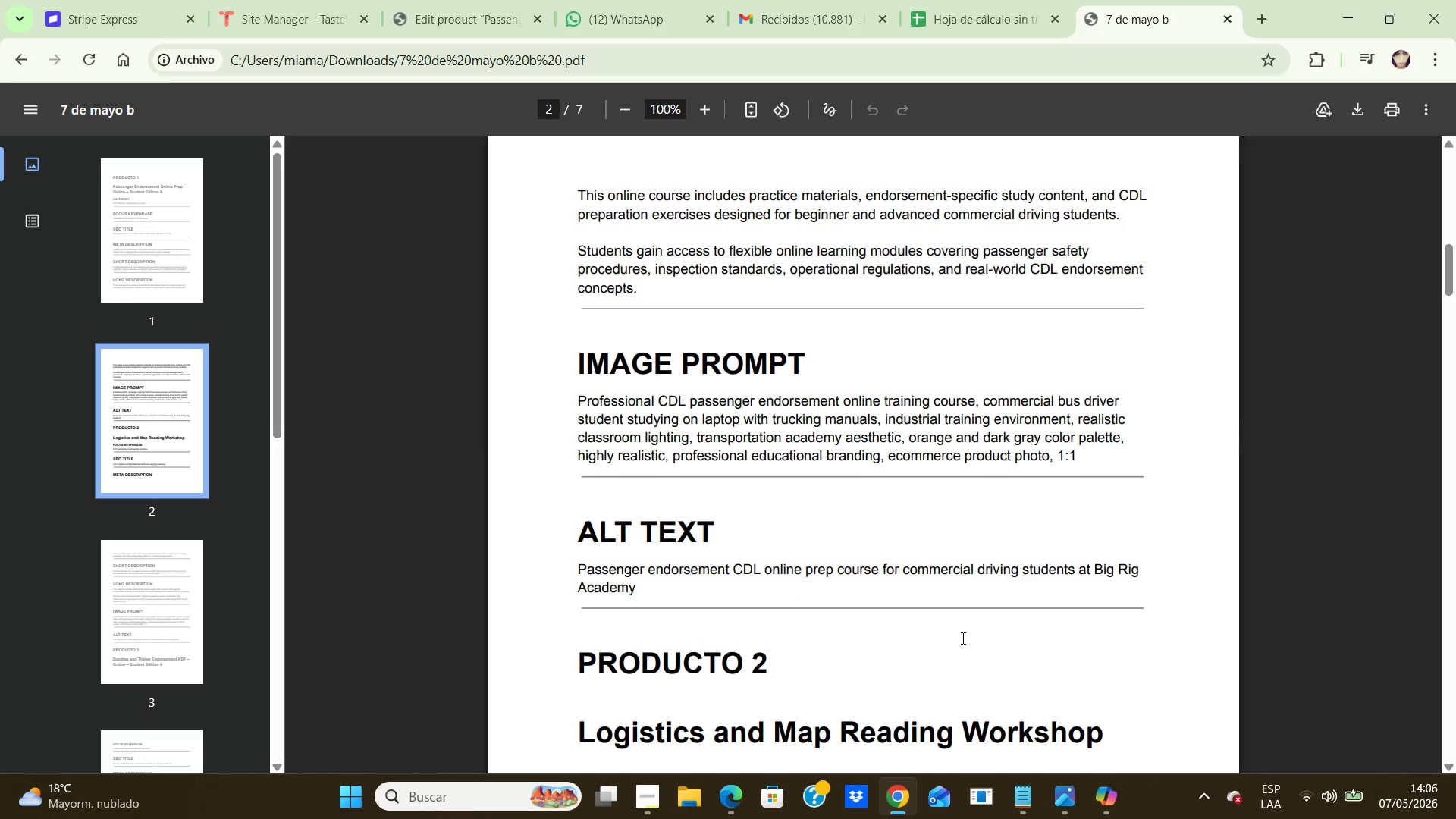 
key(ArrowDown)
 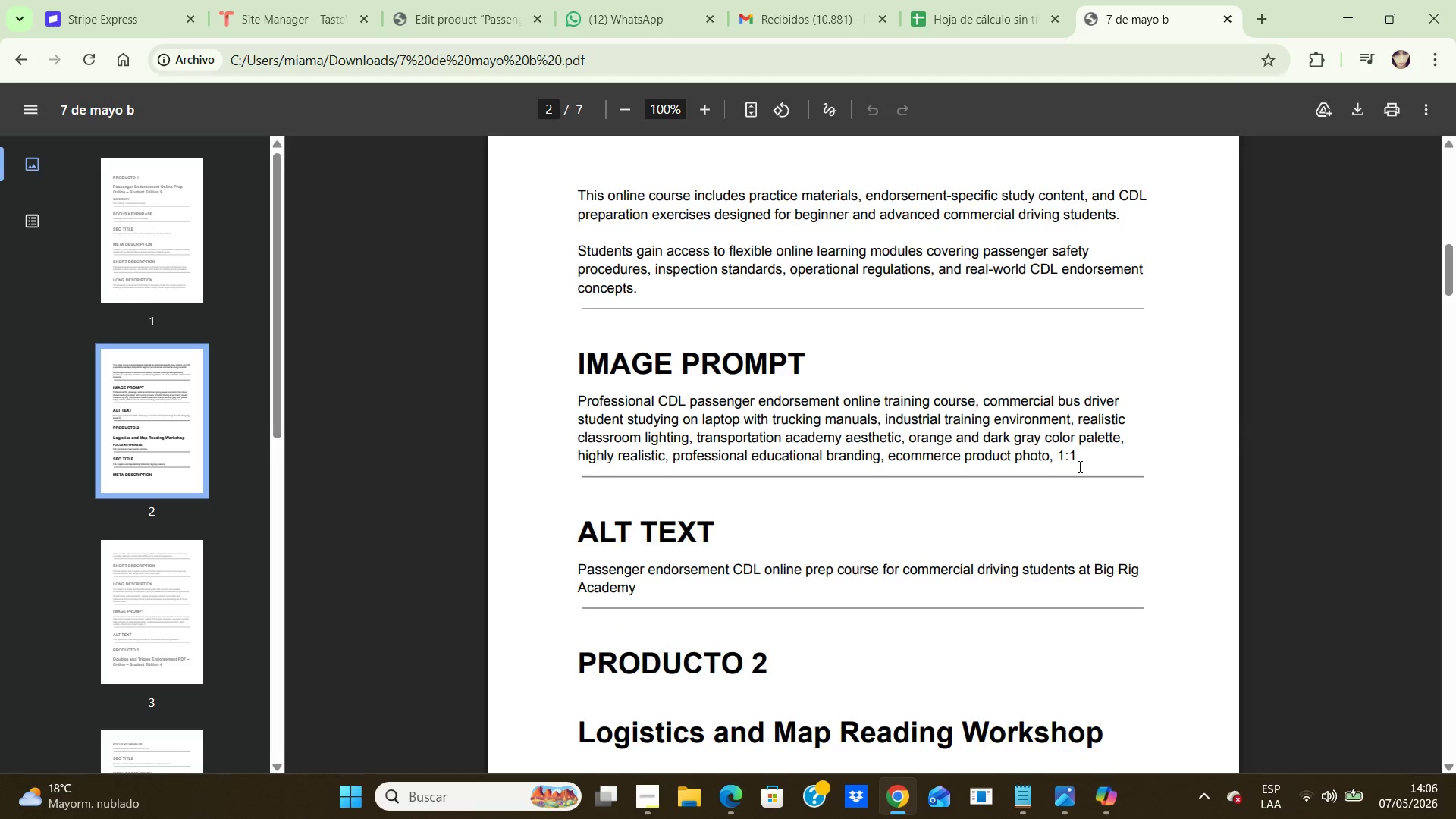 
left_click_drag(start_coordinate=[1088, 457], to_coordinate=[575, 391])
 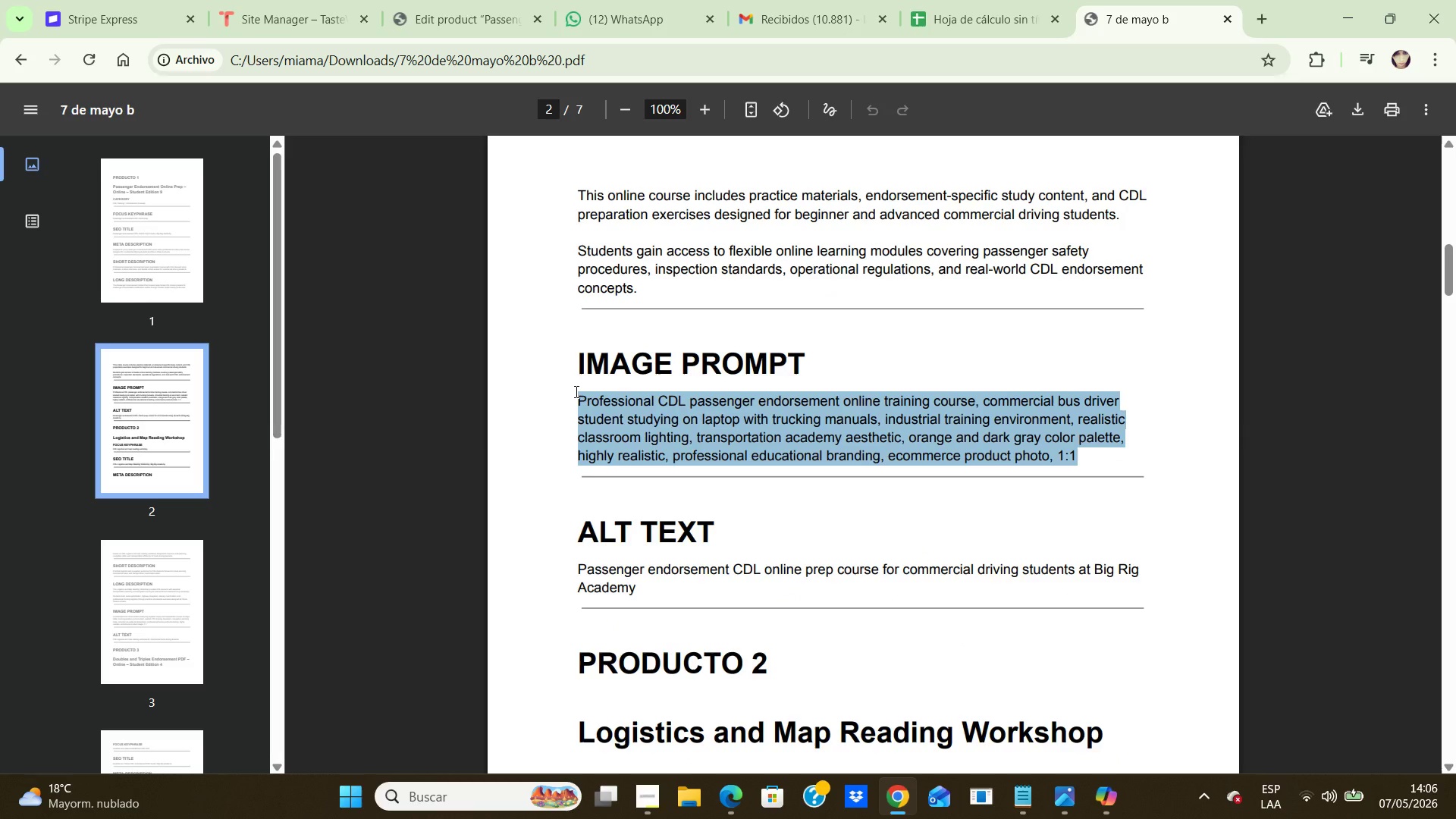 
key(Control+C)
 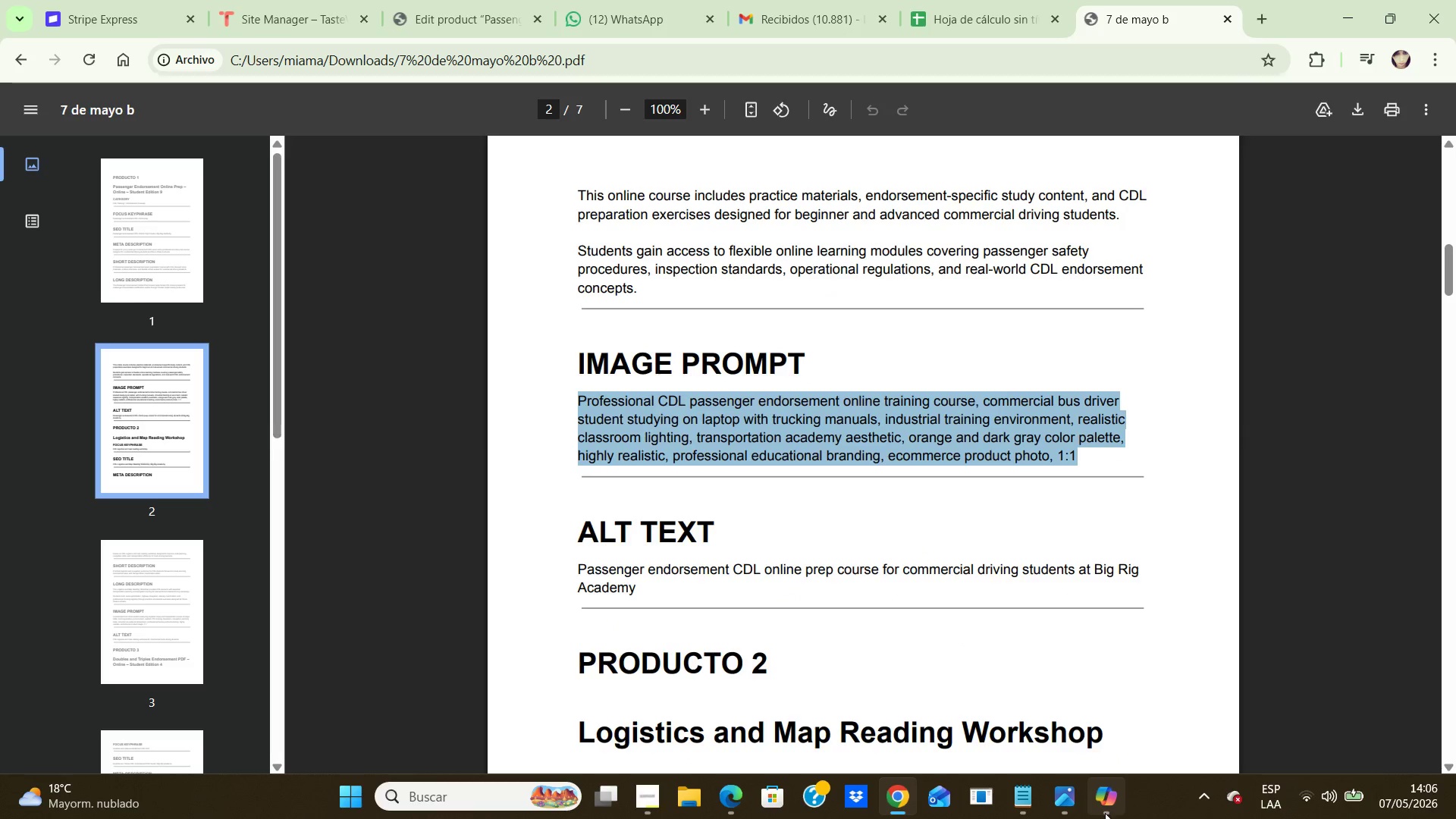 
left_click([1105, 796])
 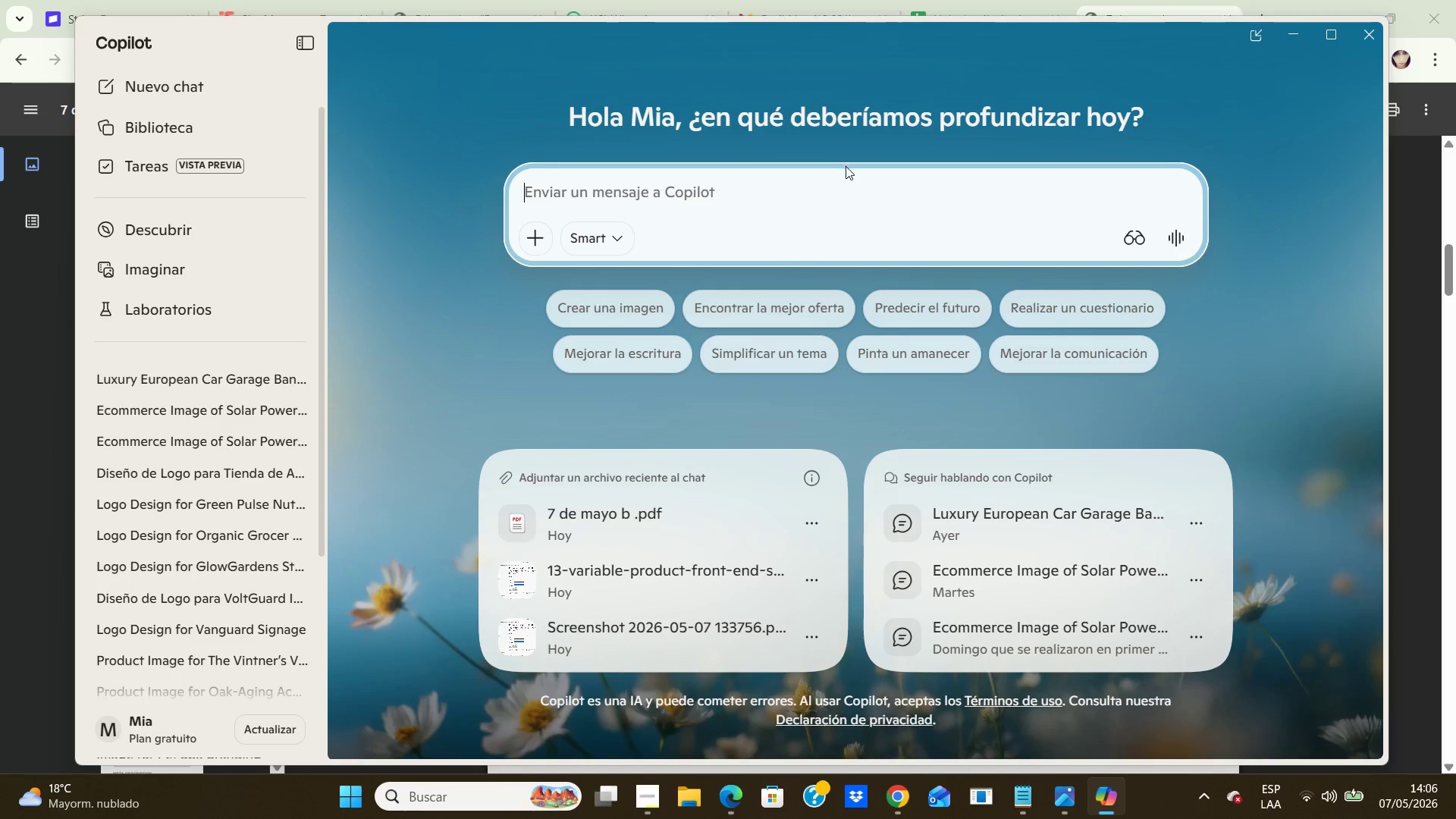 
left_click([822, 193])
 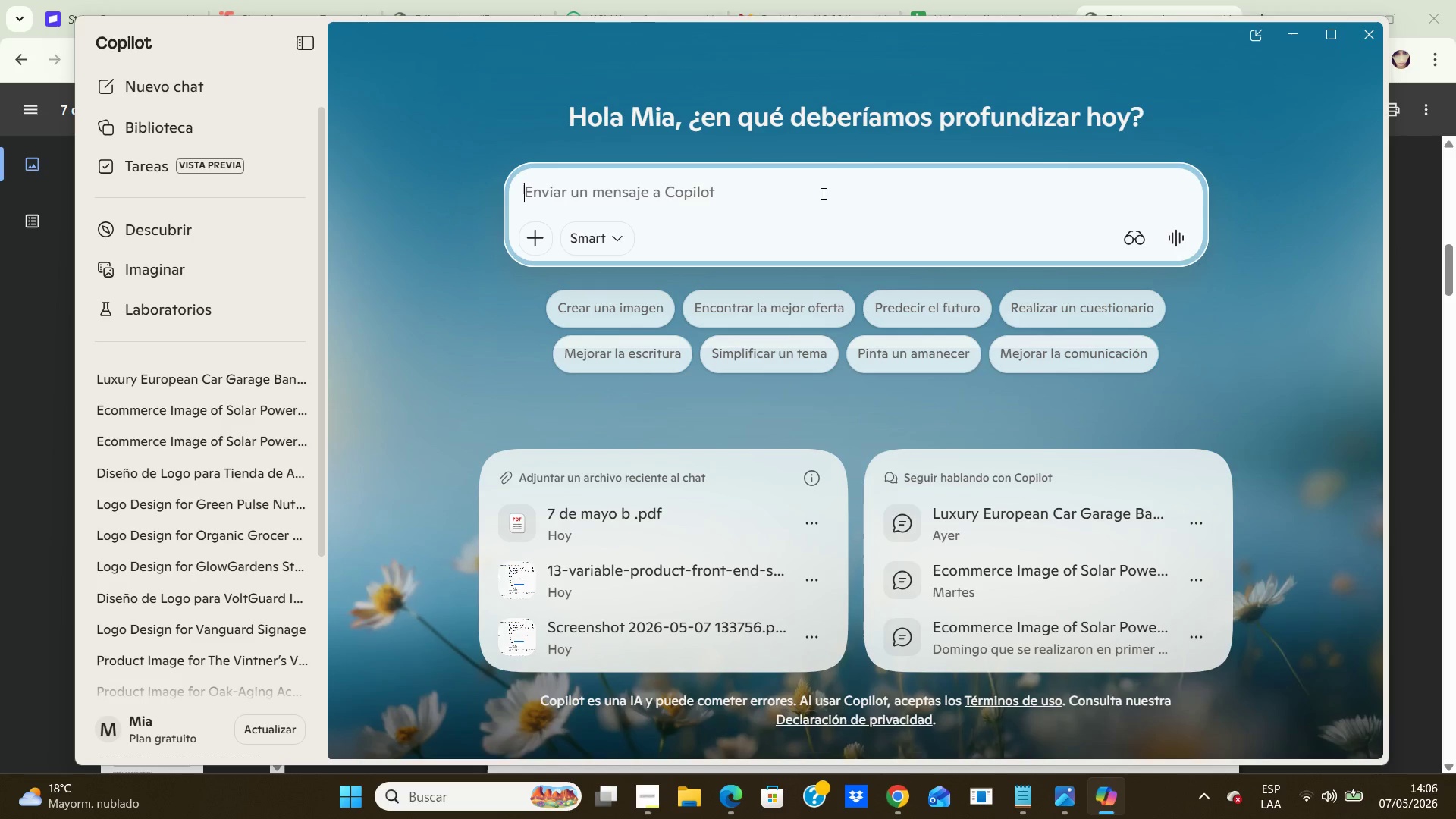 
key(Control+V)
 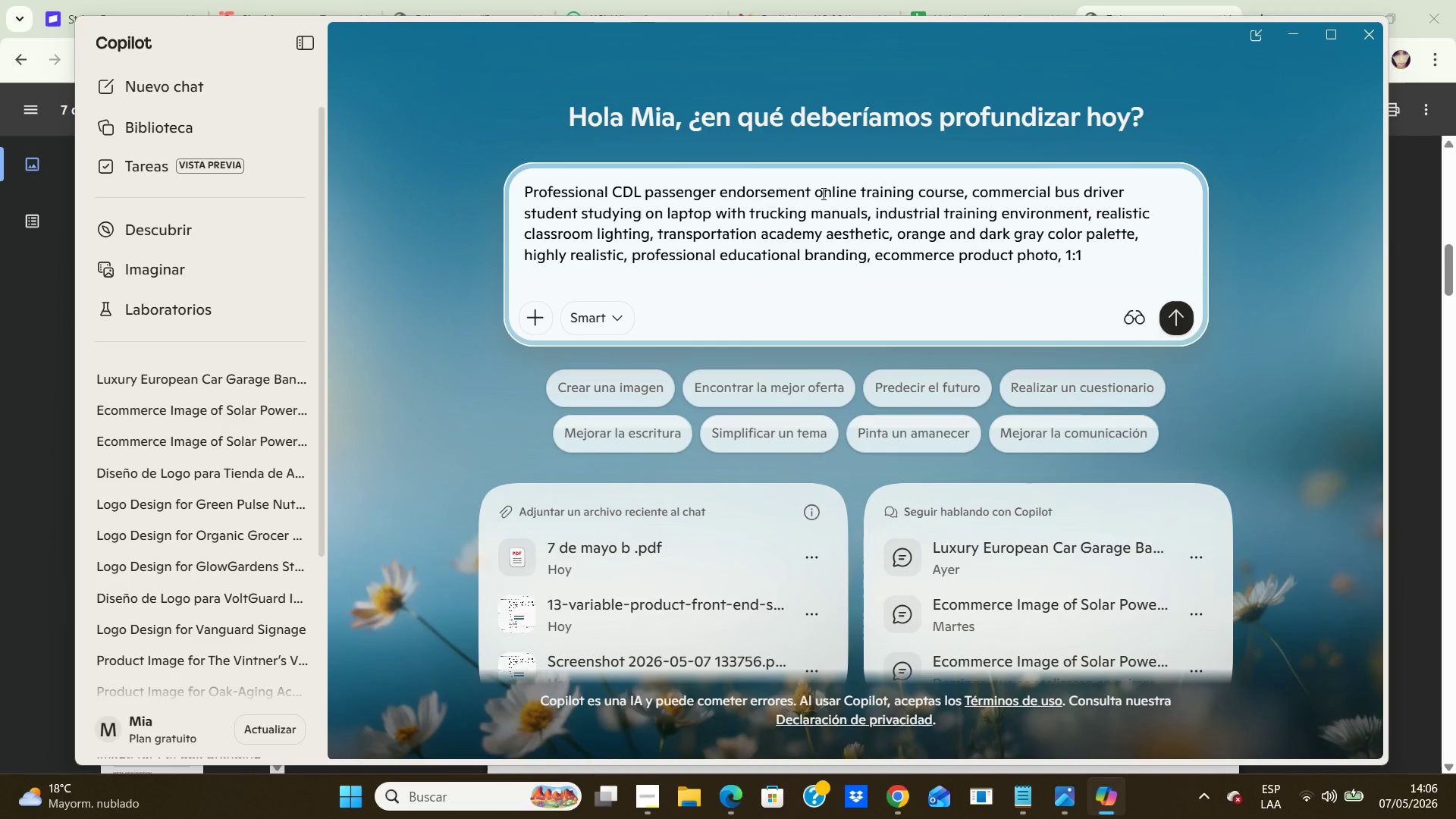 
key(Enter)
 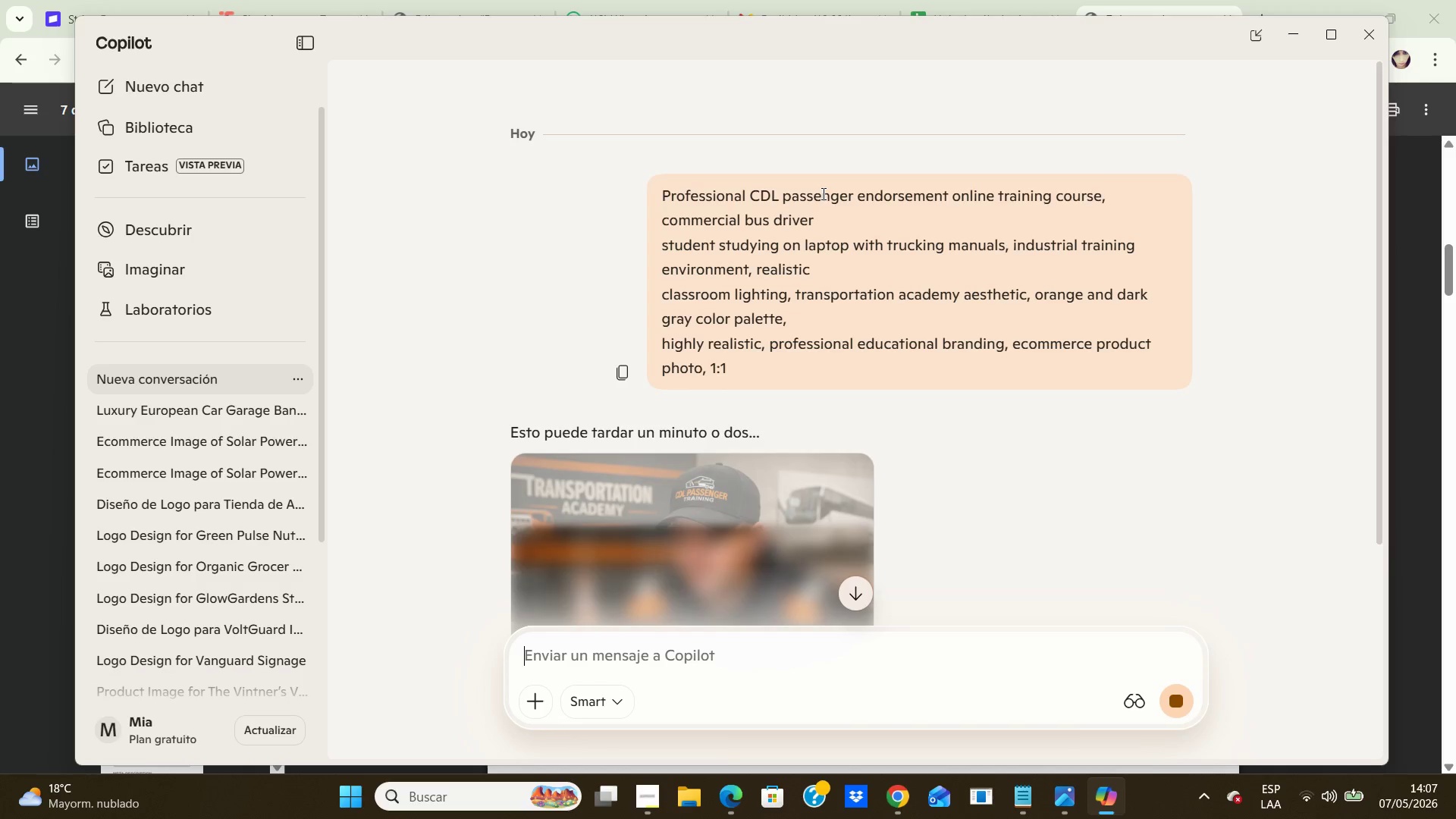 
wait(31.62)
 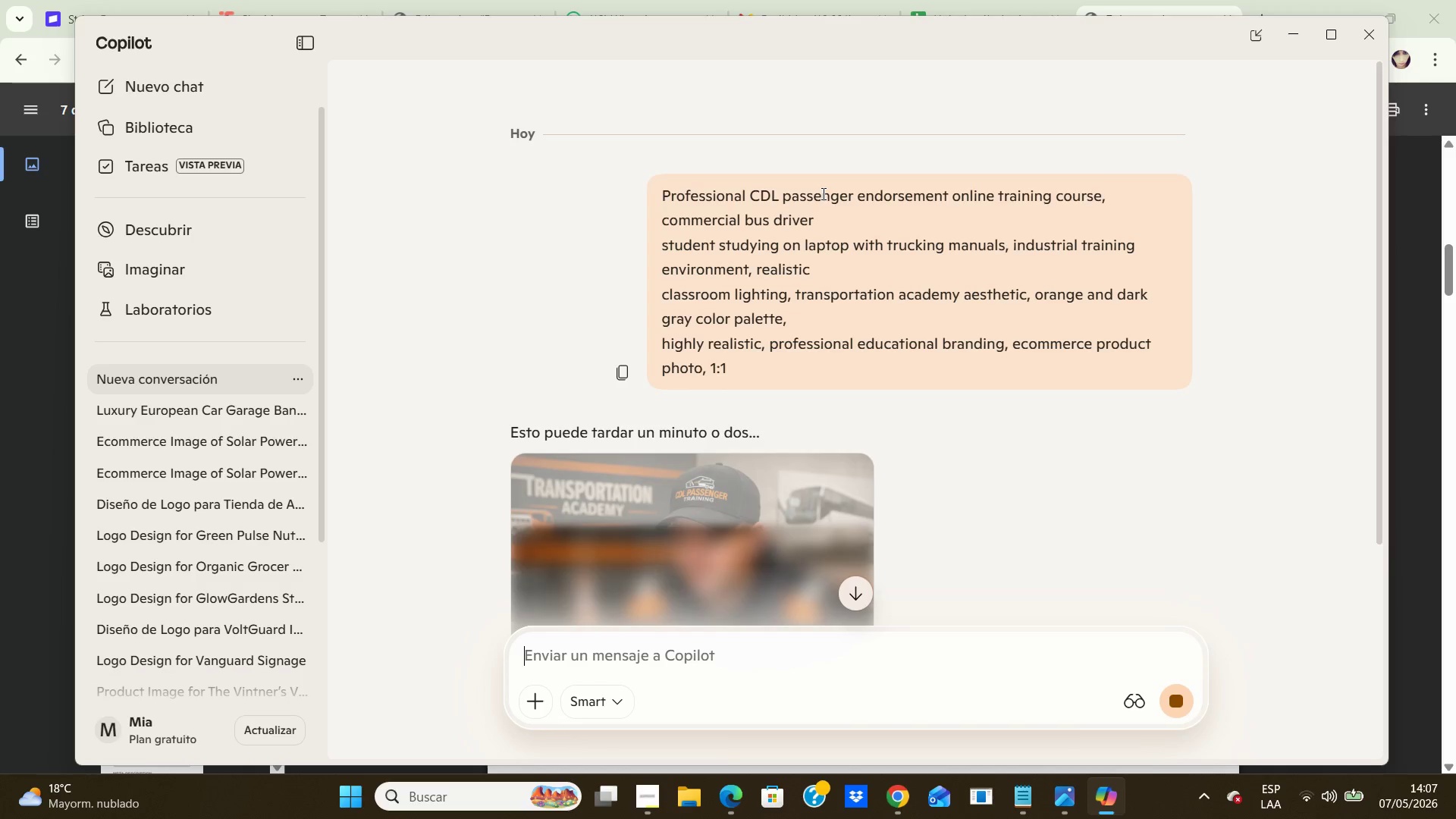 
scroll: coordinate [830, 485], scroll_direction: down, amount: 2.0
 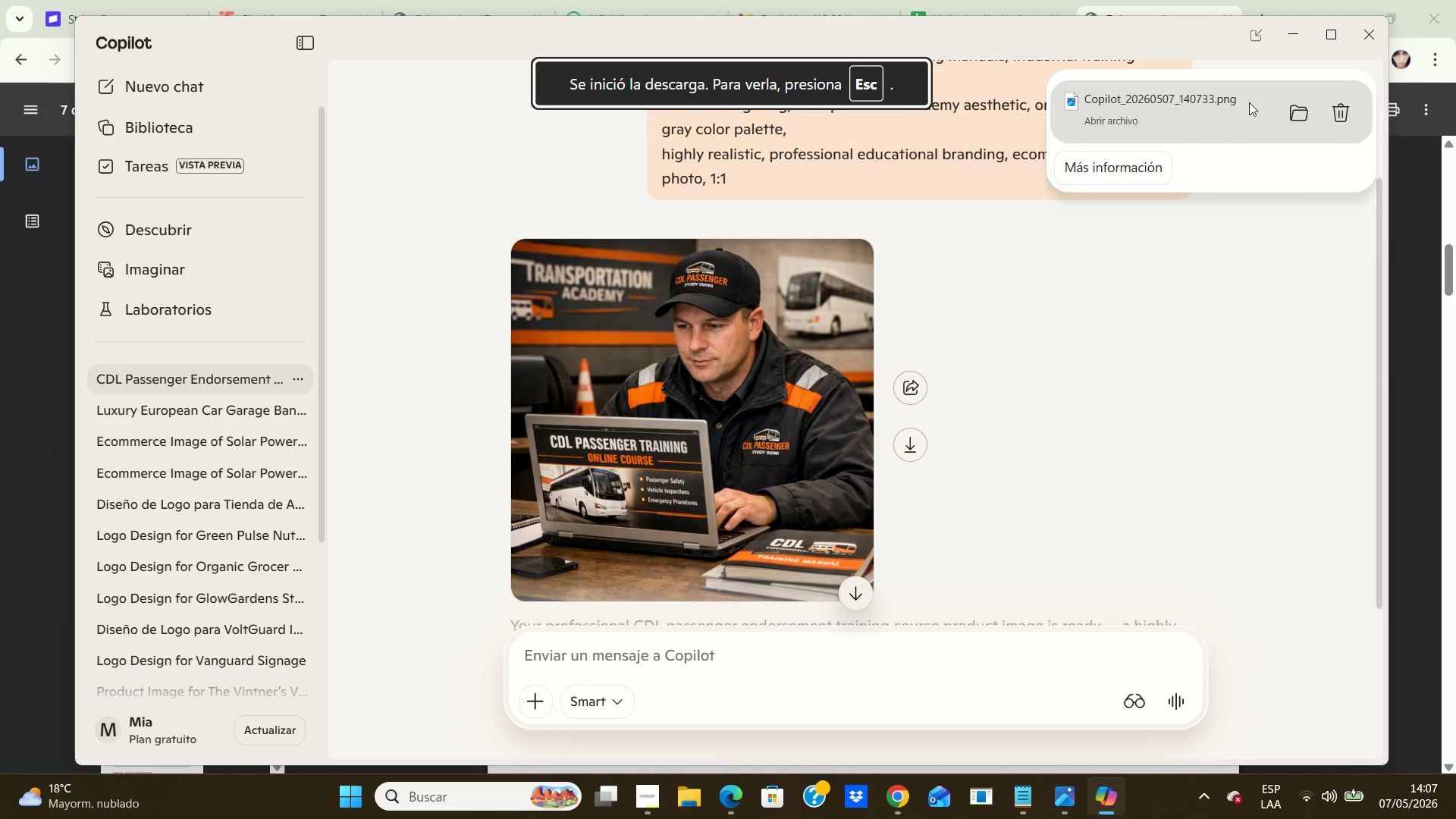 
wait(5.55)
 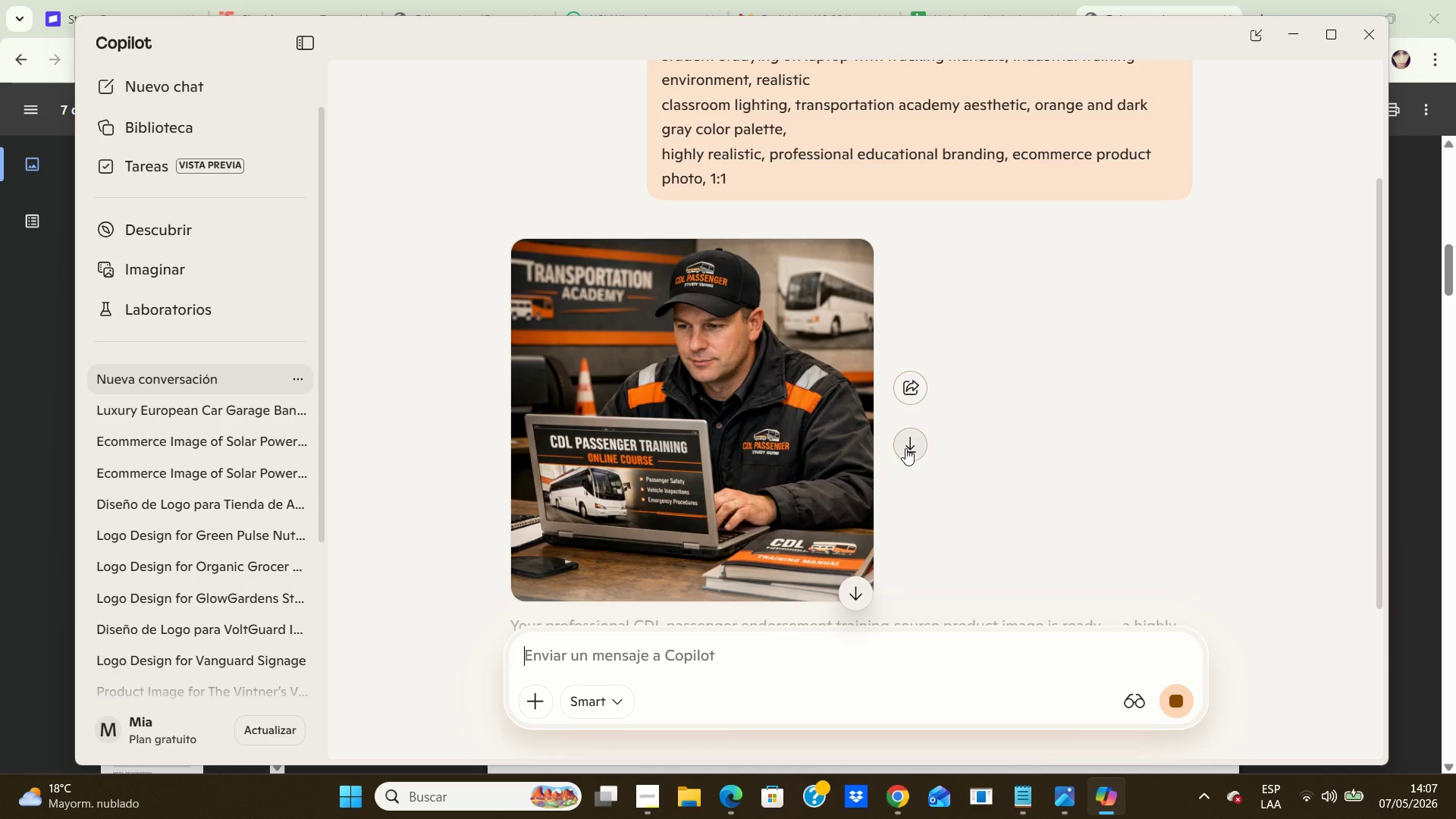 
left_click([1289, 32])
 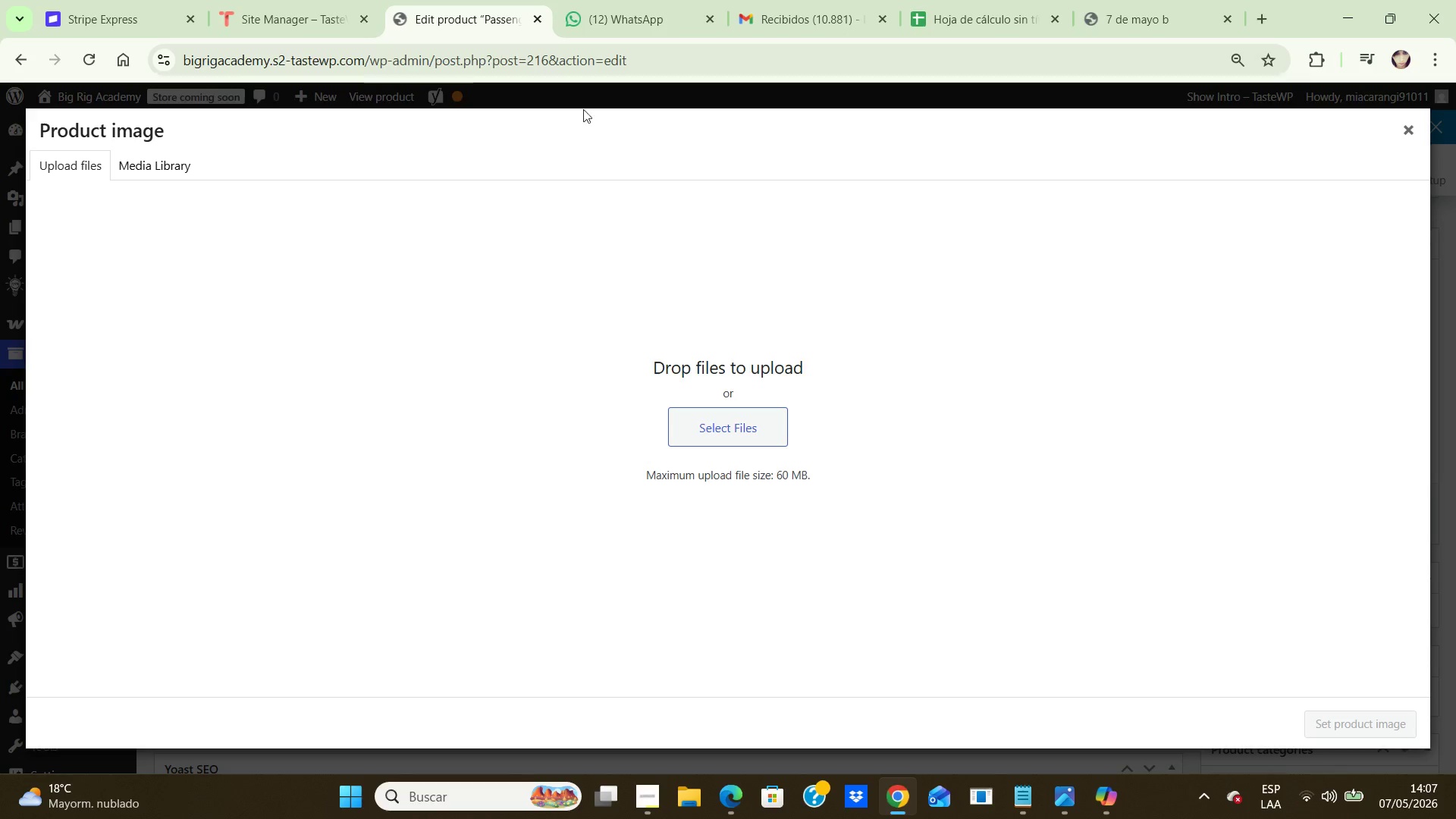 
left_click([705, 428])
 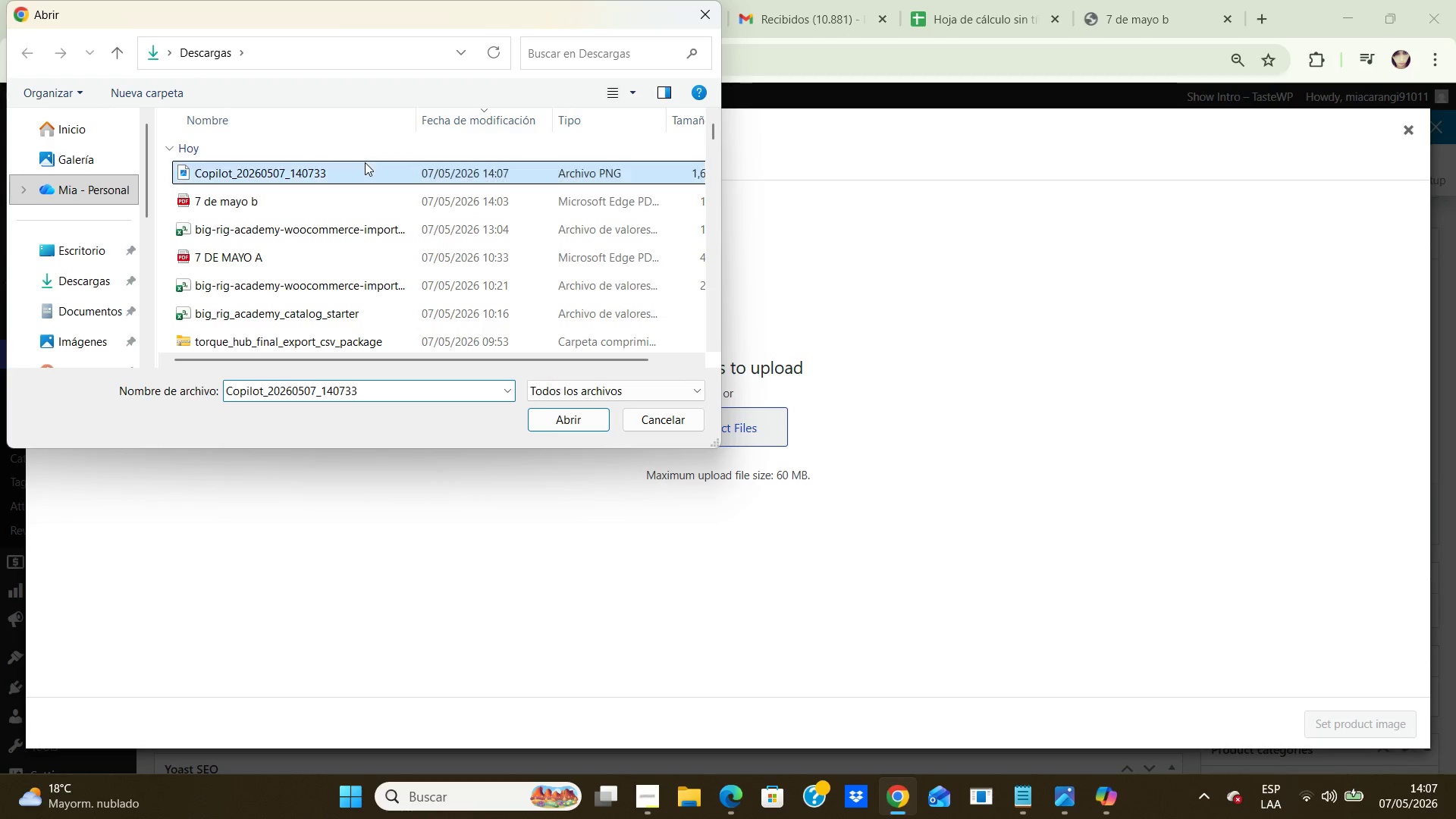 
left_click([566, 425])
 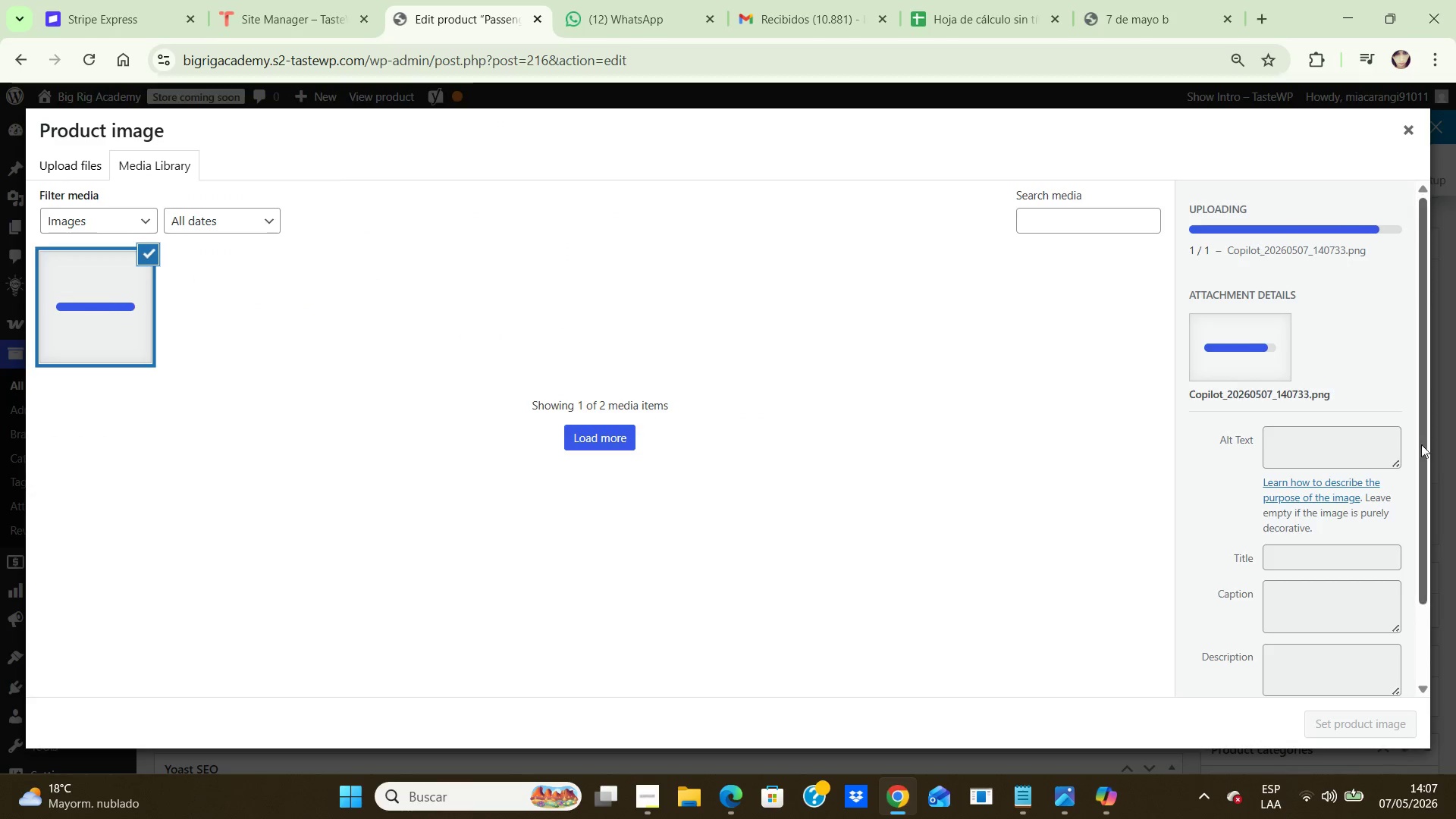 
left_click([1345, 441])
 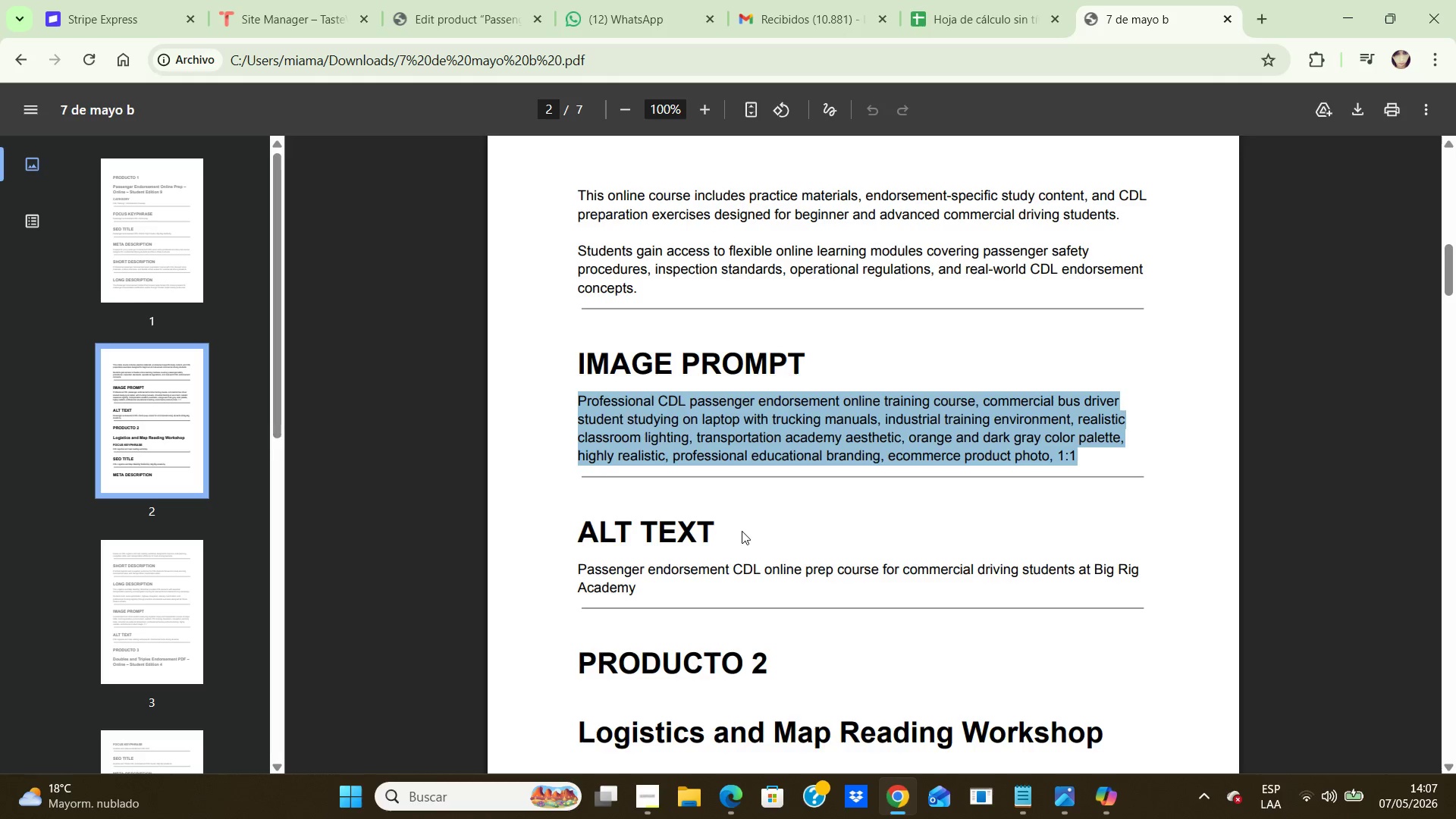 
left_click_drag(start_coordinate=[664, 592], to_coordinate=[591, 575])
 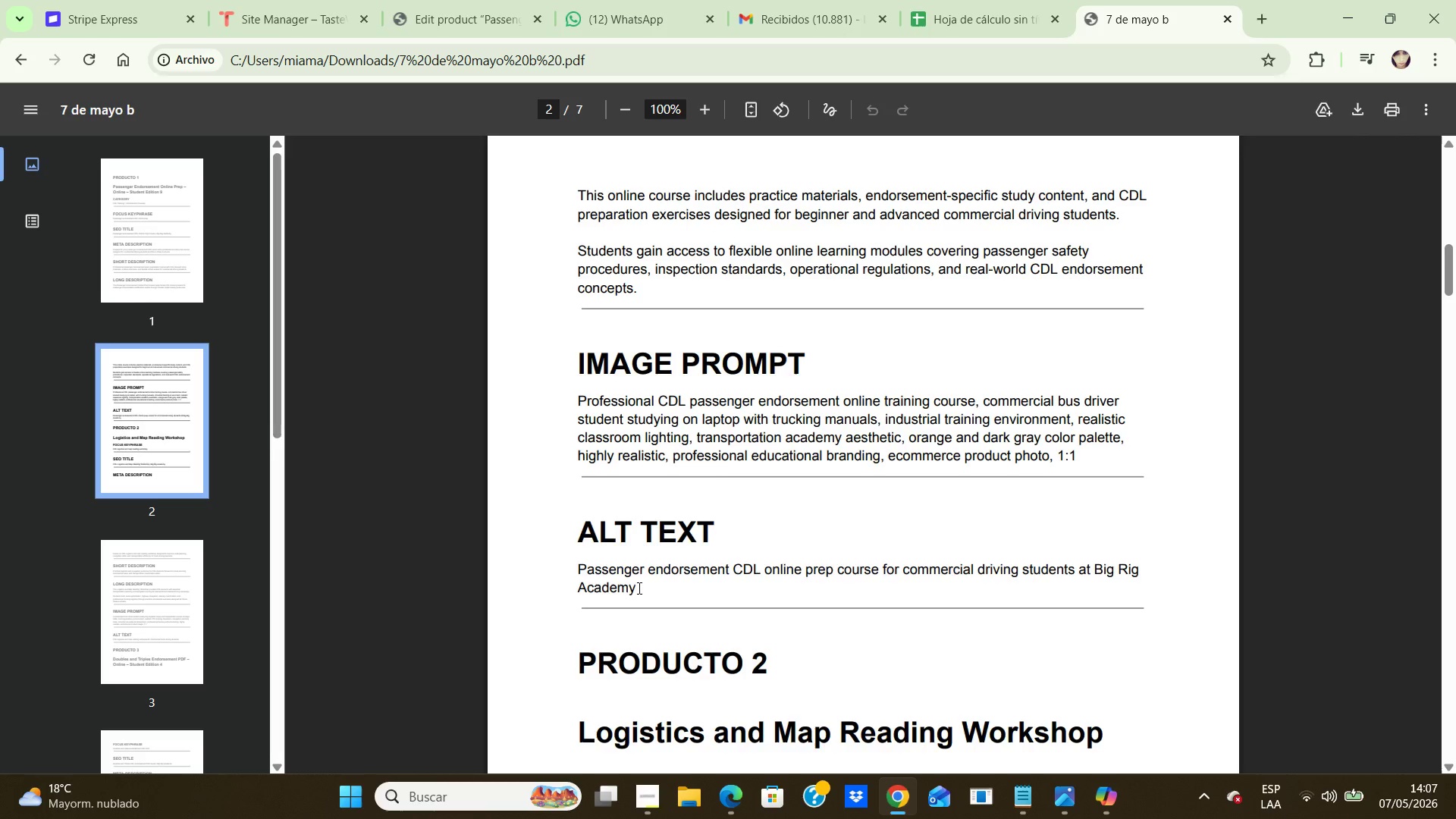 
left_click_drag(start_coordinate=[645, 590], to_coordinate=[552, 564])
 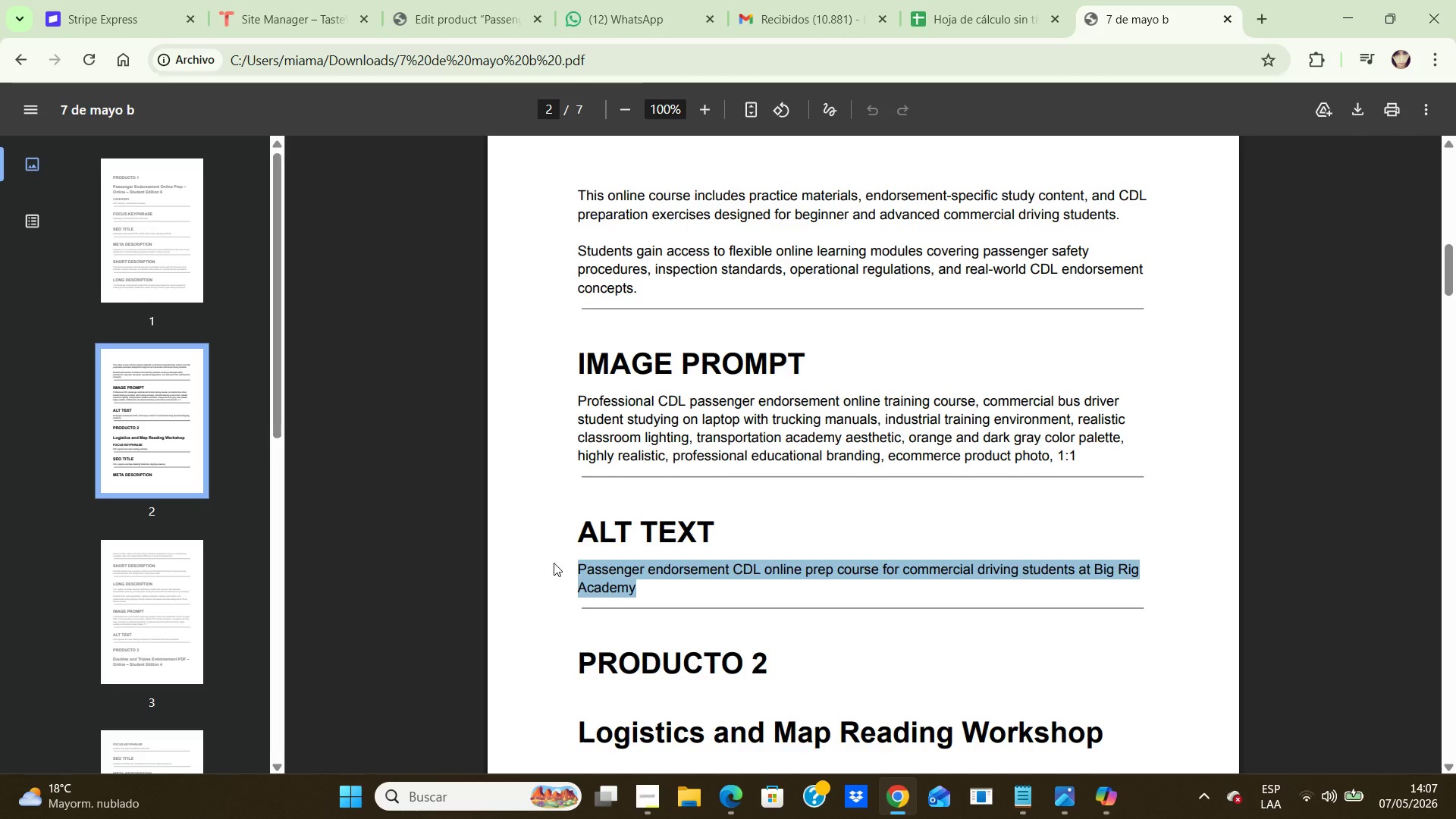 
key(Control+C)
 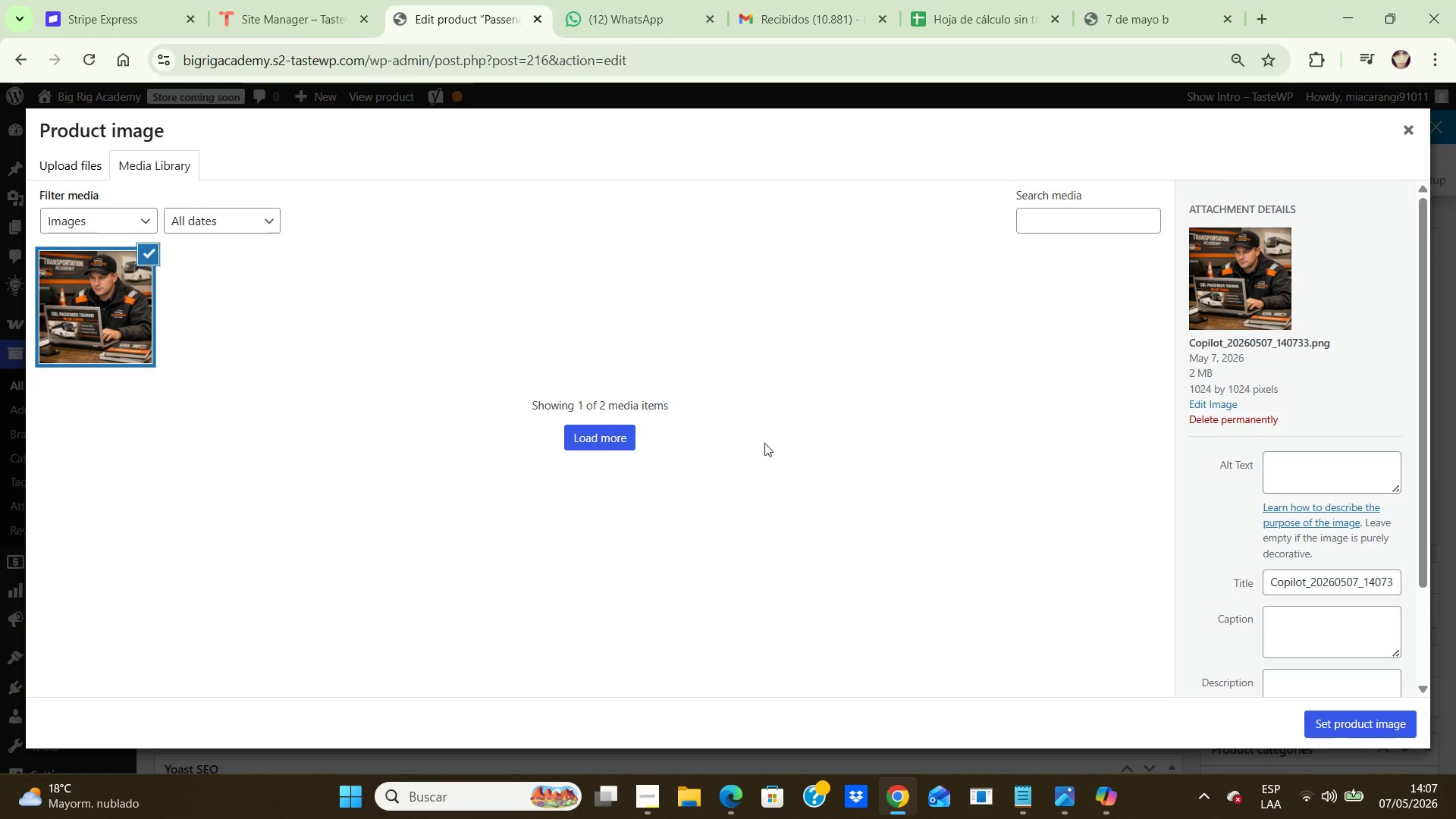 
left_click([1302, 472])
 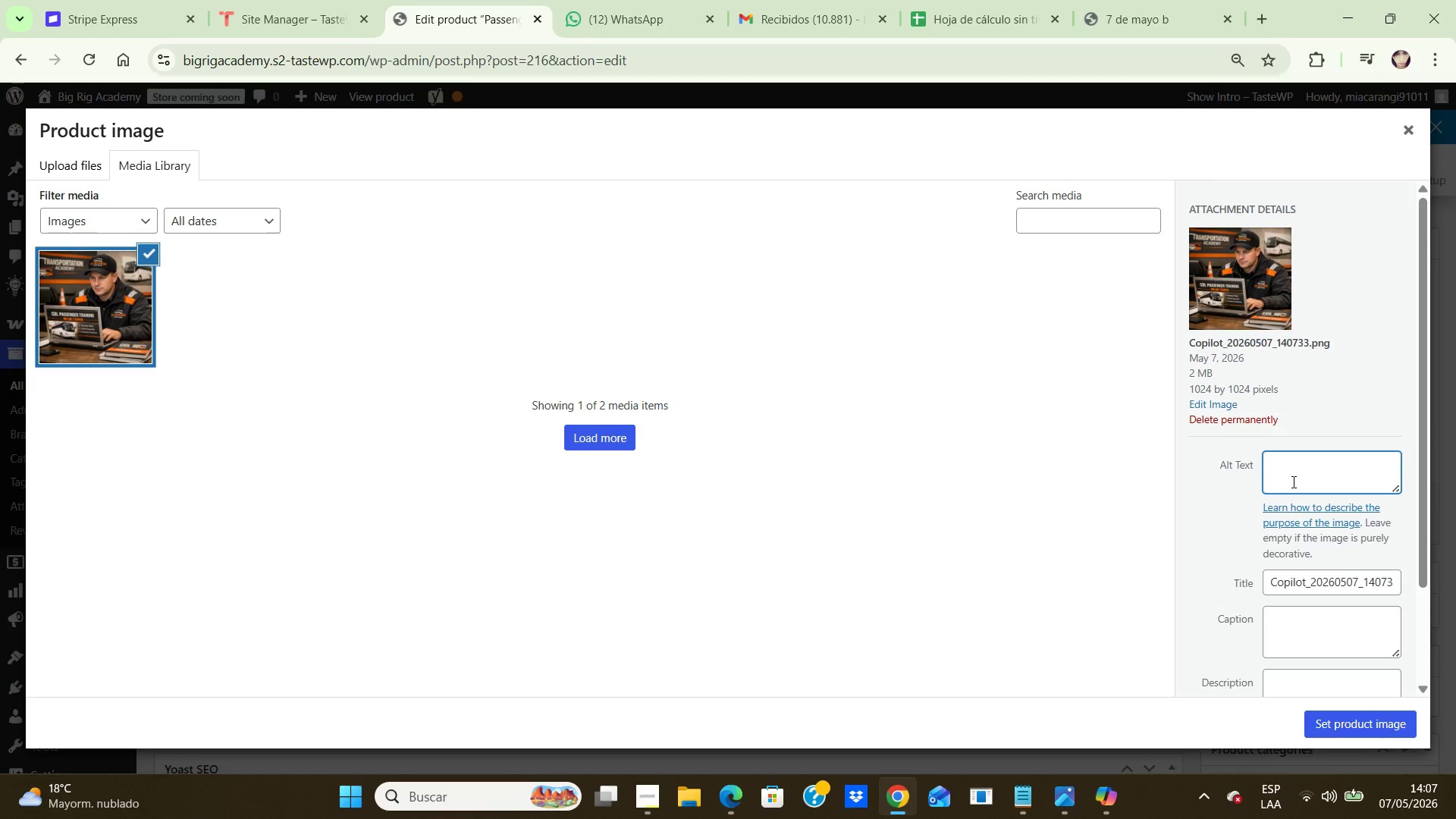 
key(Control+V)
 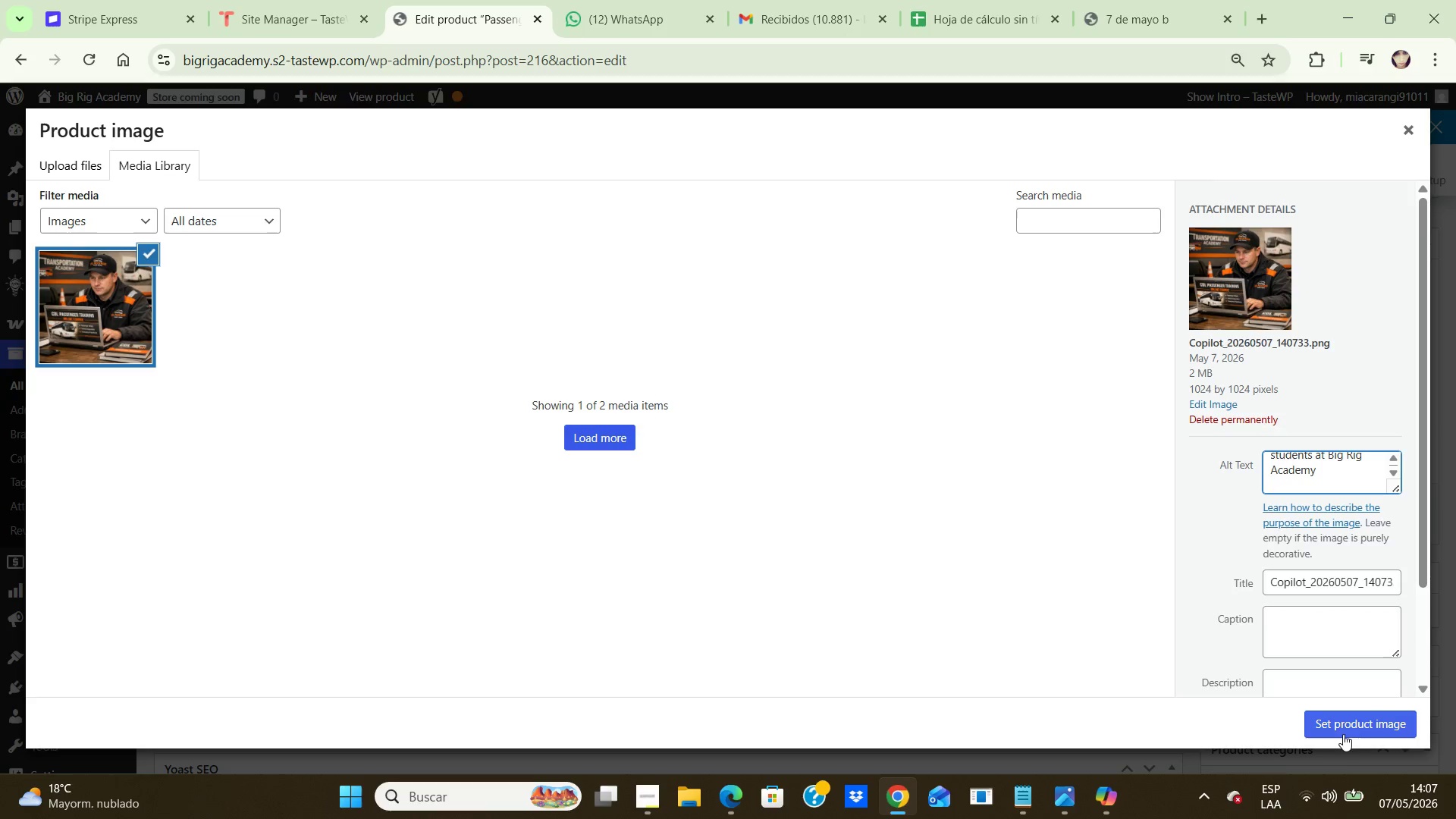 
left_click([1341, 722])
 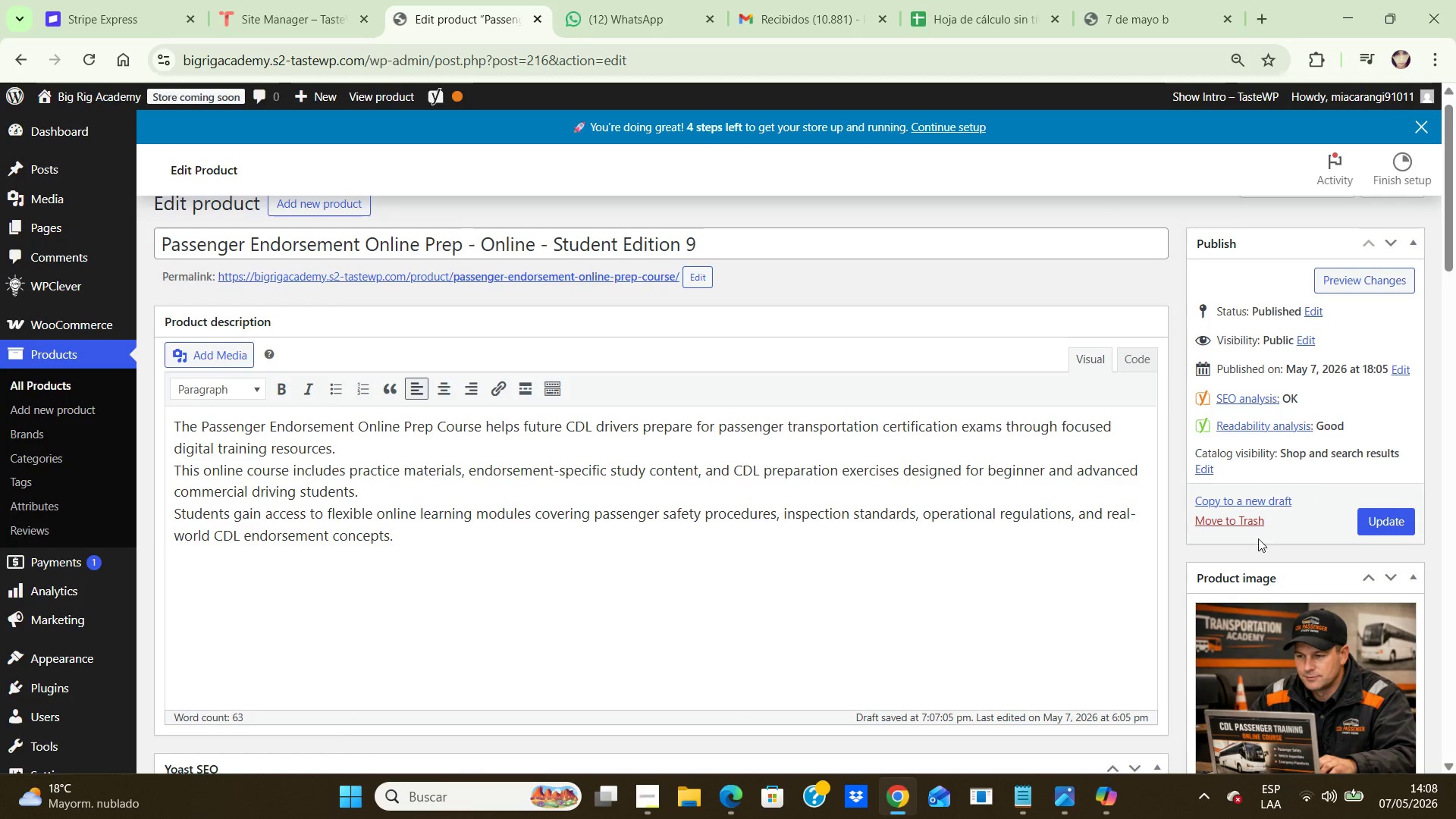 
wait(8.0)
 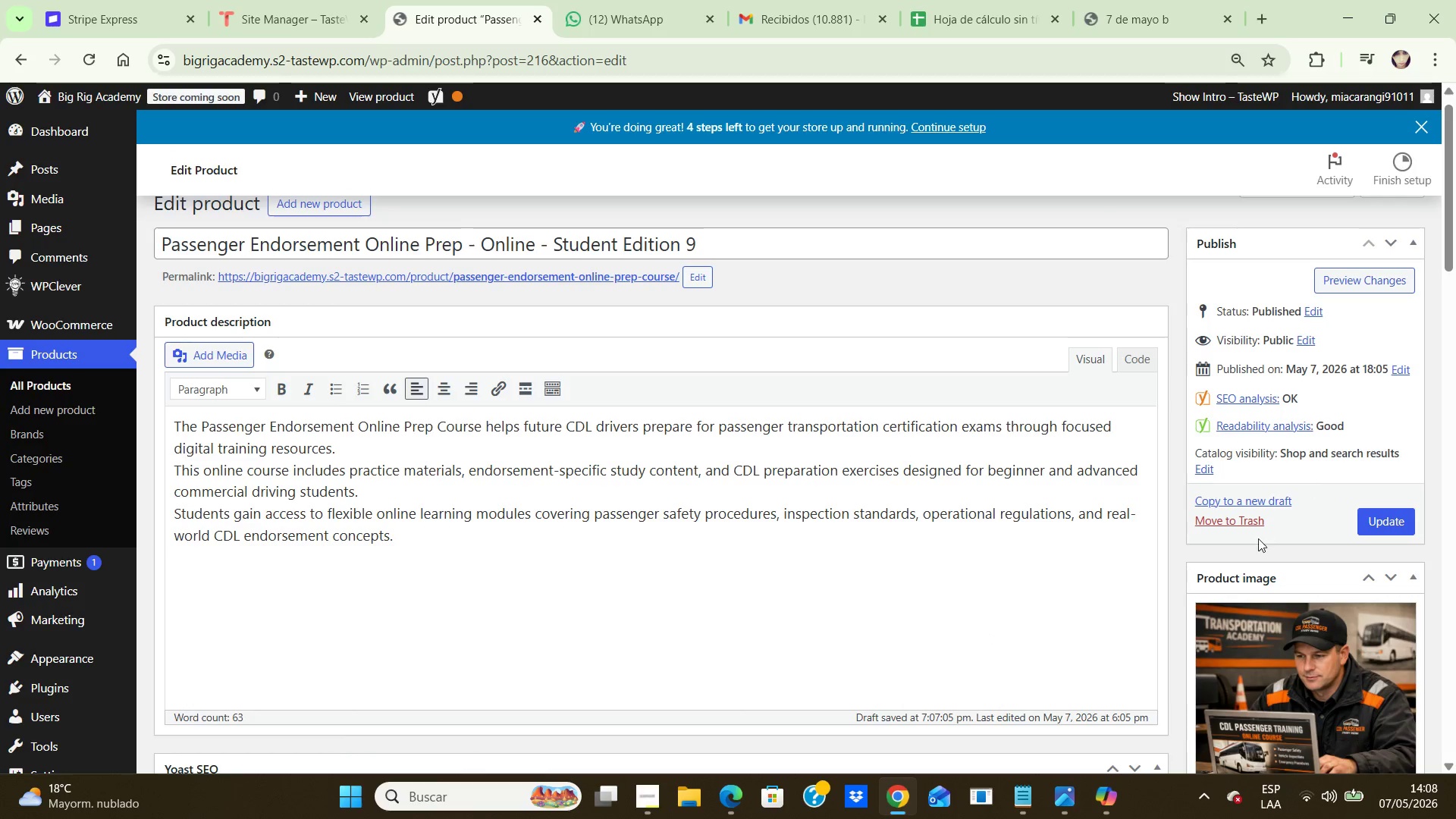 
scroll: coordinate [733, 546], scroll_direction: down, amount: 17.0
 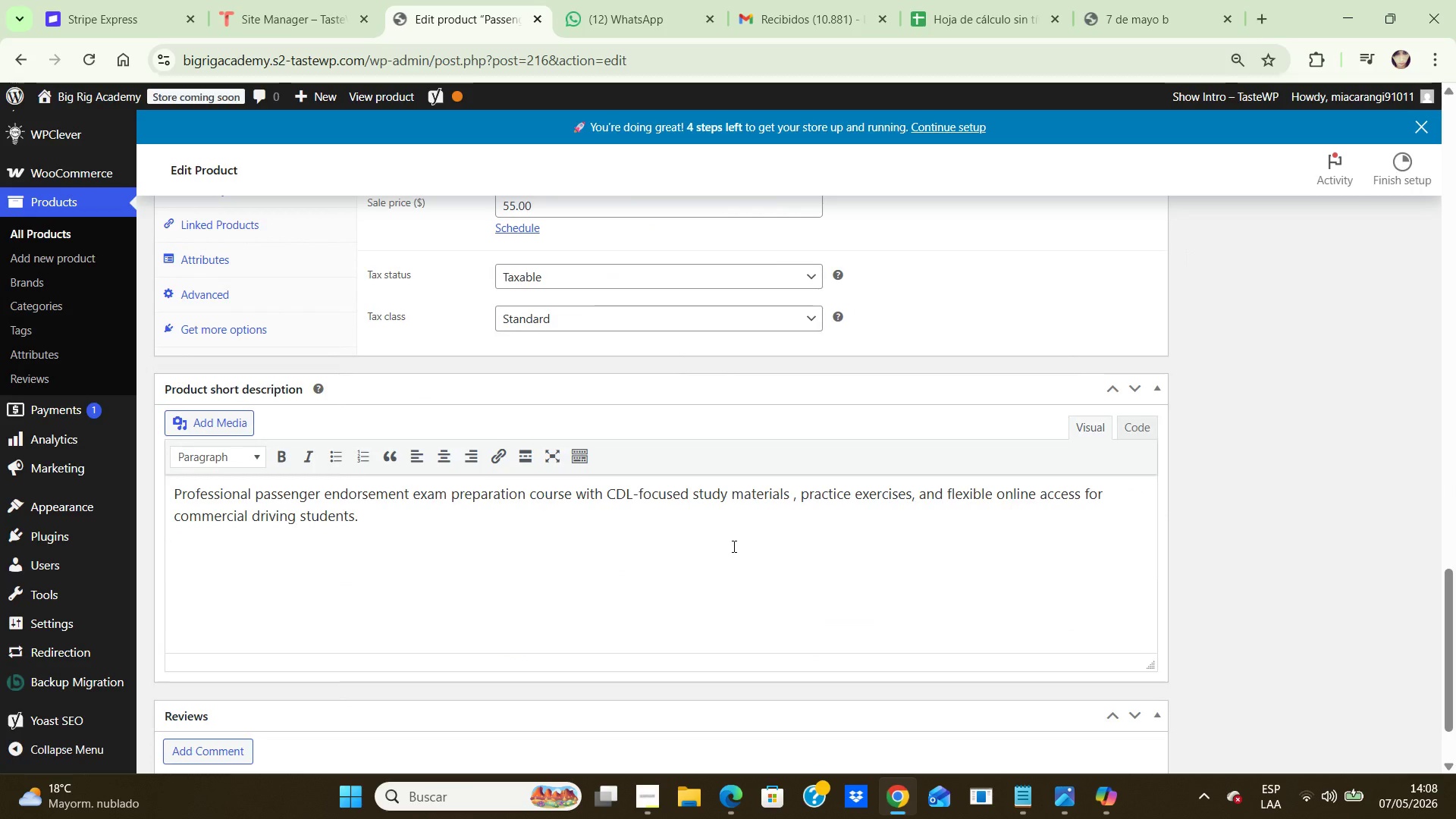 
scroll: coordinate [733, 546], scroll_direction: up, amount: 3.0
 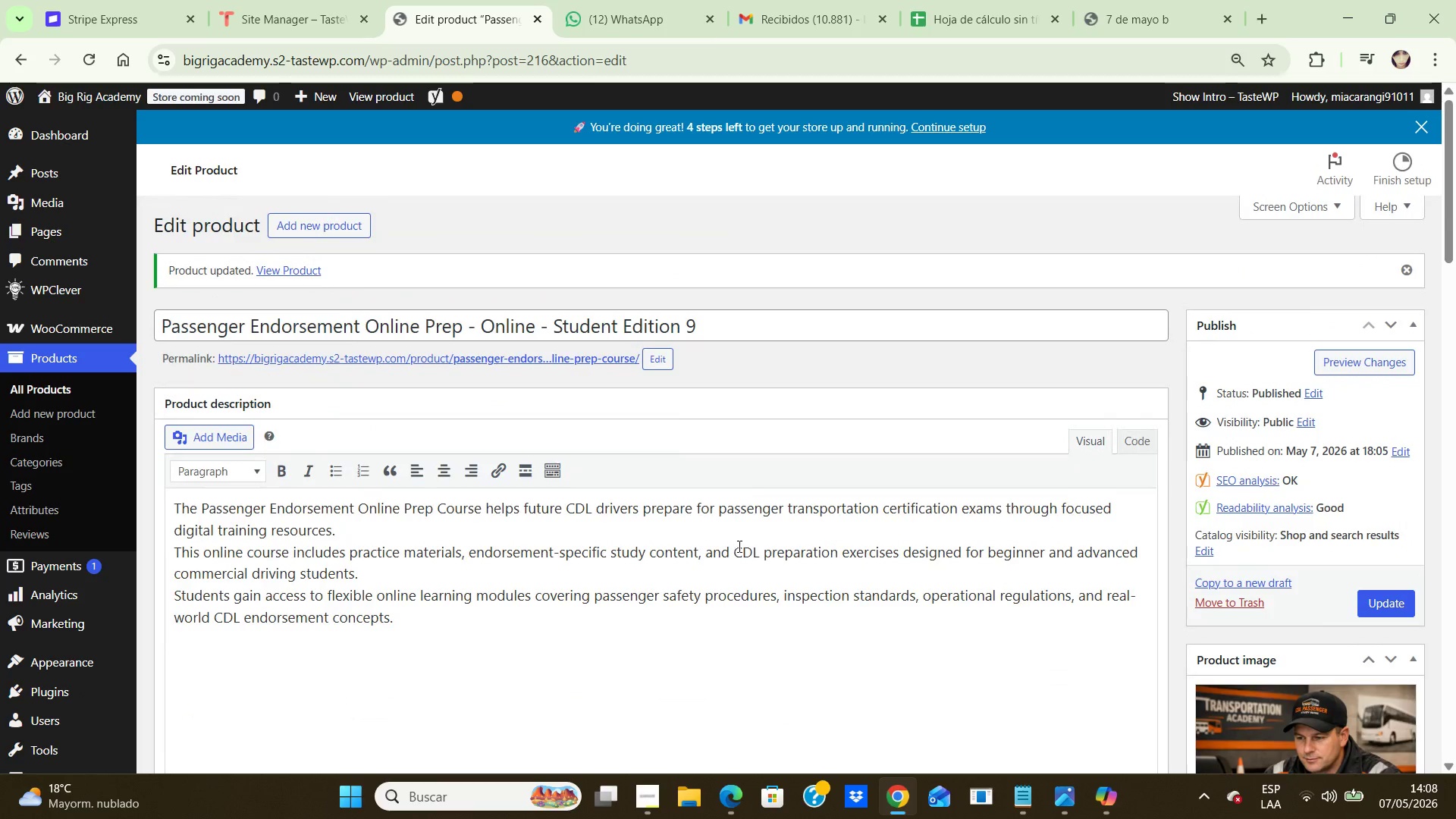 
left_click([278, 274])
 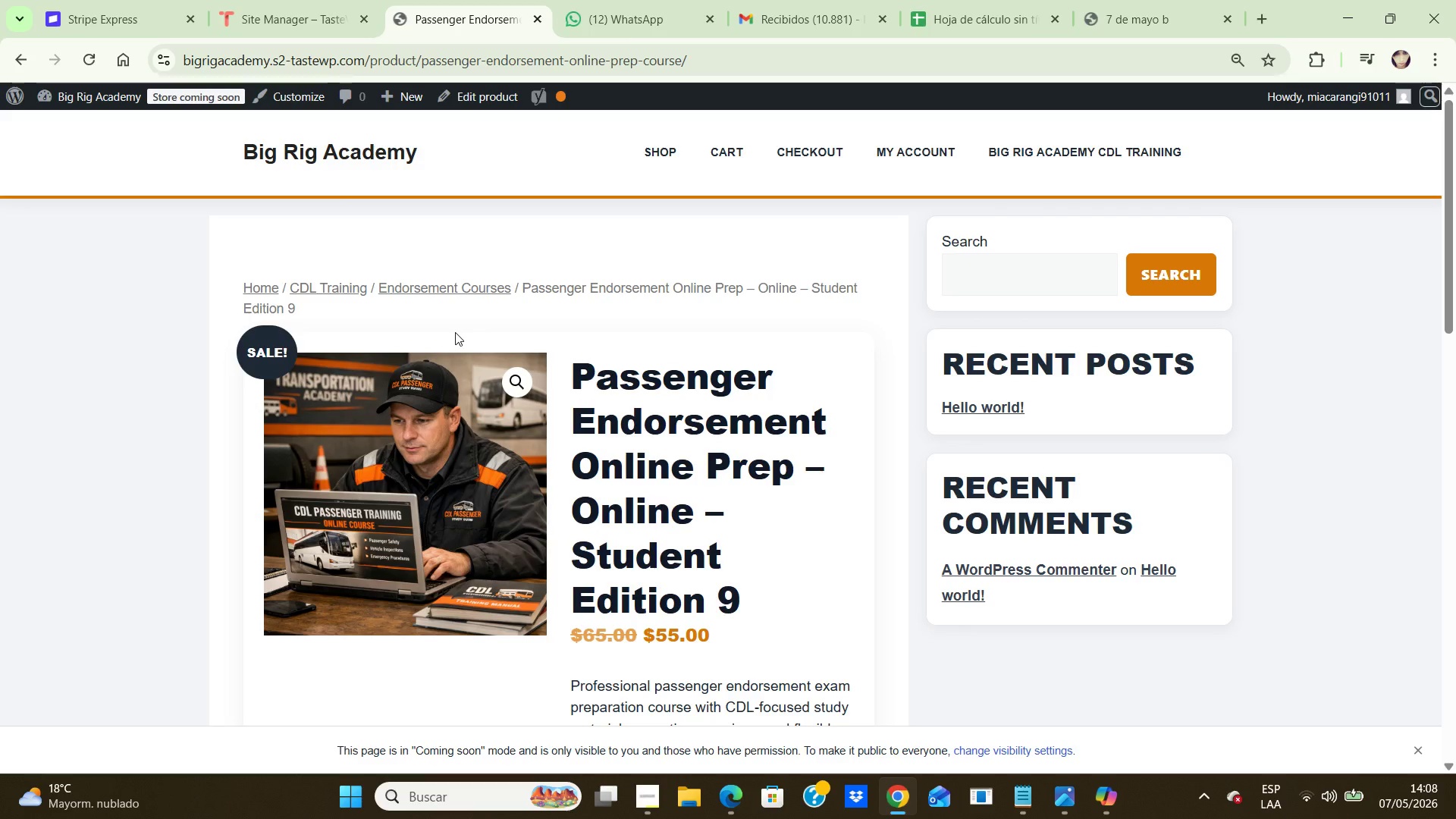 
scroll: coordinate [455, 332], scroll_direction: down, amount: 1.0
 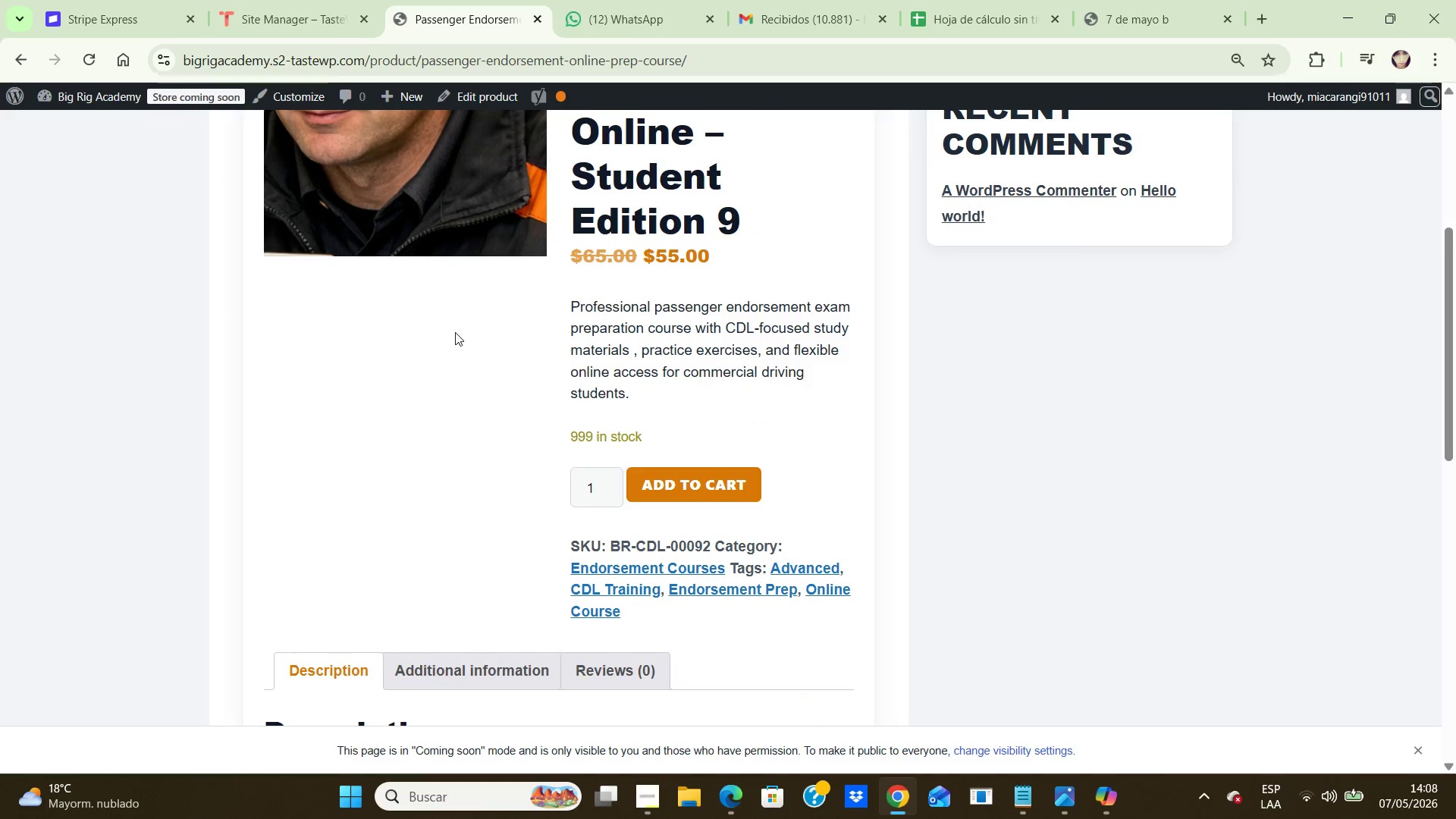 
scroll: coordinate [455, 332], scroll_direction: up, amount: 7.0
 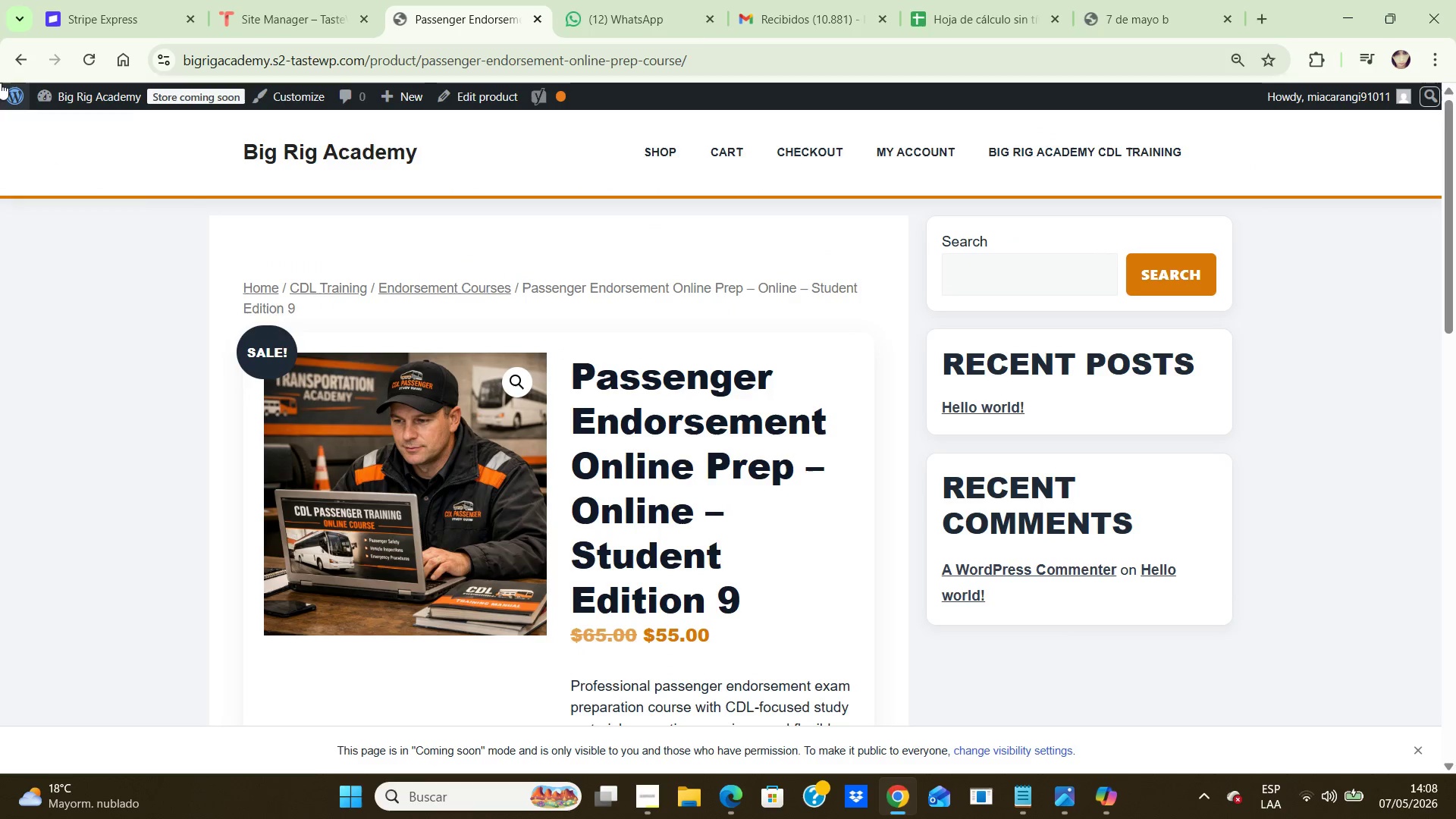 
left_click([6, 83])
 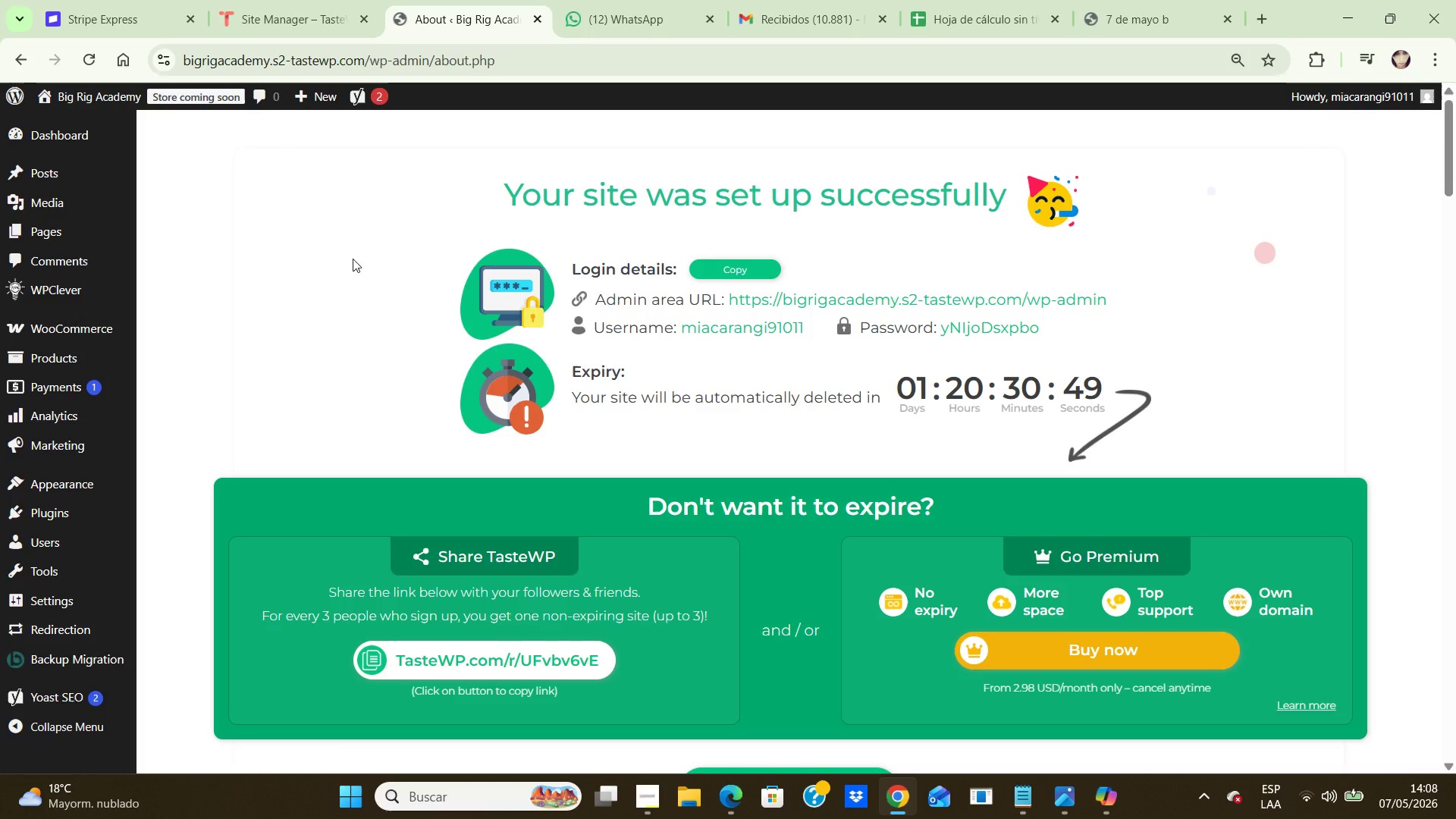 
wait(8.86)
 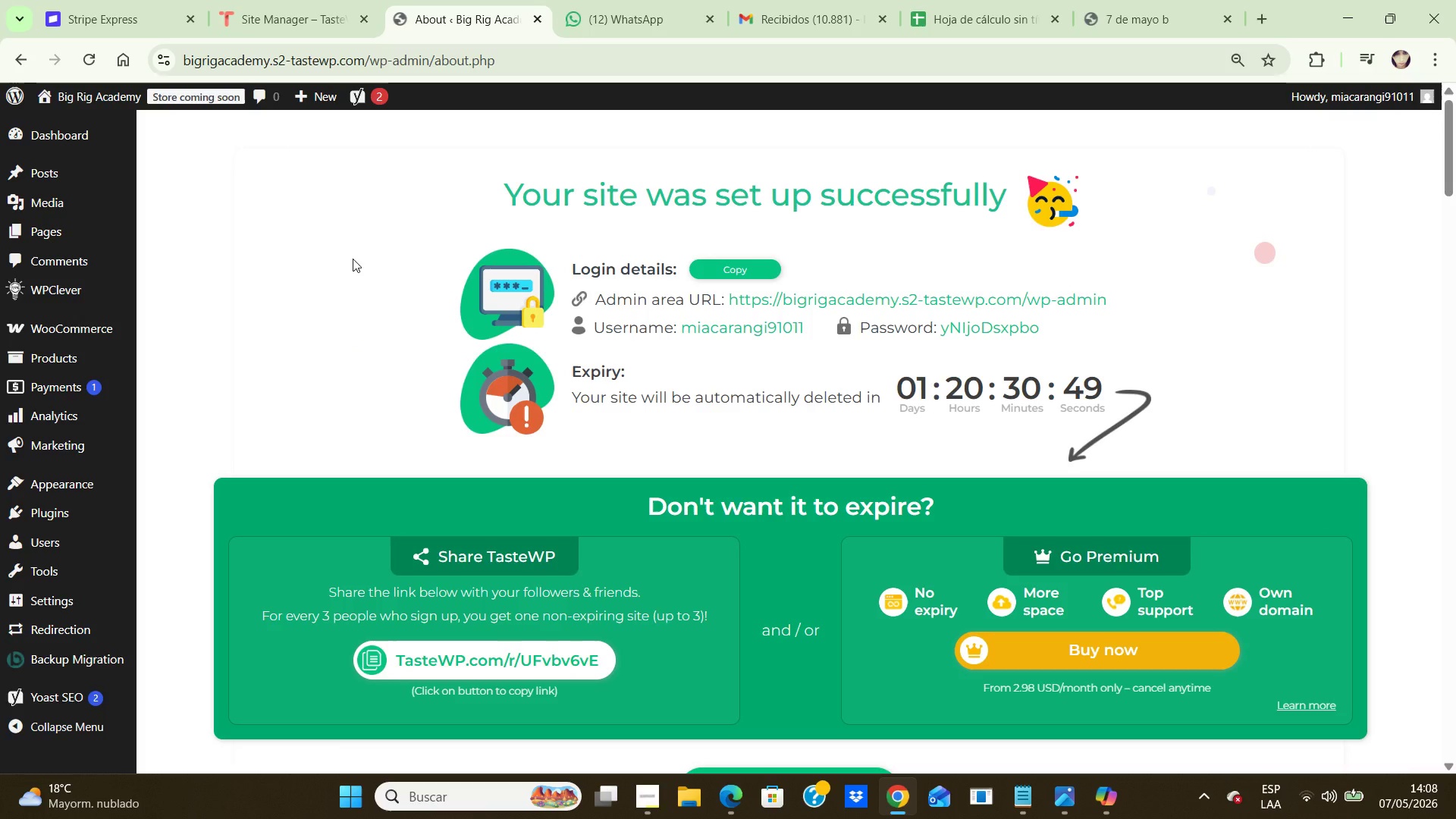 
mouse_move([112, 354])
 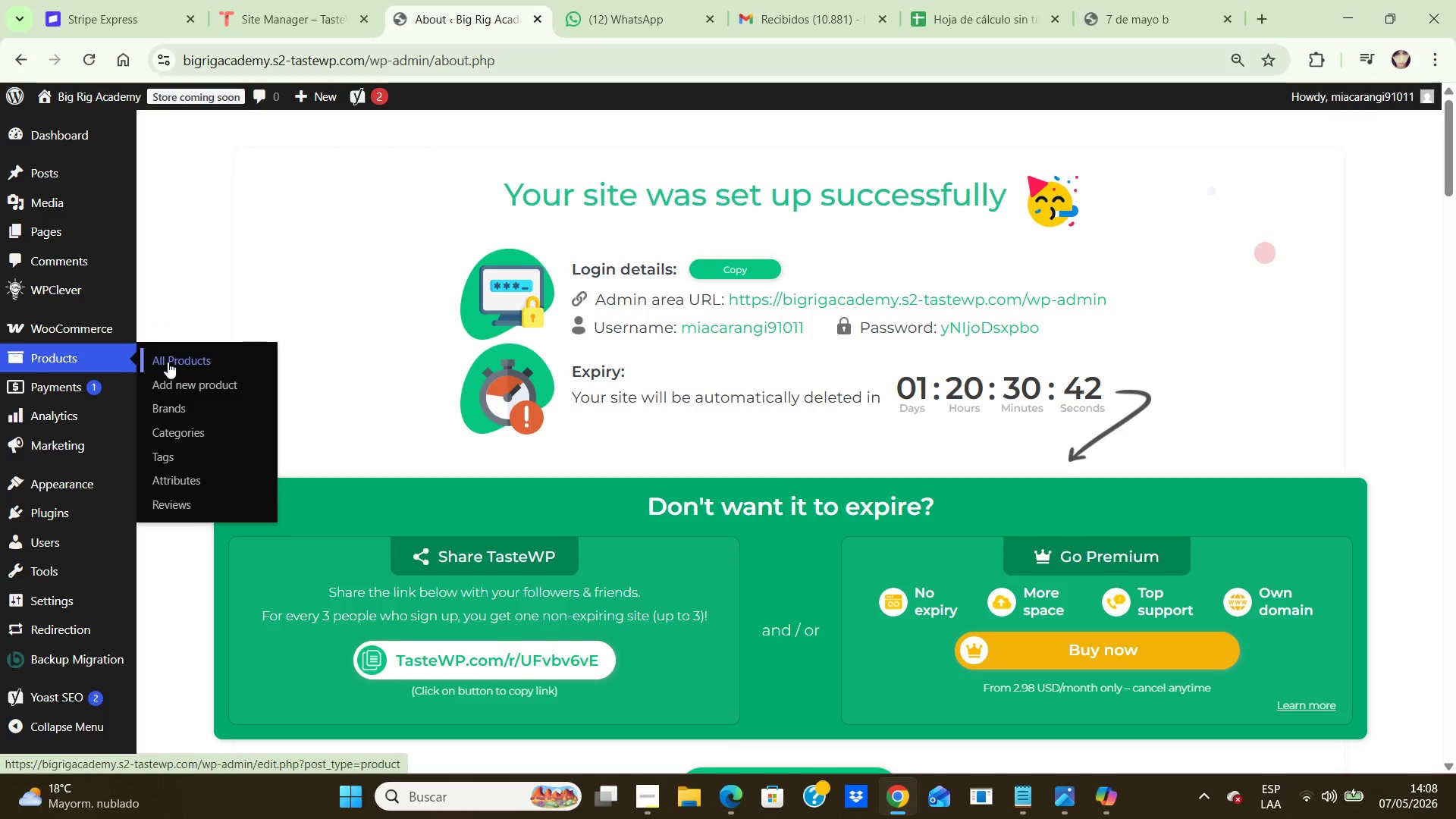 
left_click([168, 362])
 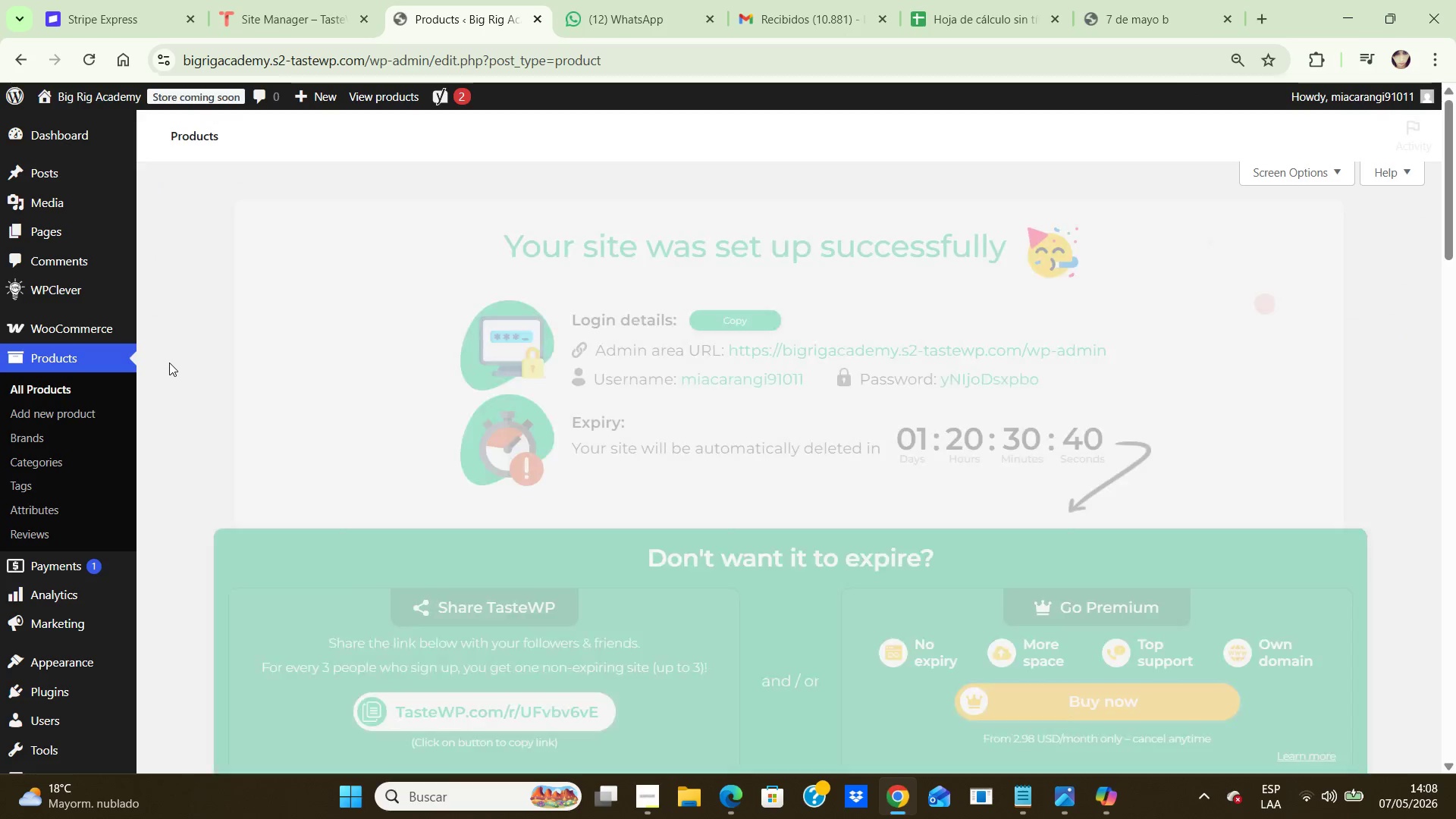 
scroll: coordinate [423, 357], scroll_direction: down, amount: 9.0
 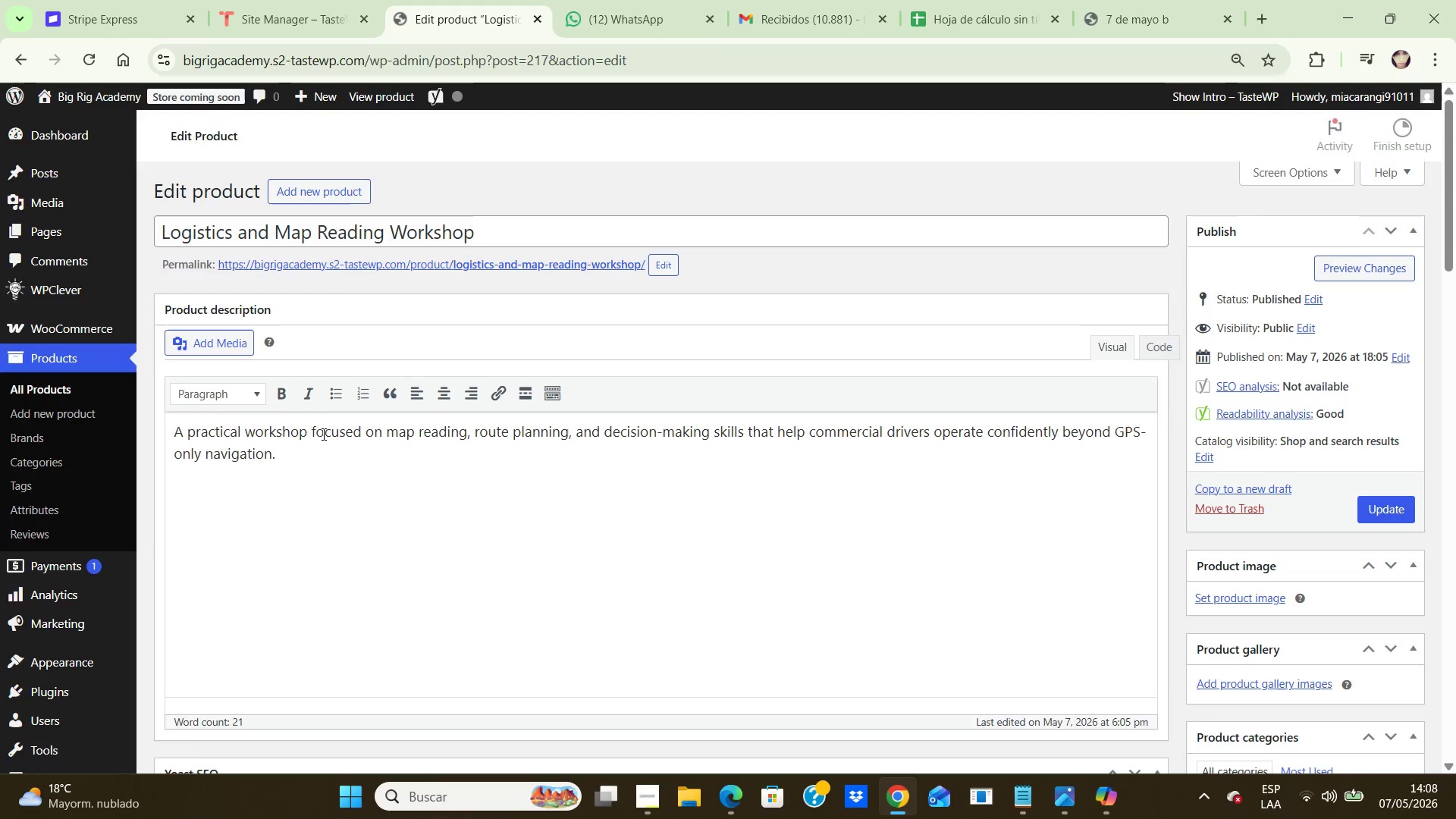 
wait(6.67)
 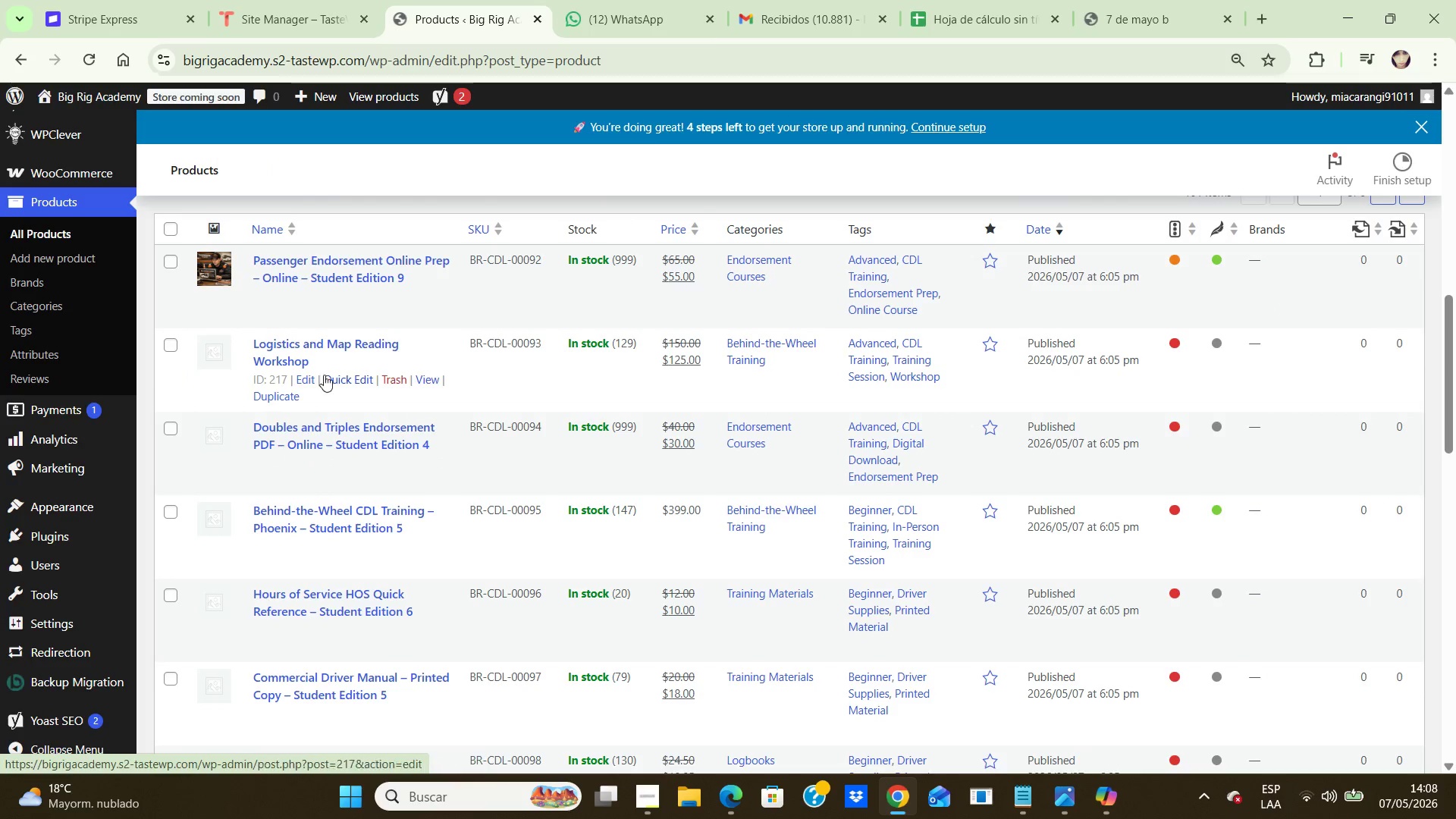 
left_click([1123, 14])
 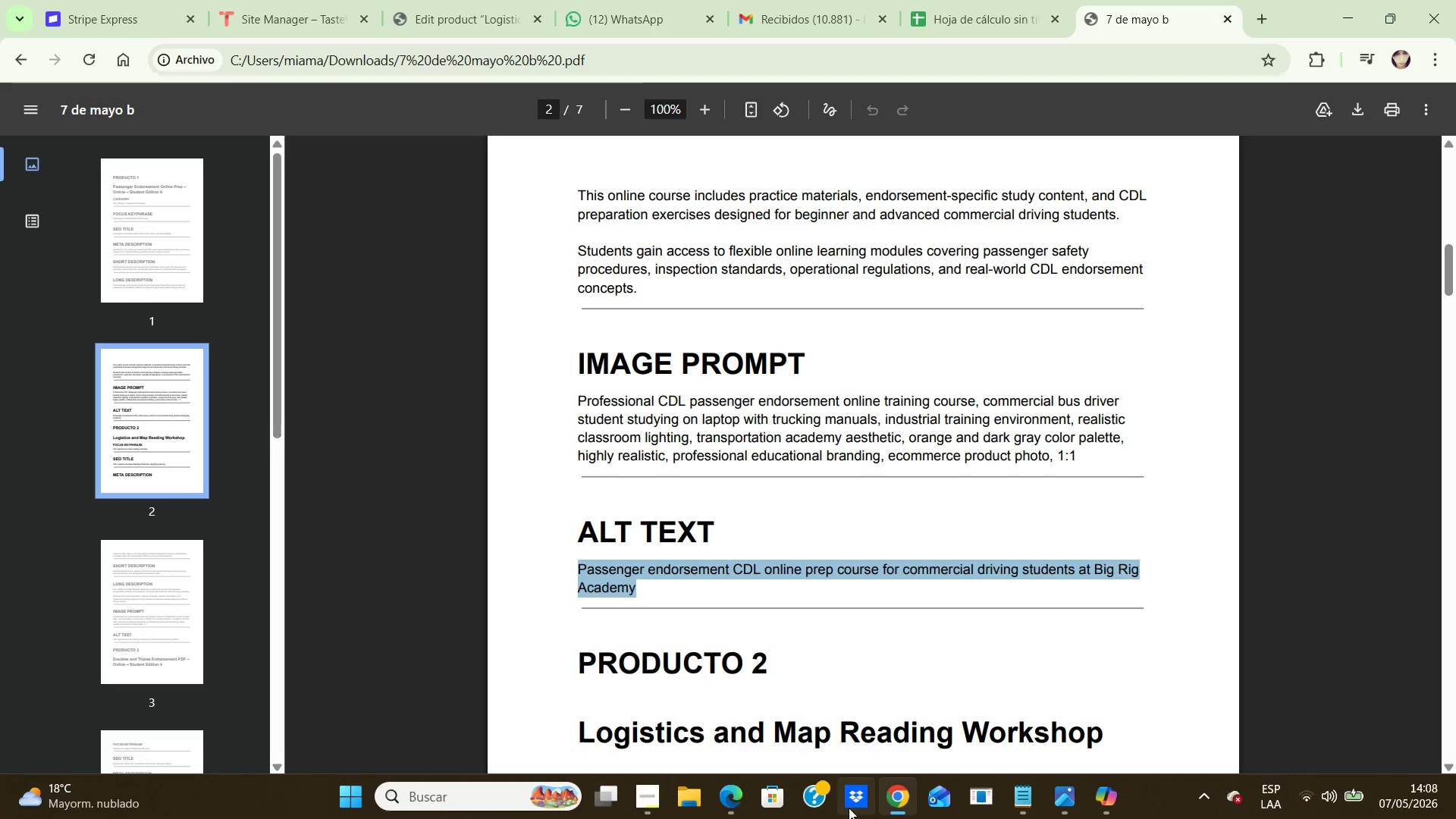 
scroll: coordinate [898, 642], scroll_direction: down, amount: 9.0
 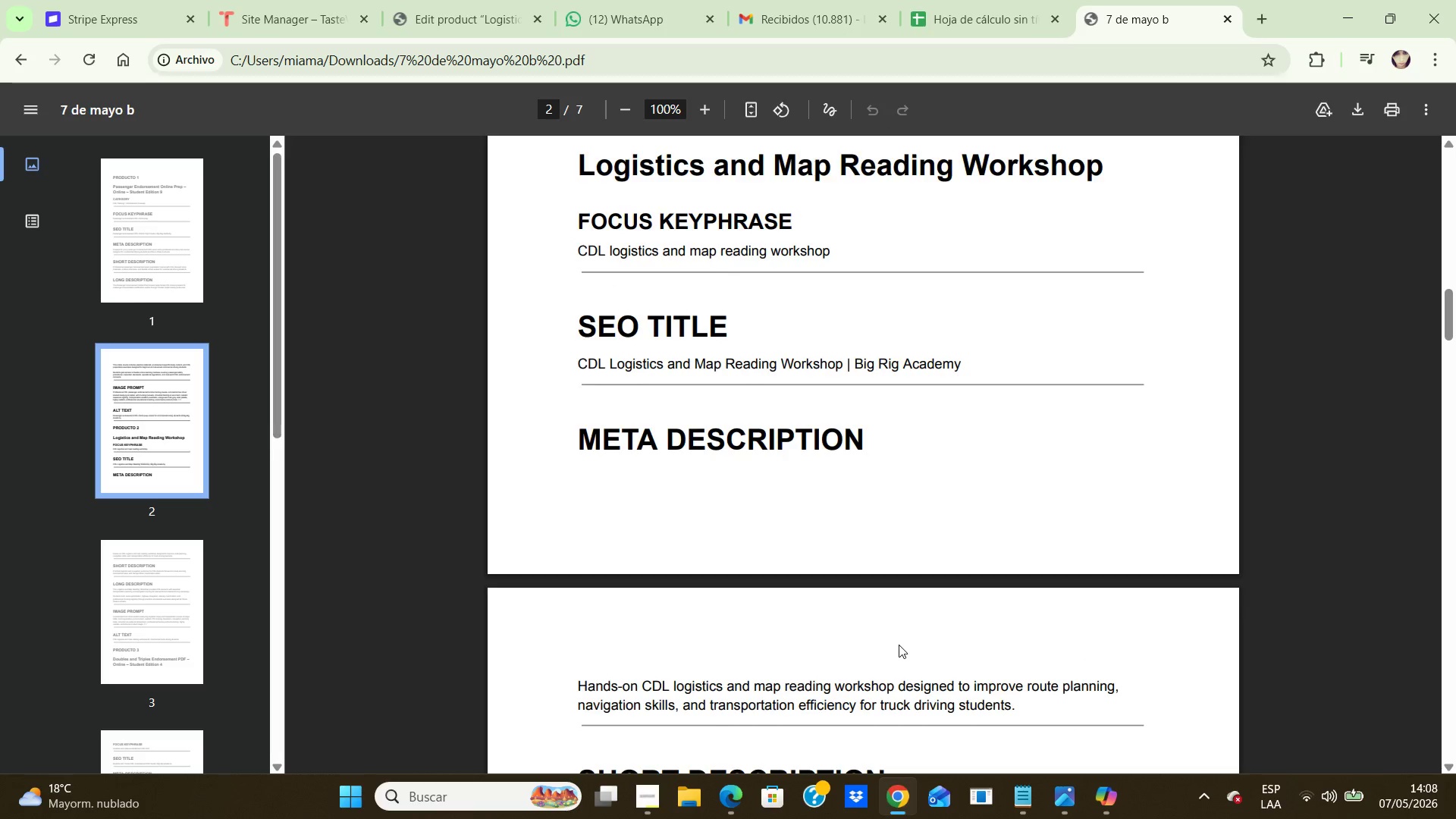 
scroll: coordinate [899, 645], scroll_direction: up, amount: 2.0
 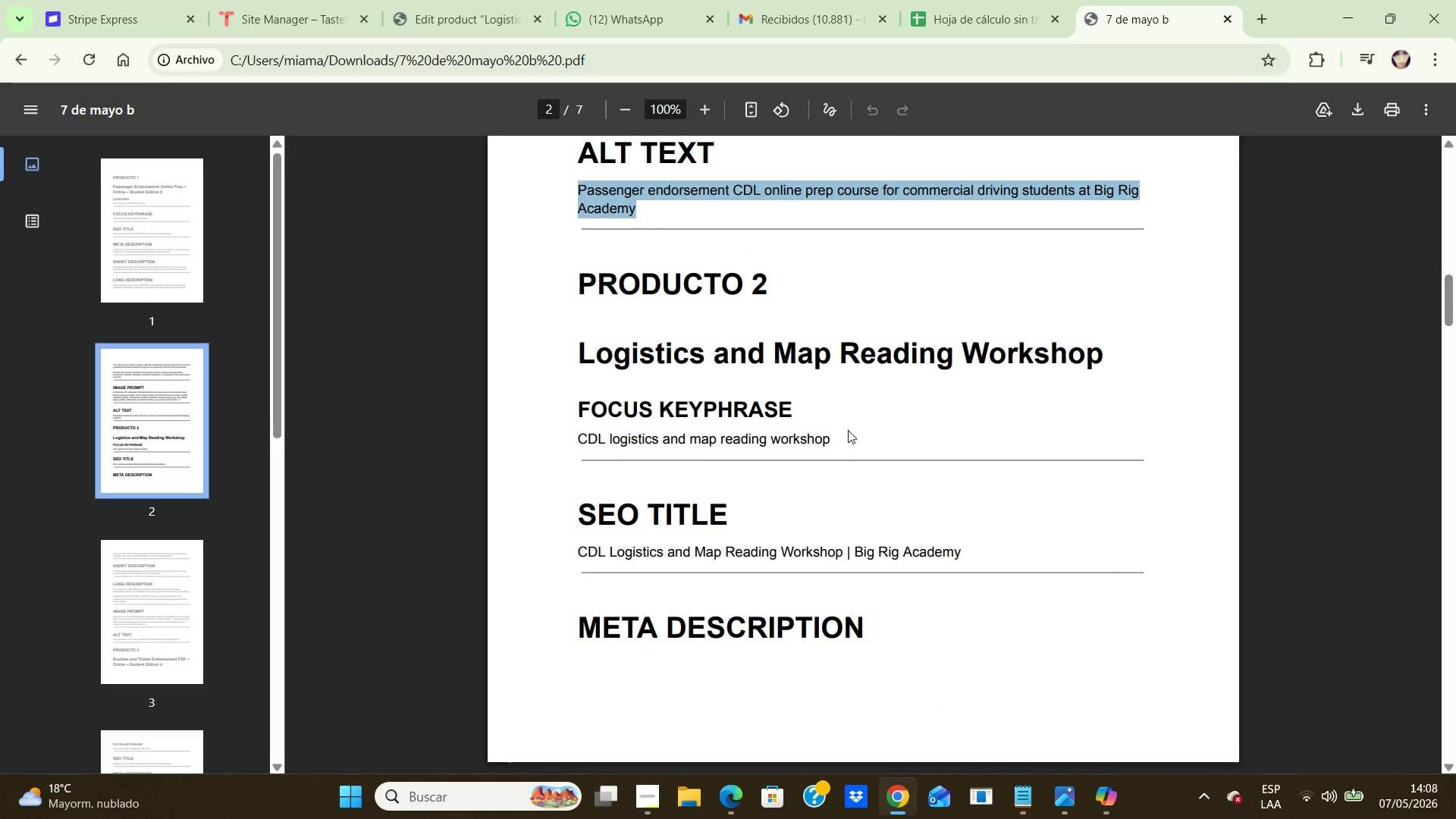 
left_click_drag(start_coordinate=[849, 431], to_coordinate=[544, 457])
 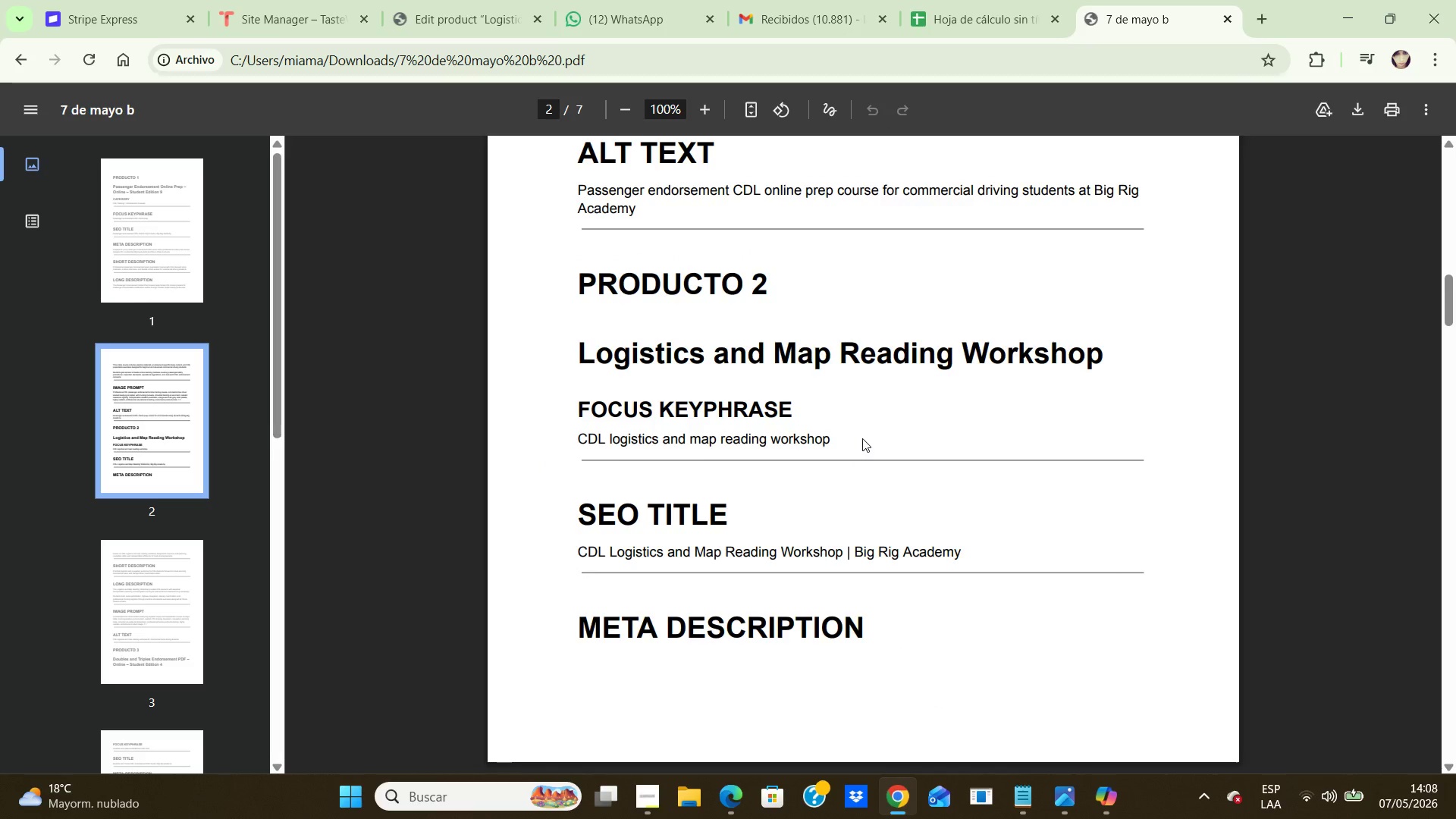 
left_click_drag(start_coordinate=[862, 438], to_coordinate=[455, 403])
 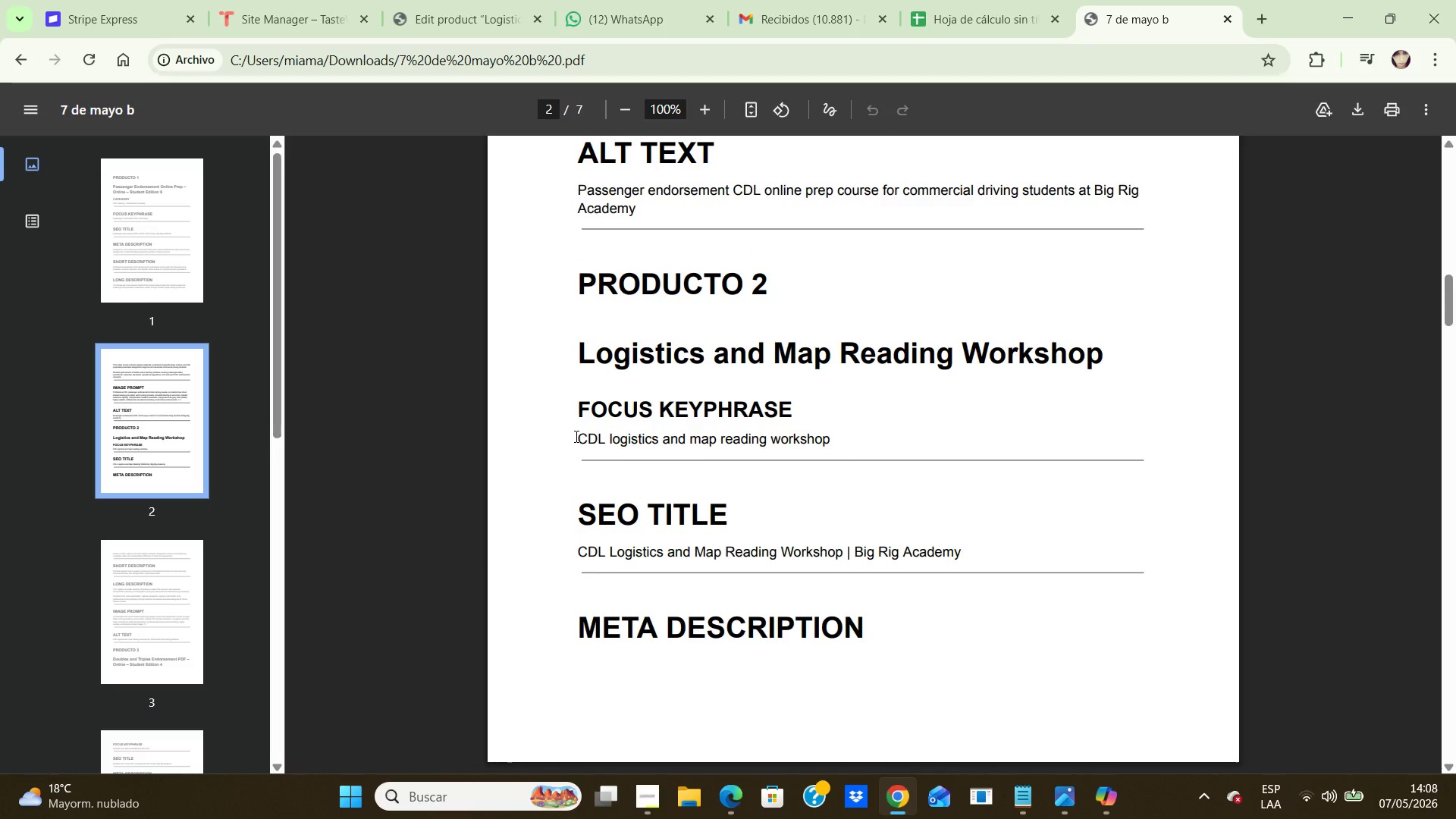 
left_click_drag(start_coordinate=[575, 436], to_coordinate=[860, 440])
 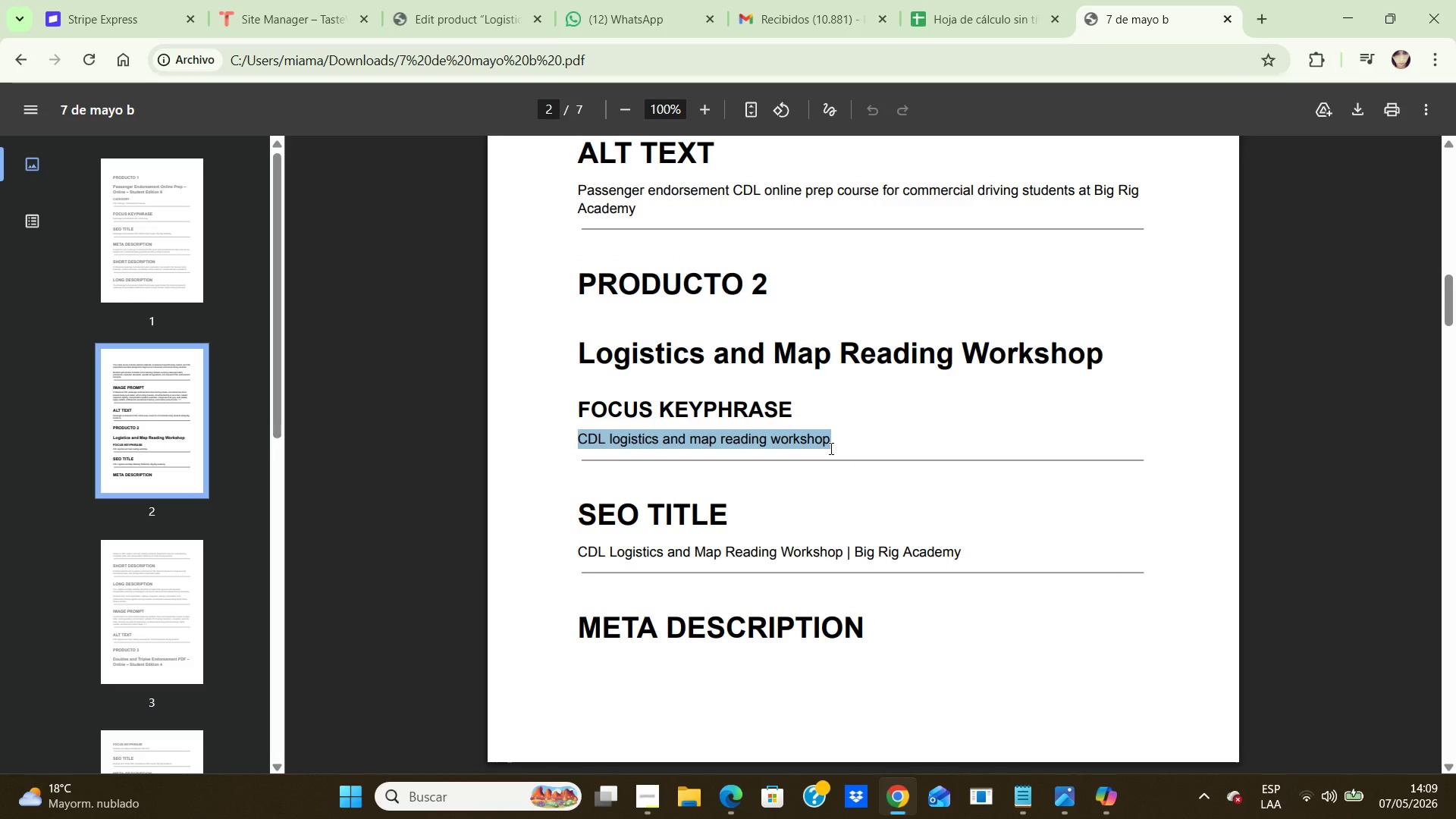 
key(Control+C)
 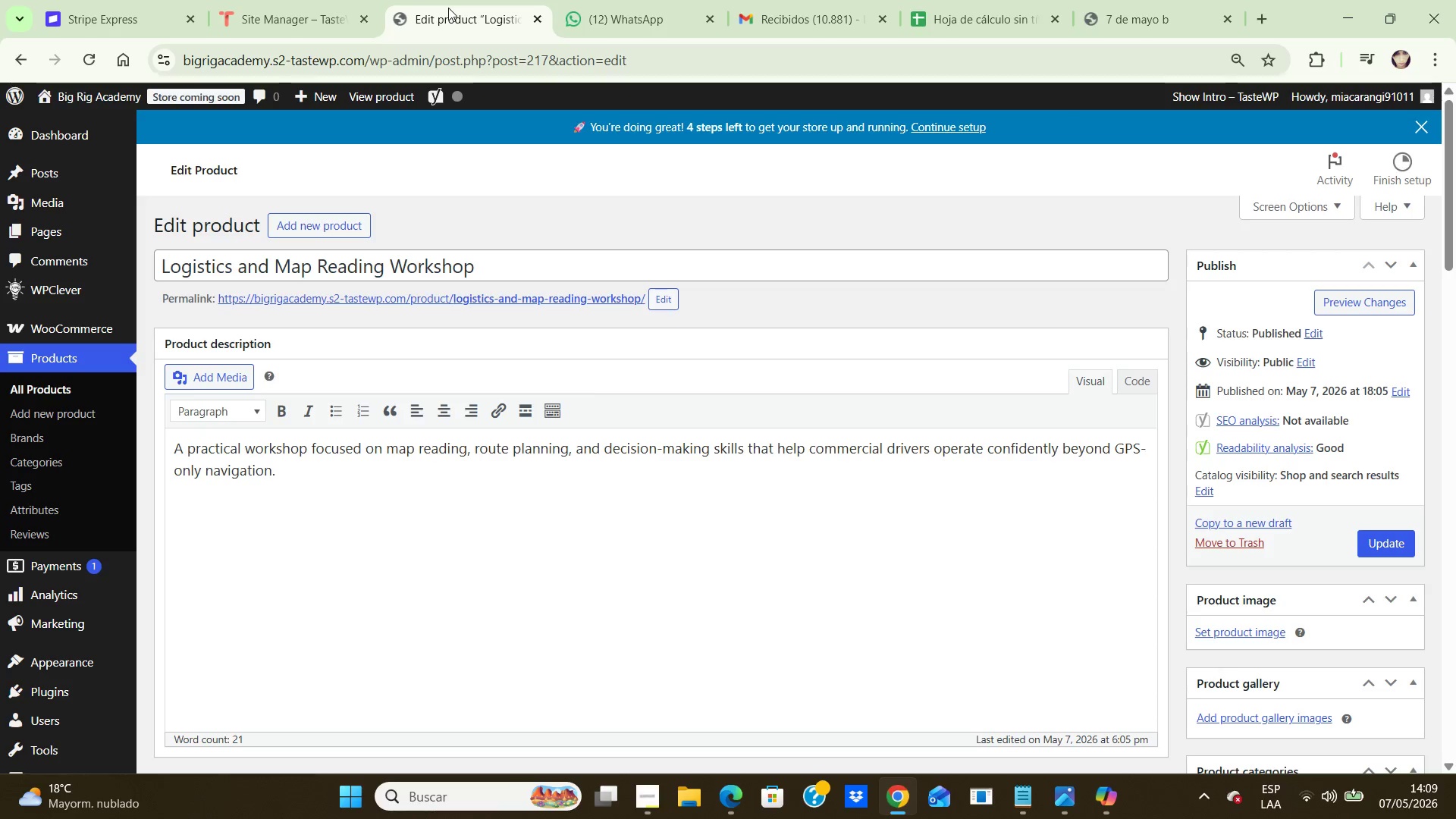 
scroll: coordinate [444, 493], scroll_direction: down, amount: 7.0
 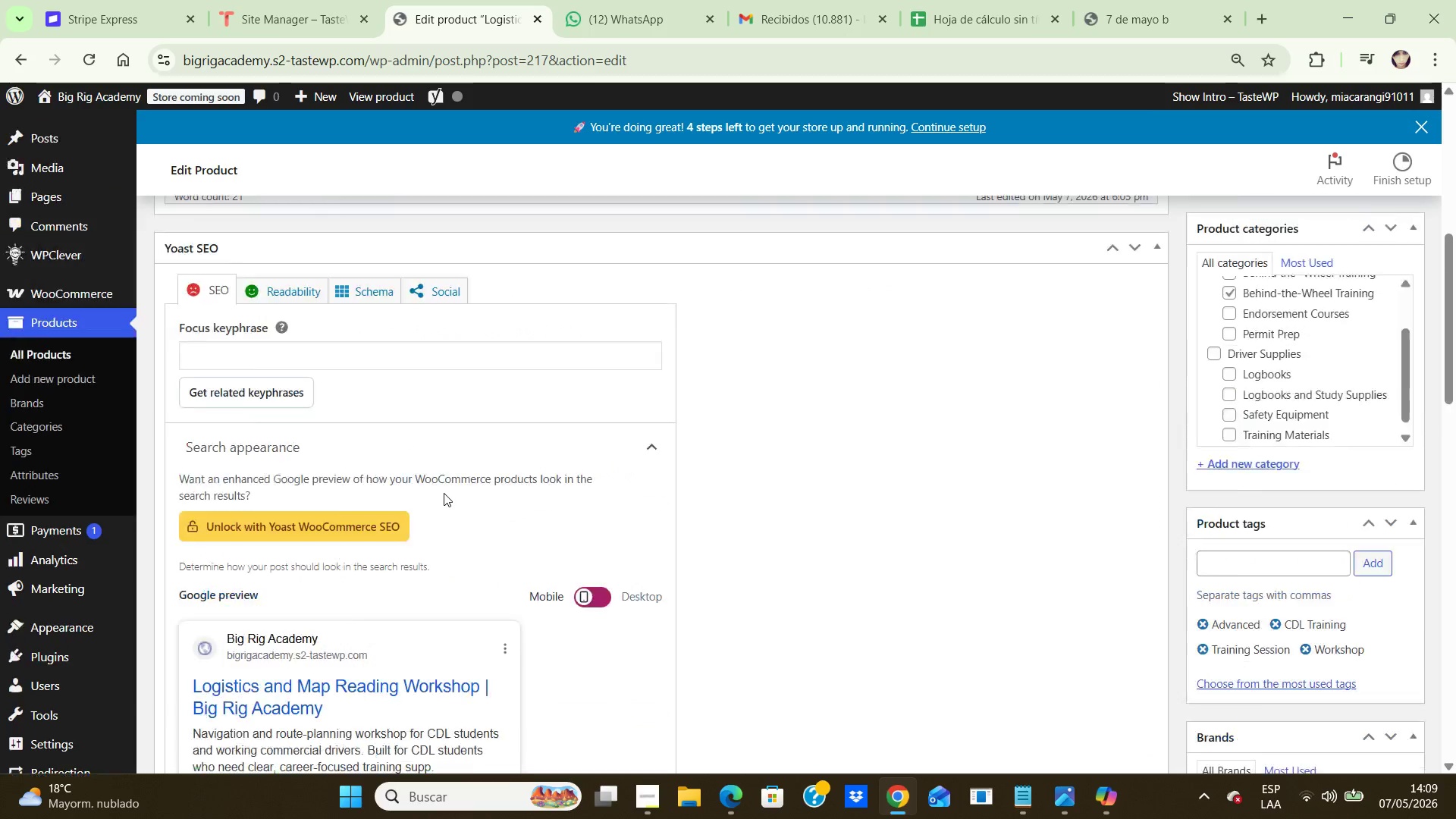 
scroll: coordinate [444, 493], scroll_direction: up, amount: 2.0
 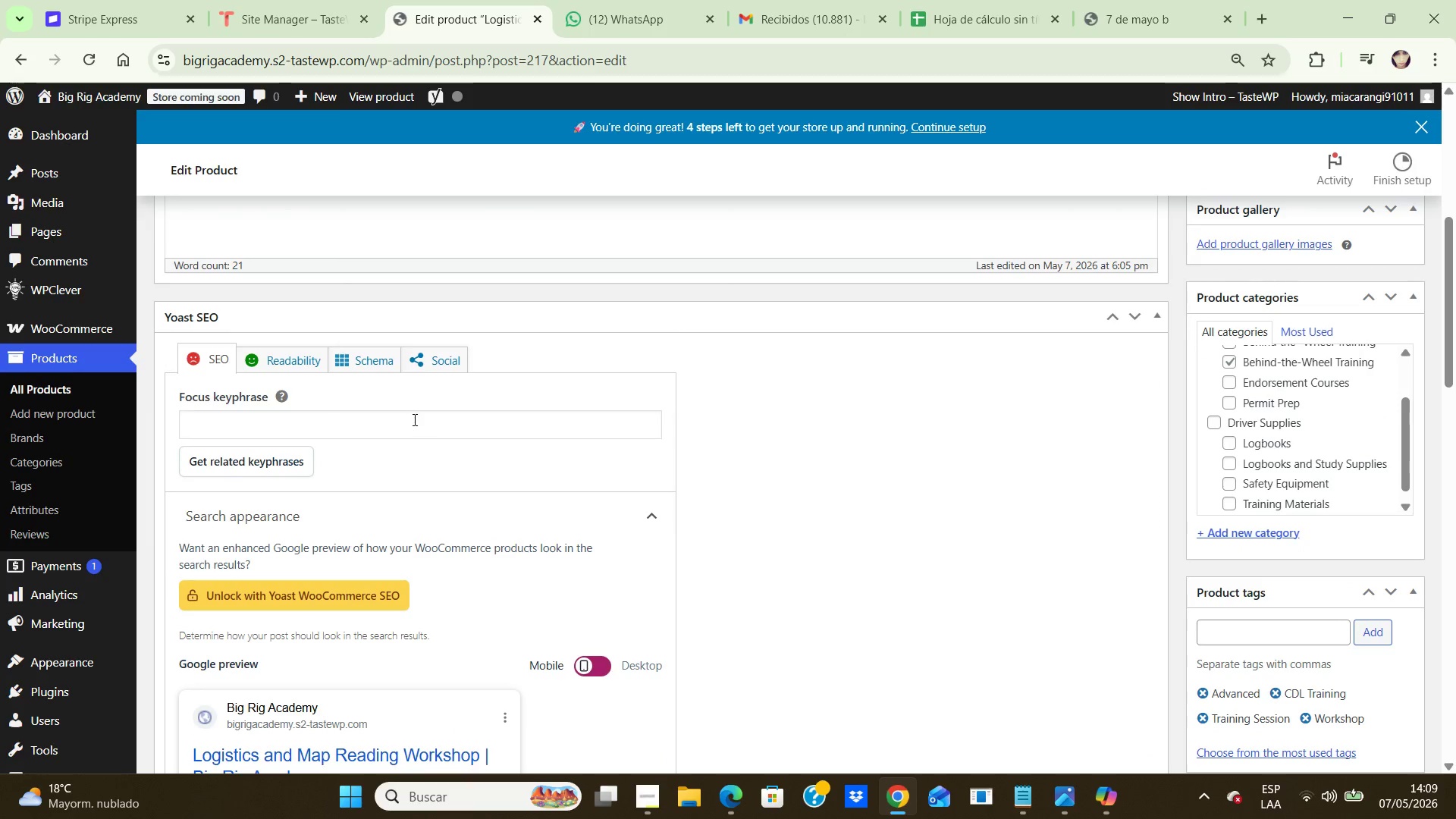 
left_click([413, 419])
 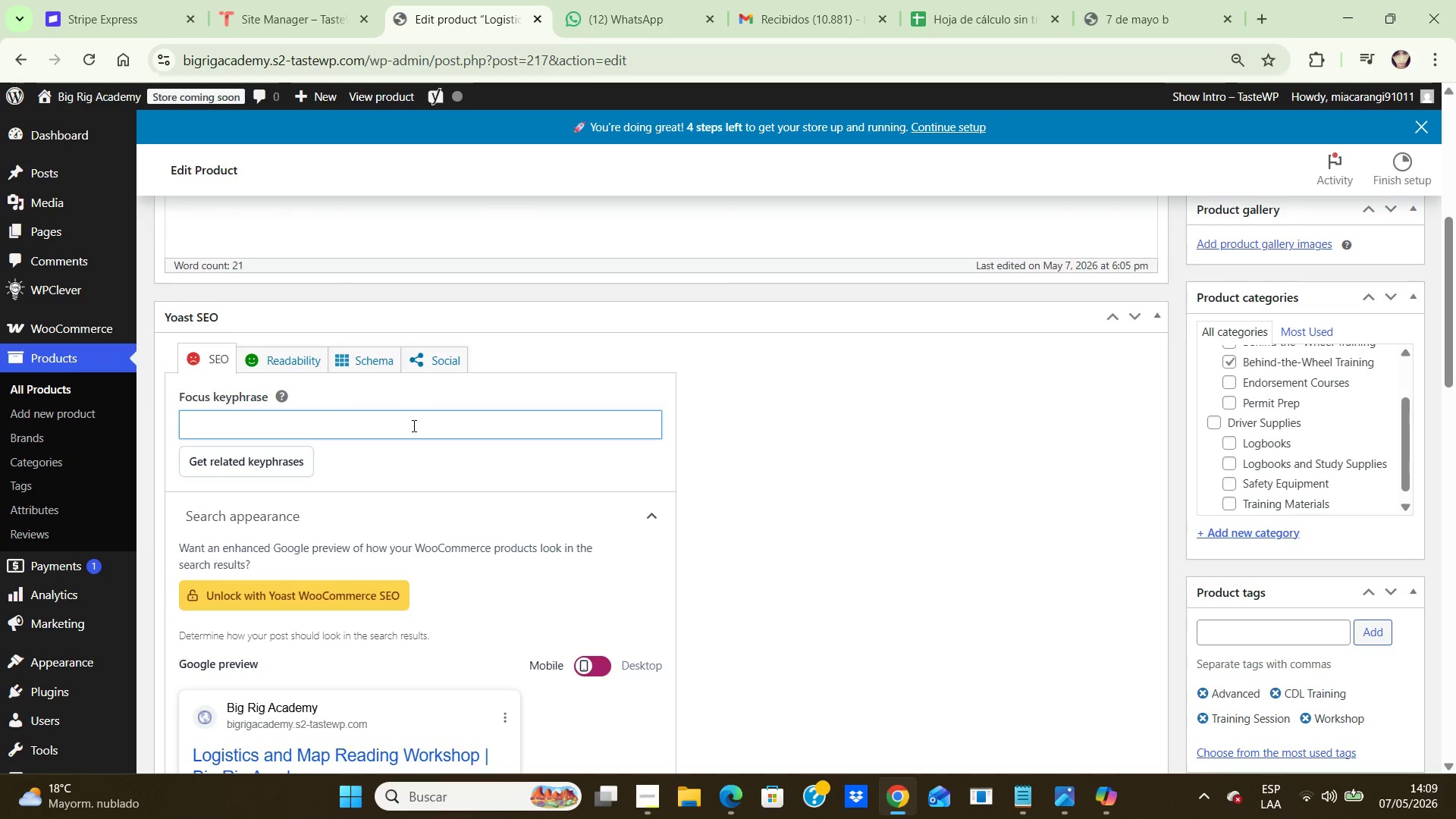 
key(Control+V)
 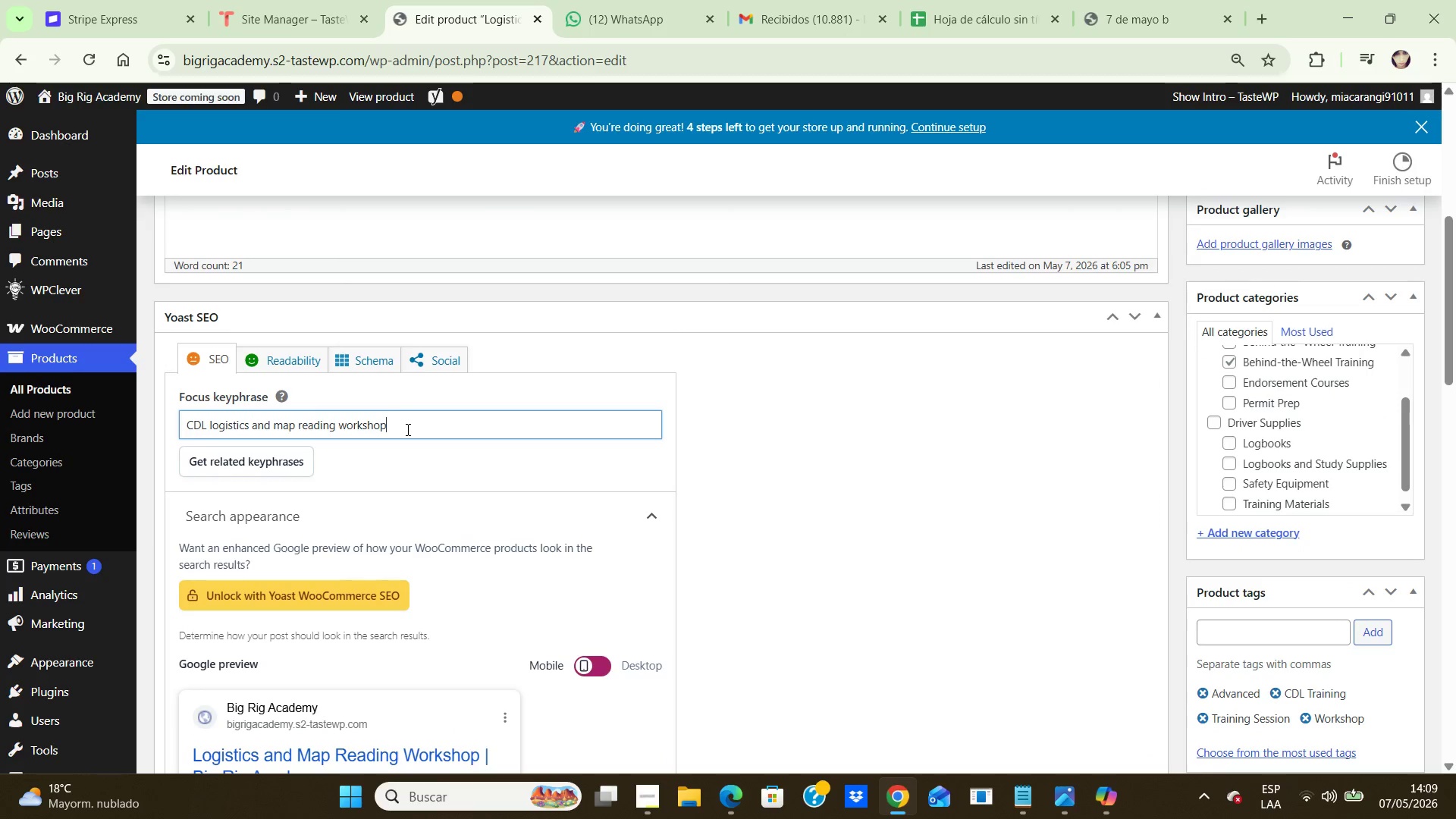 
scroll: coordinate [405, 430], scroll_direction: down, amount: 4.0
 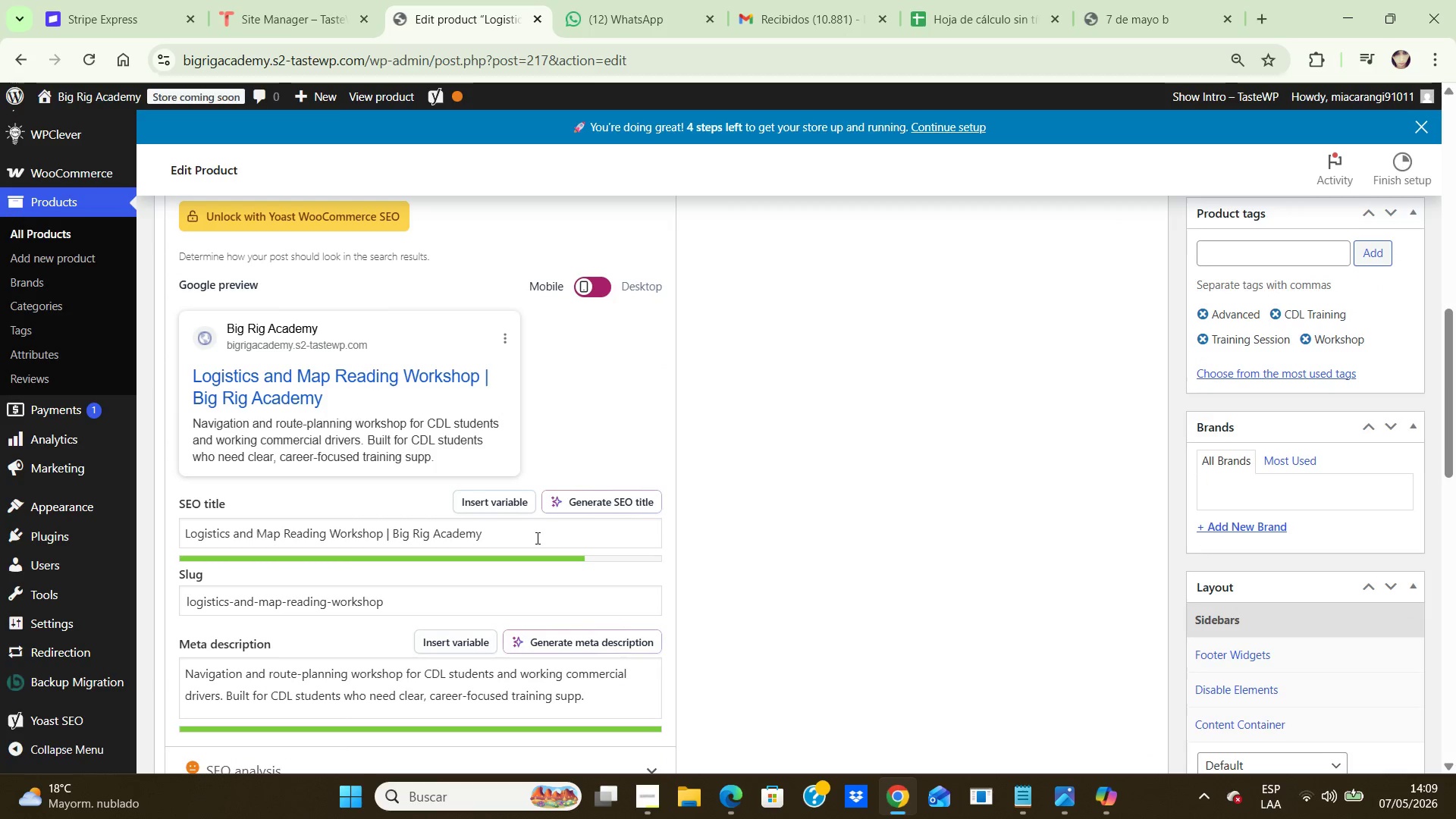 
left_click_drag(start_coordinate=[526, 538], to_coordinate=[99, 520])
 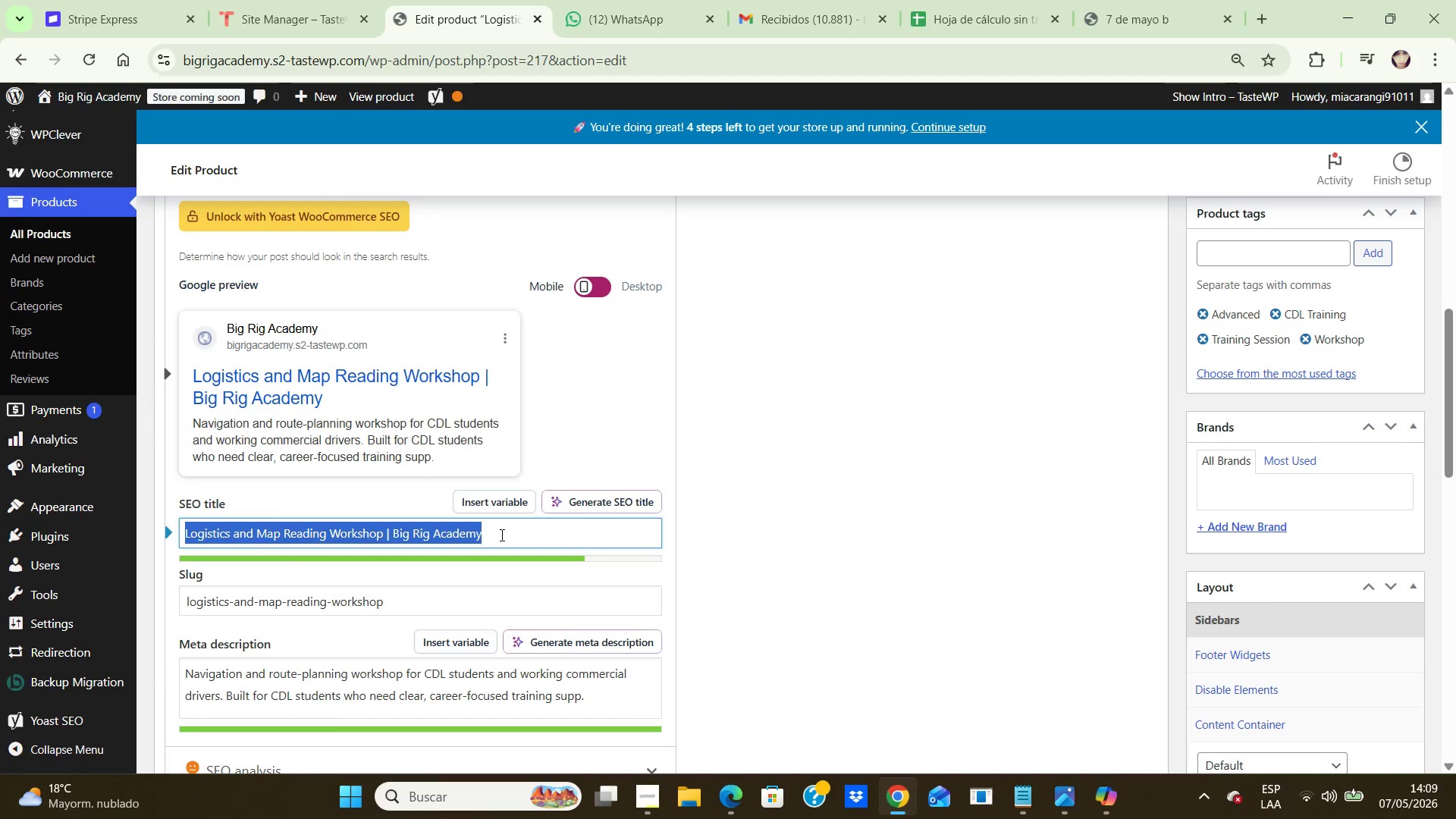 
key(Backspace)
 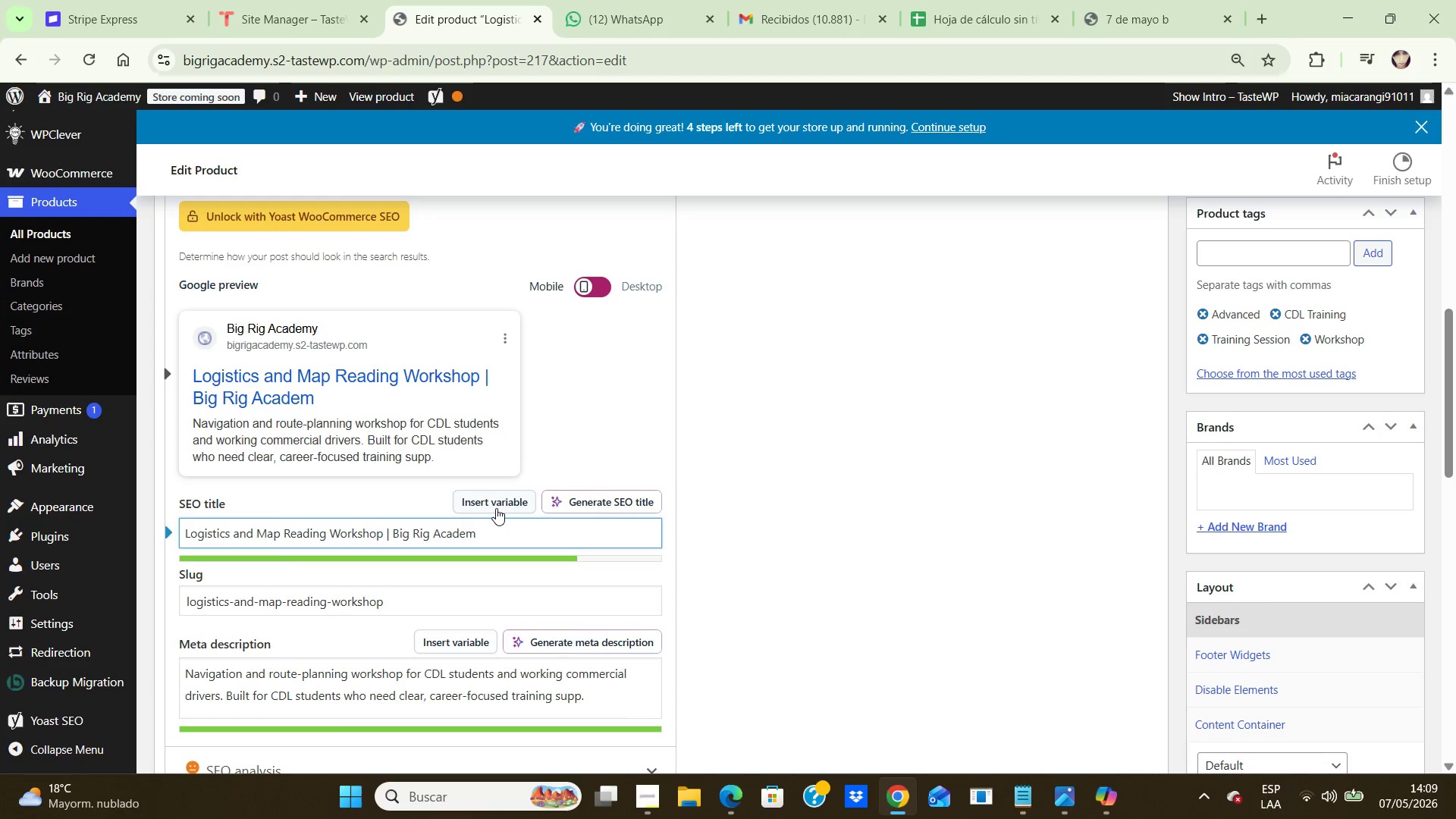 
left_click_drag(start_coordinate=[496, 510], to_coordinate=[488, 522])
 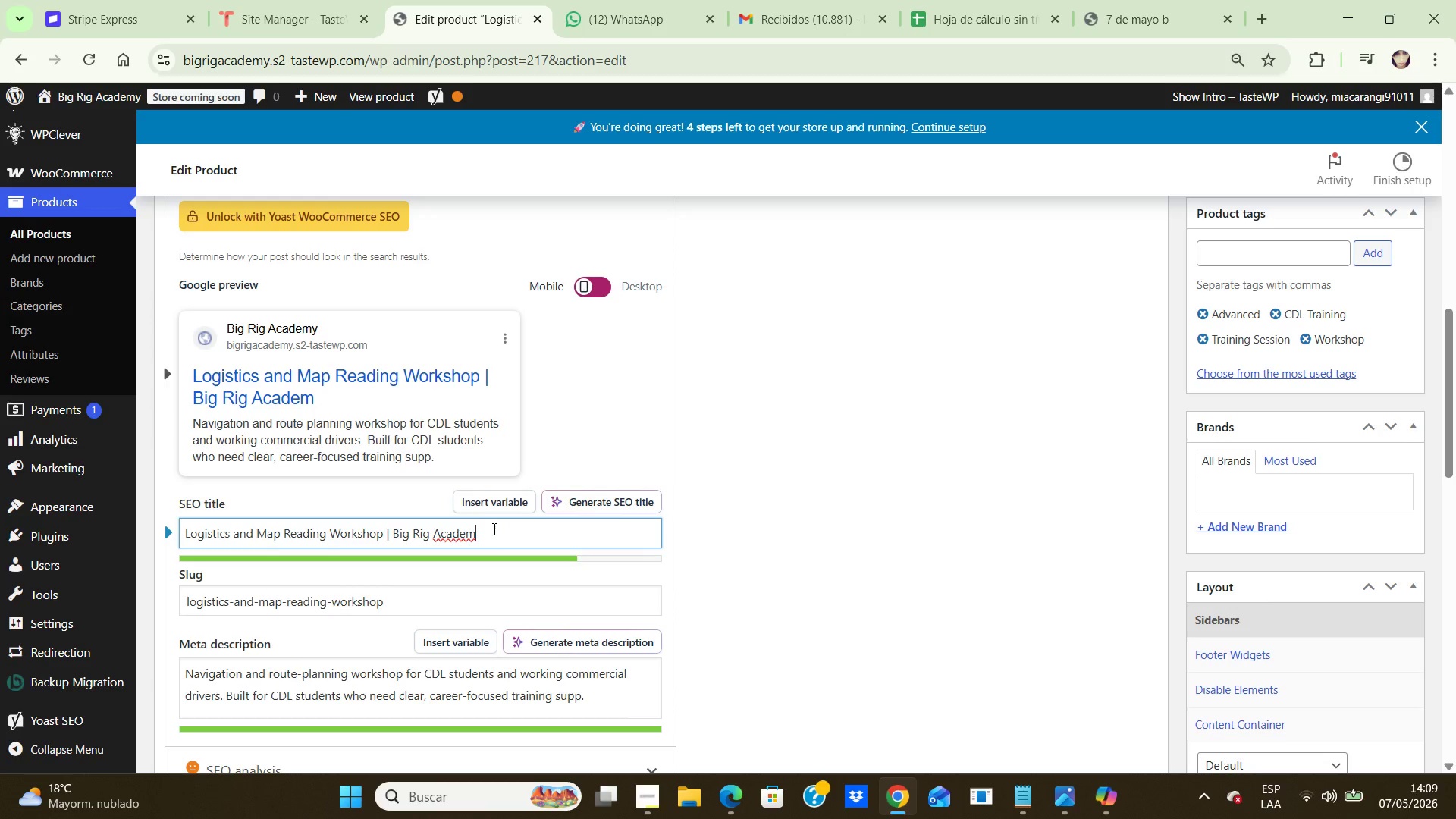 
left_click_drag(start_coordinate=[493, 529], to_coordinate=[180, 522])
 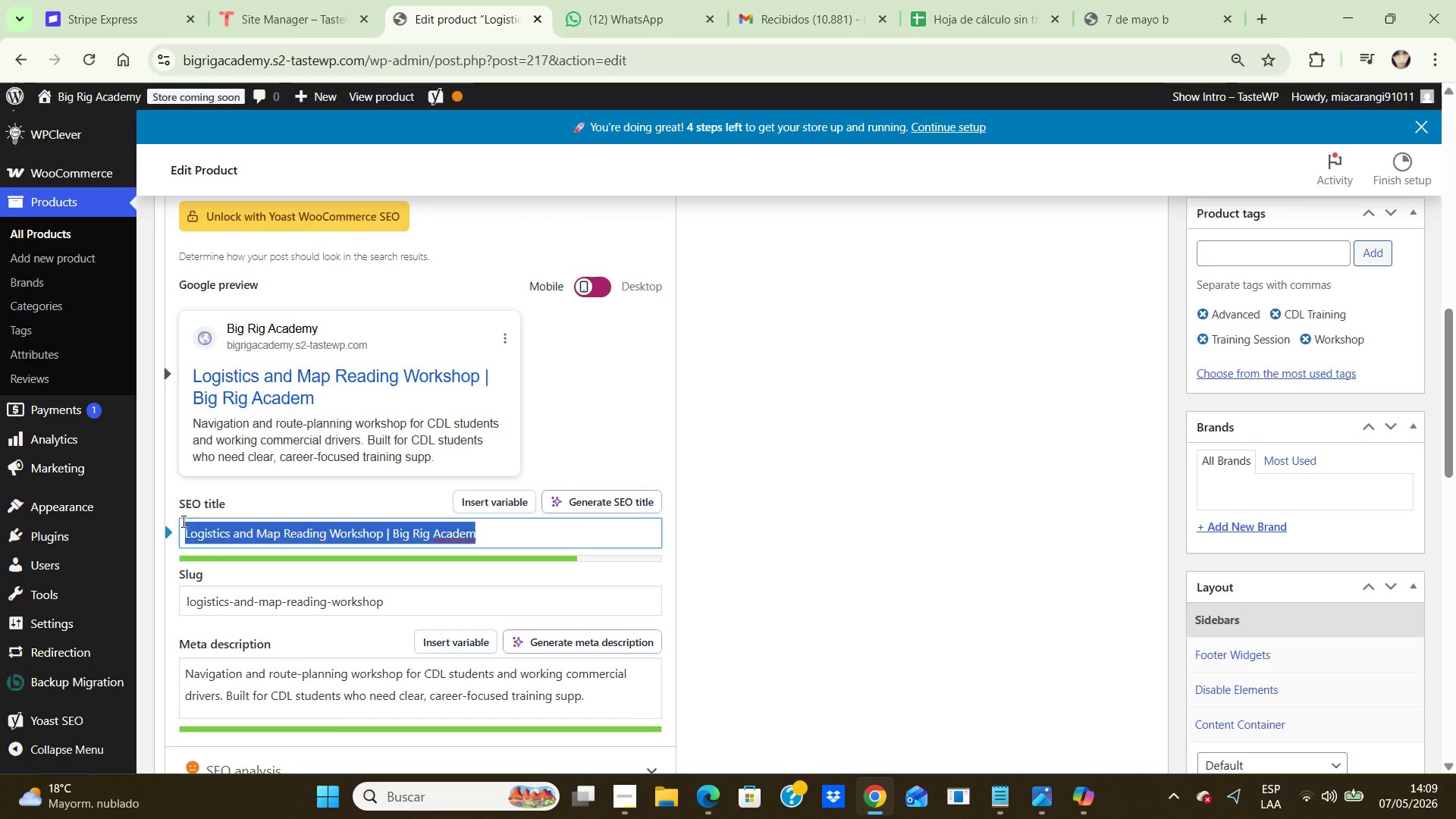 
key(Backspace)
 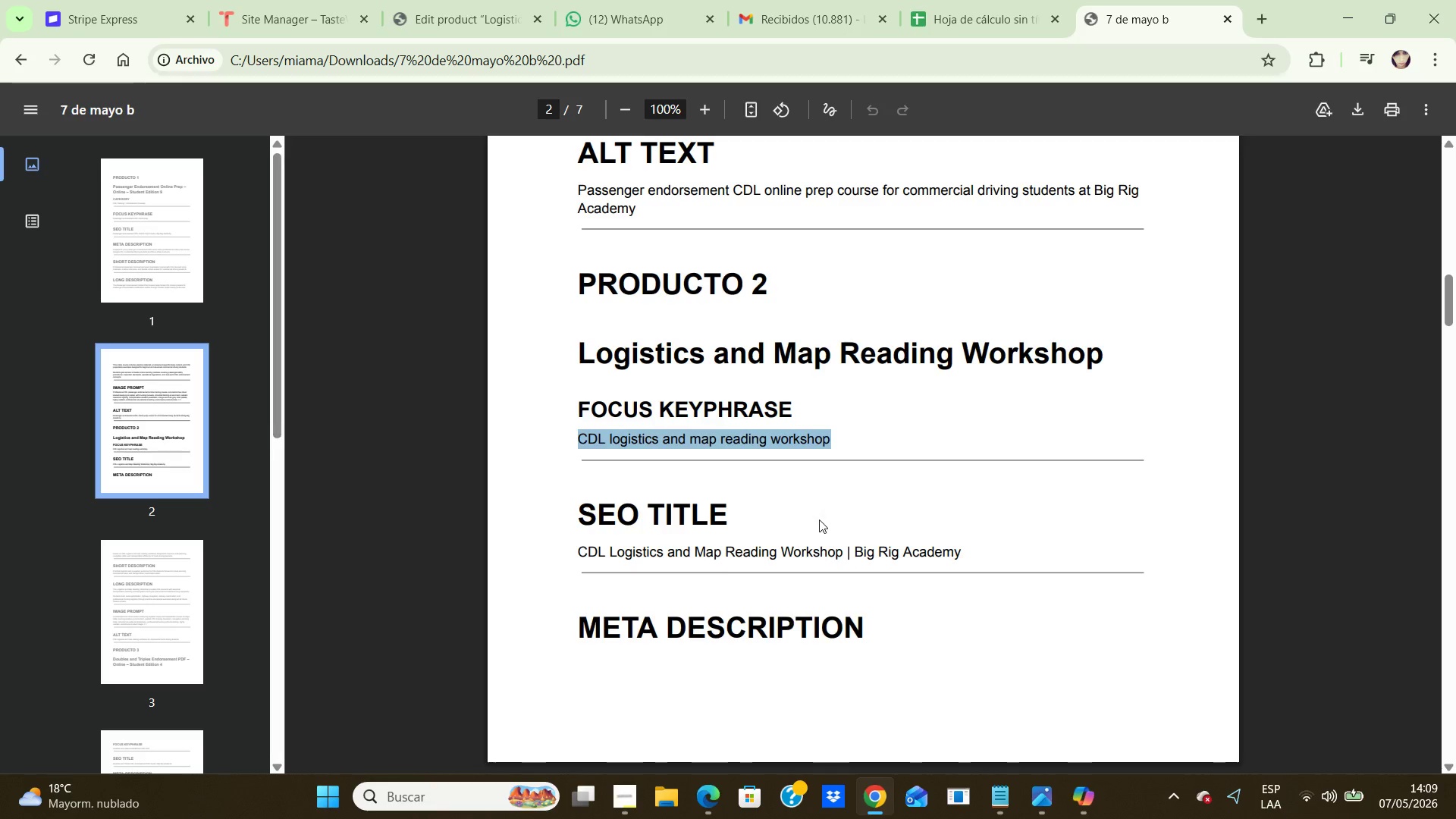 
scroll: coordinate [824, 524], scroll_direction: down, amount: 1.0
 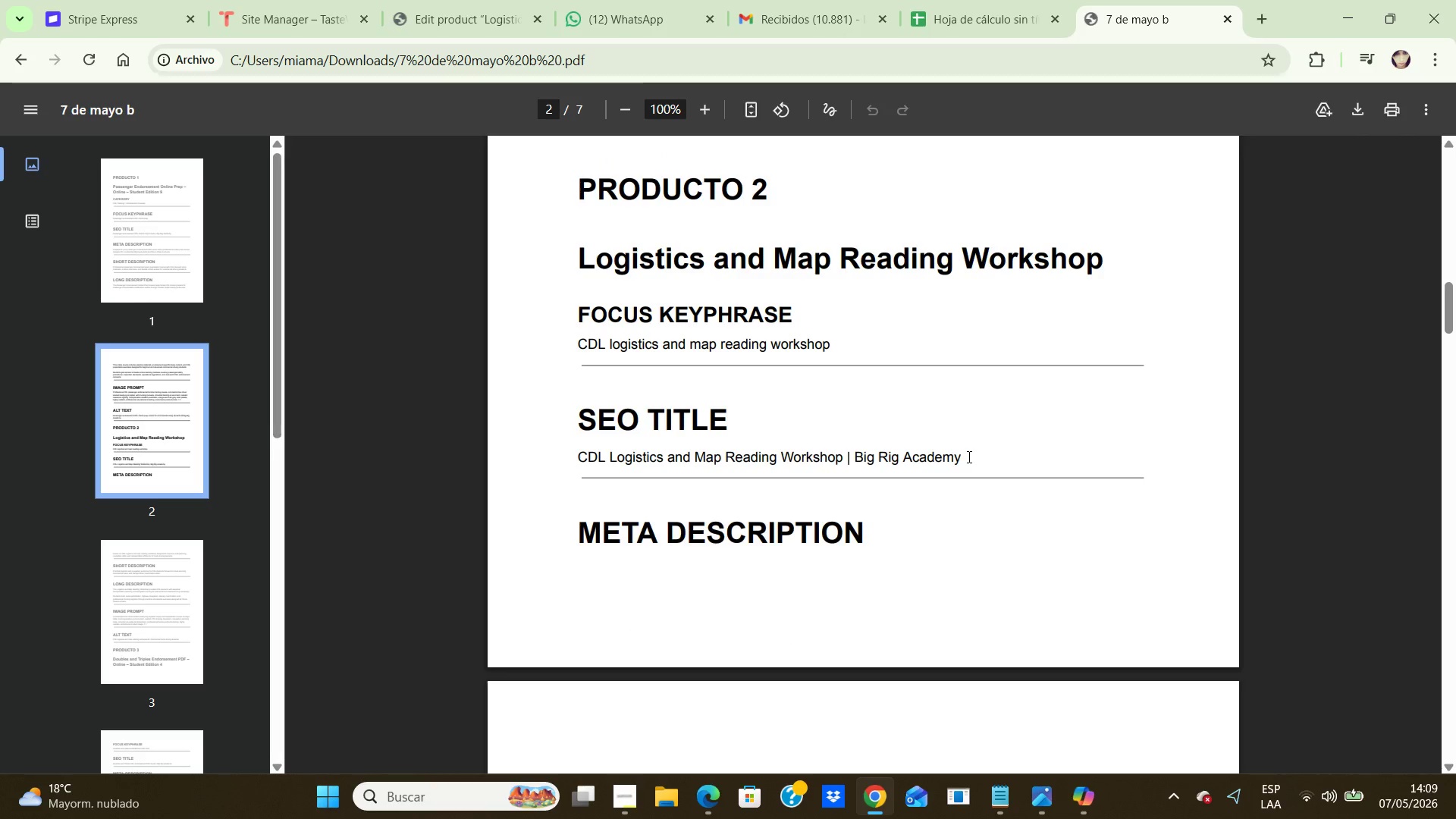 
left_click_drag(start_coordinate=[968, 457], to_coordinate=[566, 469])
 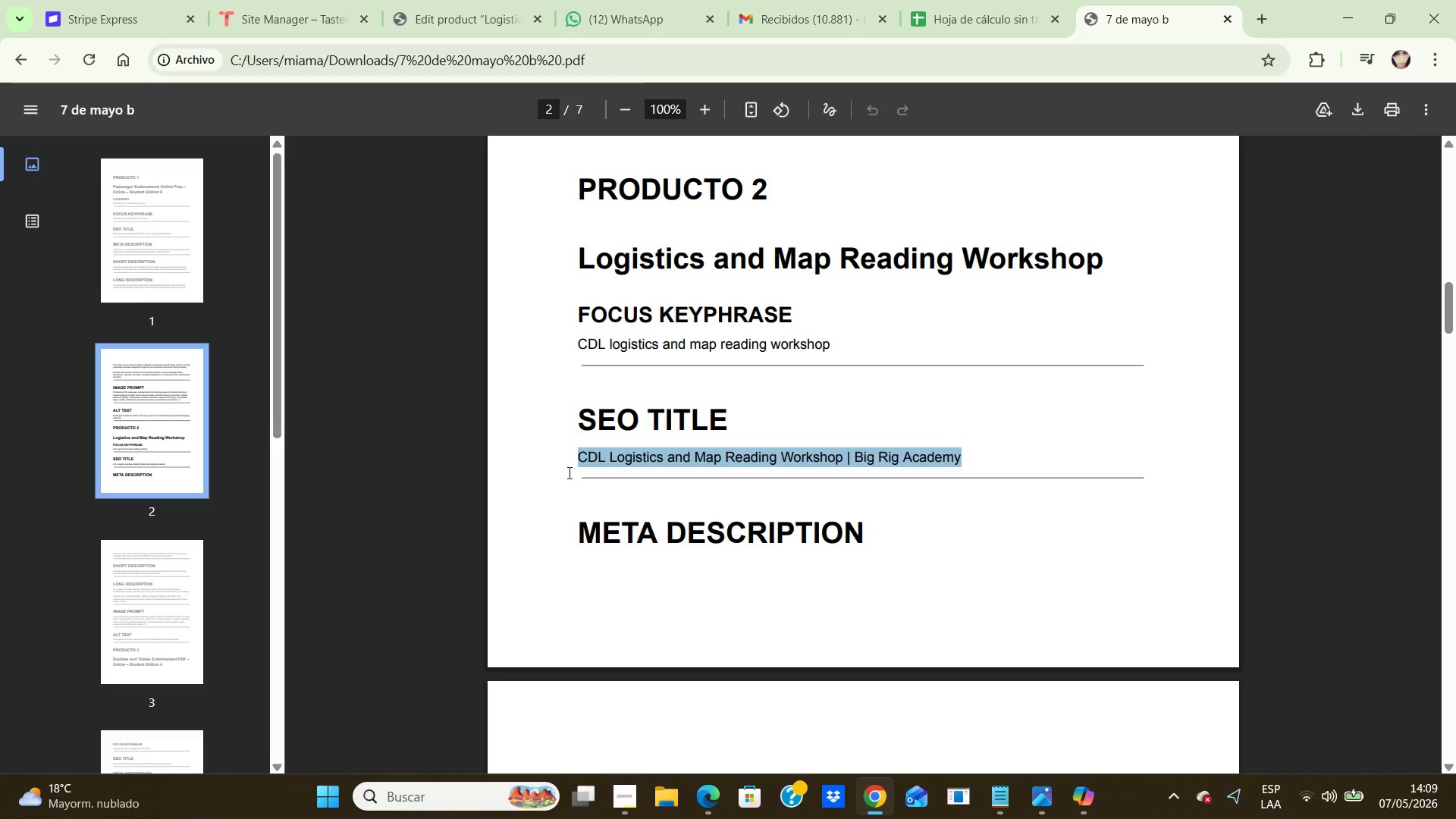 
key(Control+C)
 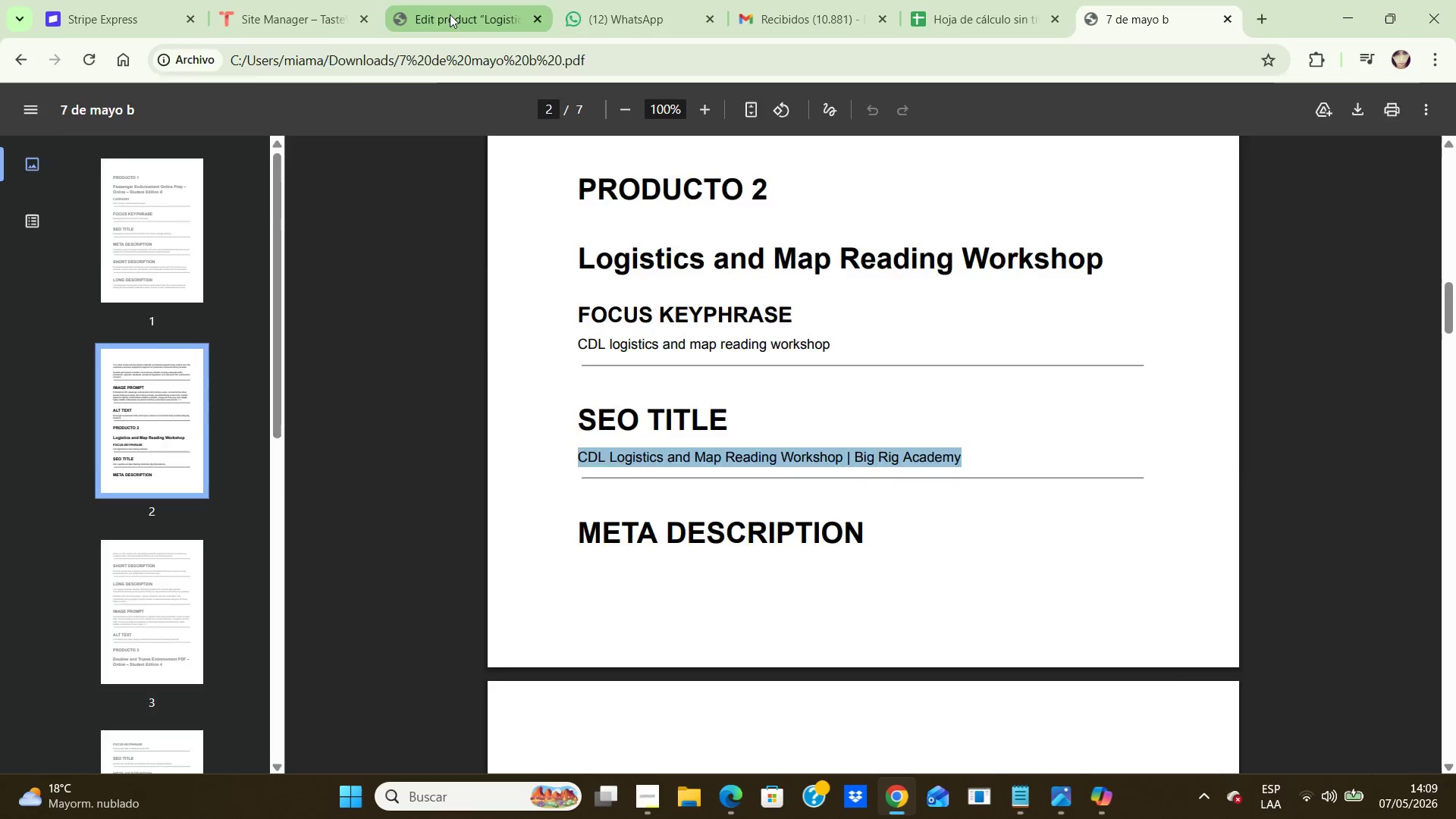 
wait(5.09)
 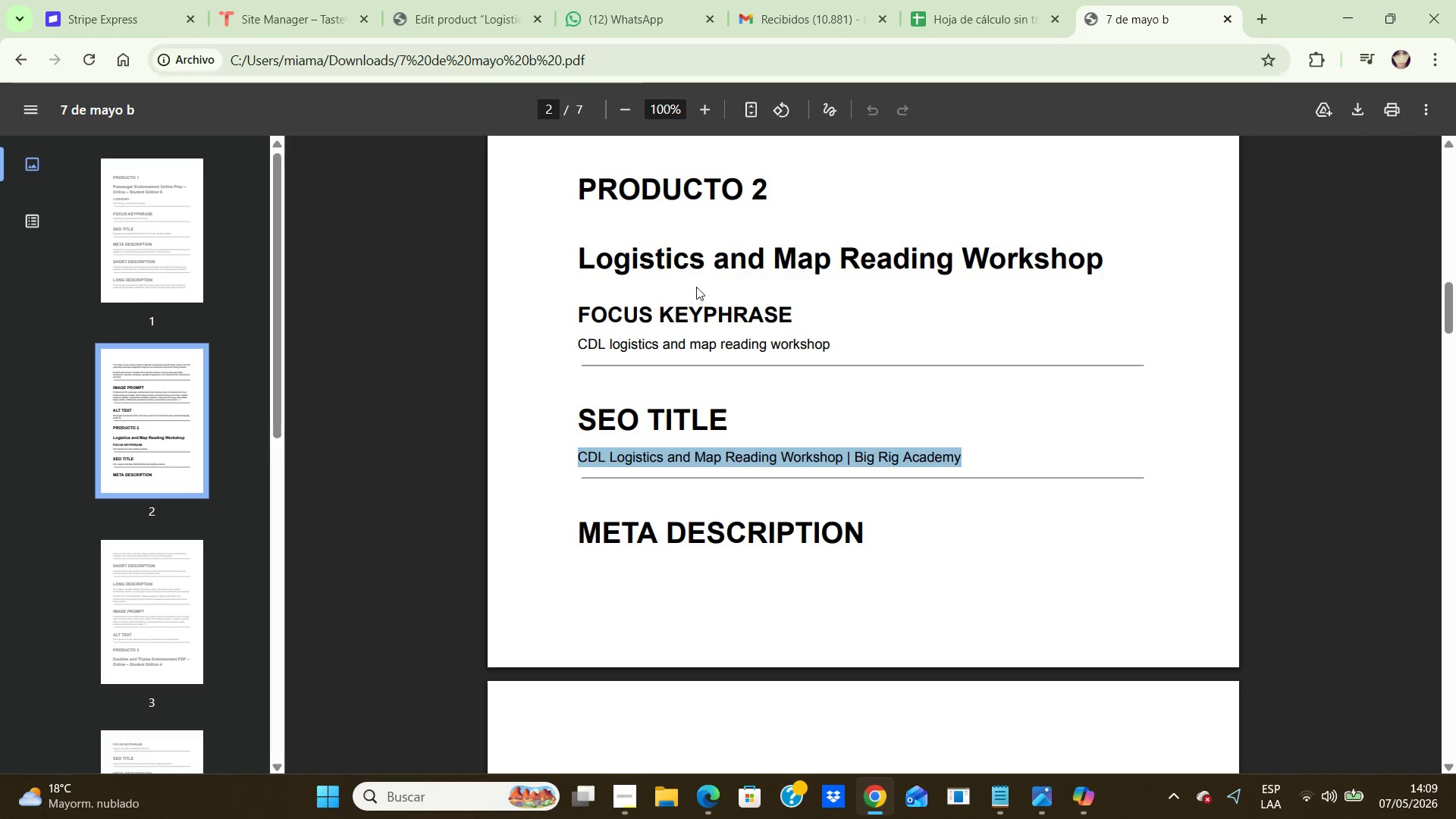 
left_click([337, 531])
 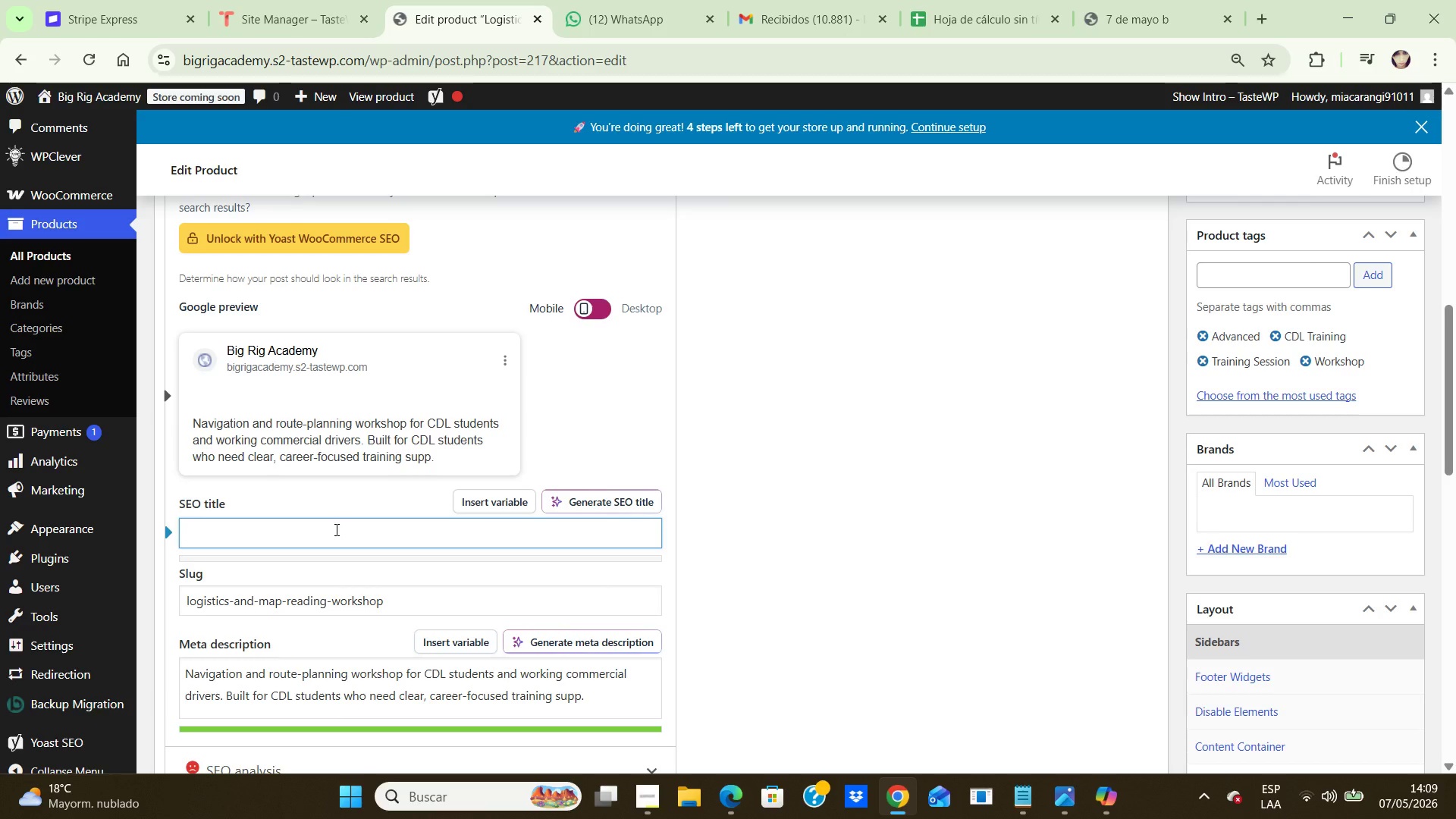 
key(Control+V)
 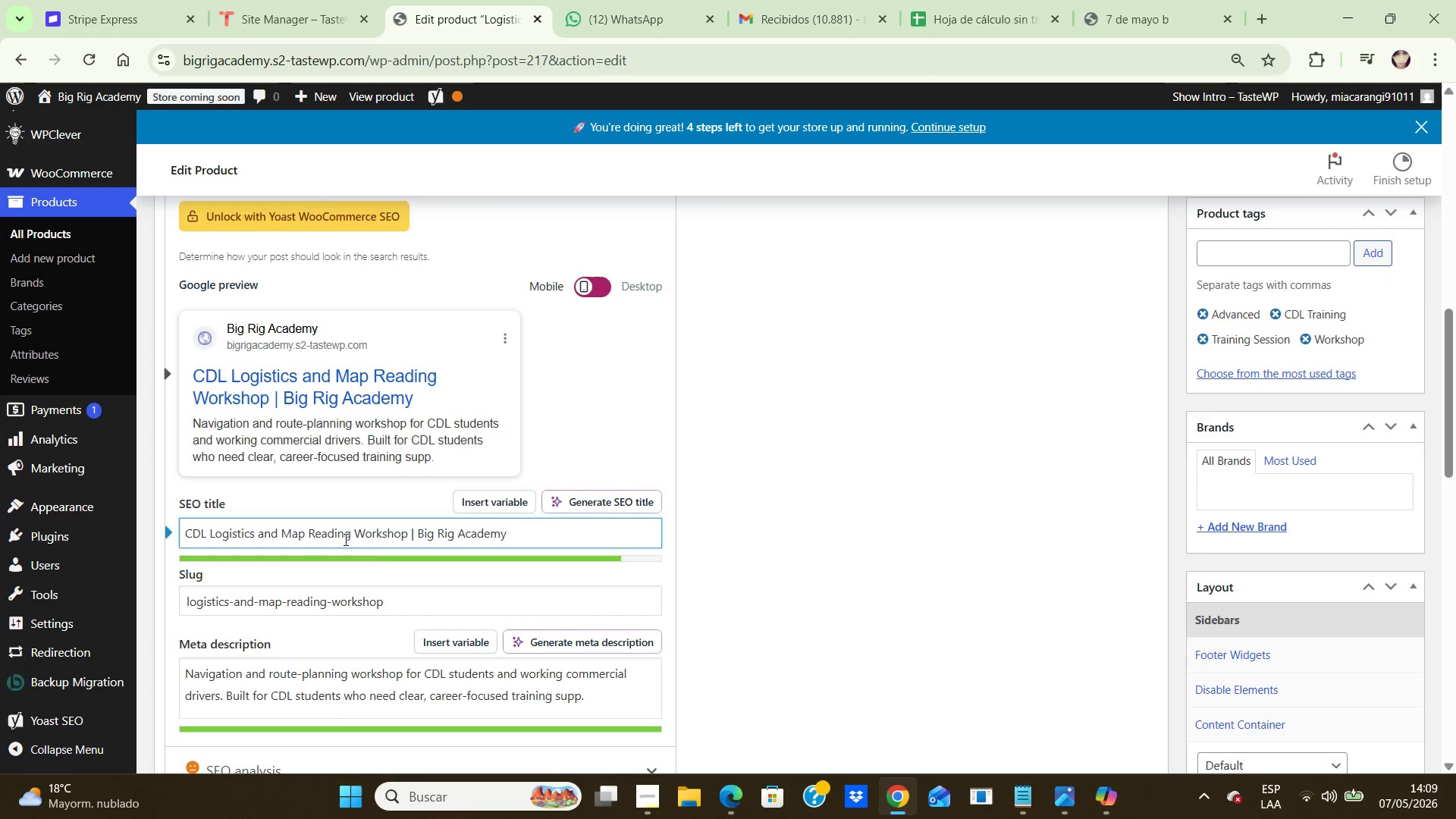 
scroll: coordinate [431, 588], scroll_direction: down, amount: 1.0
 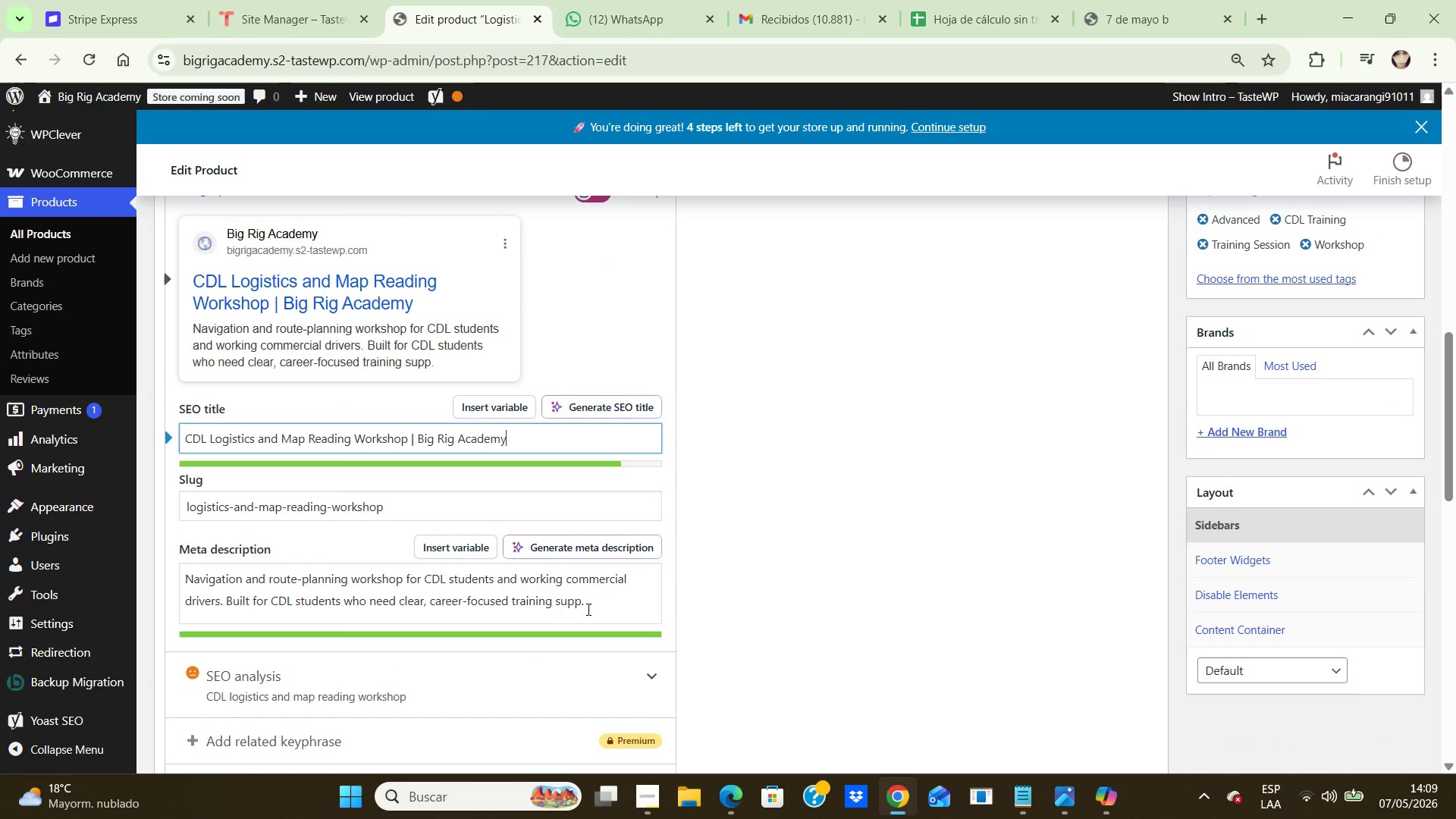 
left_click_drag(start_coordinate=[587, 609], to_coordinate=[161, 551])
 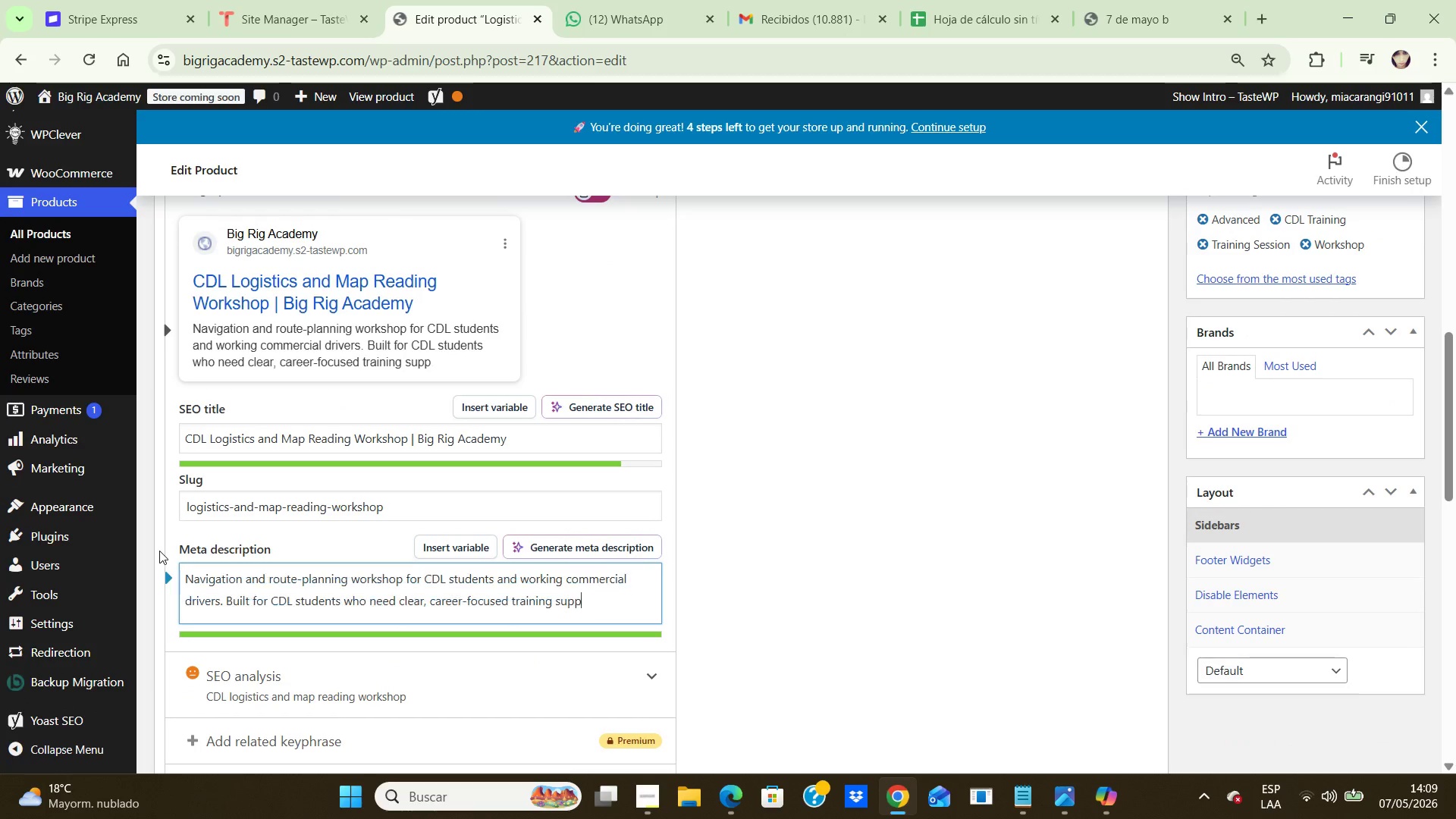 
key(Backspace)
 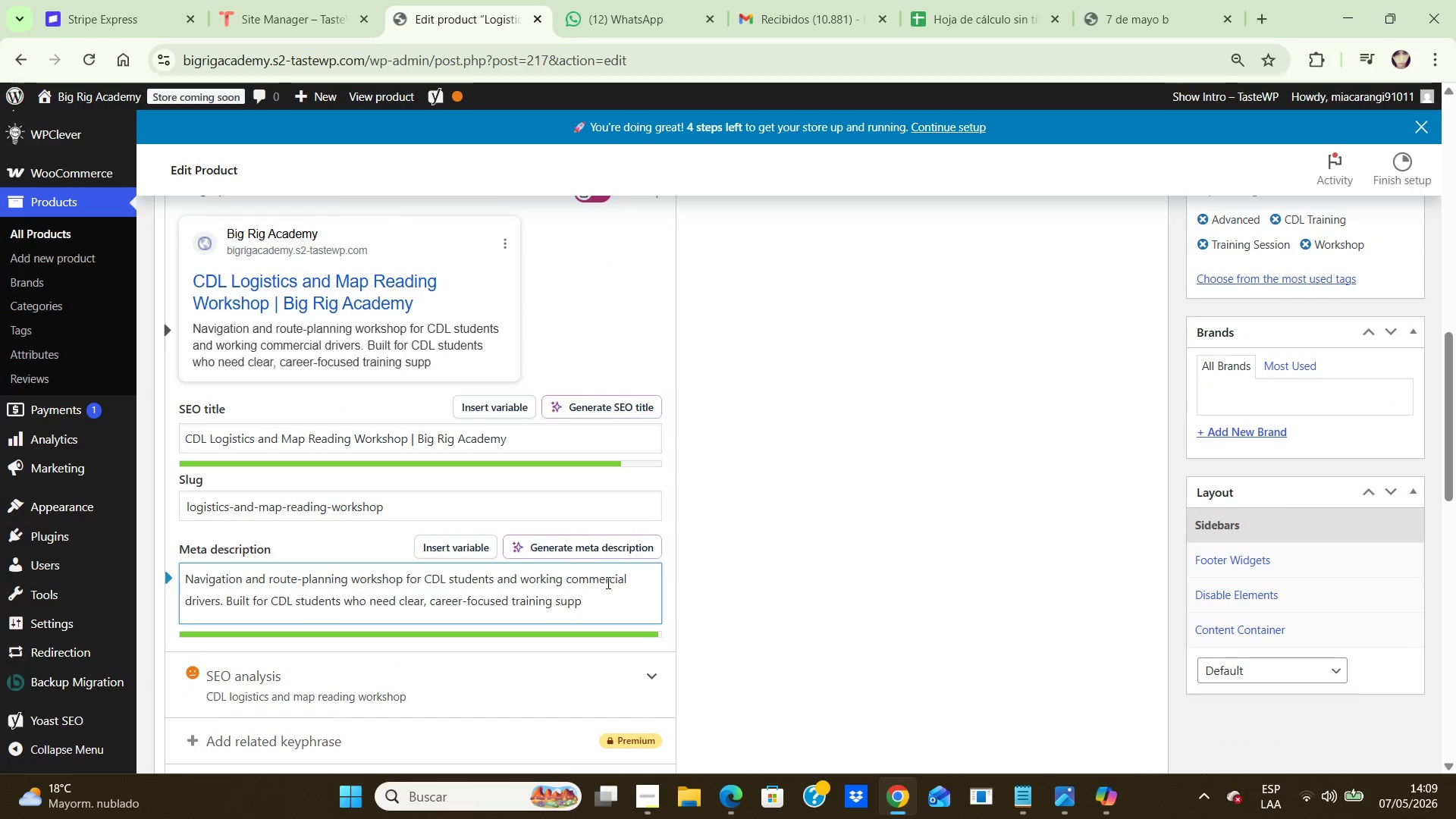 
left_click_drag(start_coordinate=[588, 605], to_coordinate=[136, 577])
 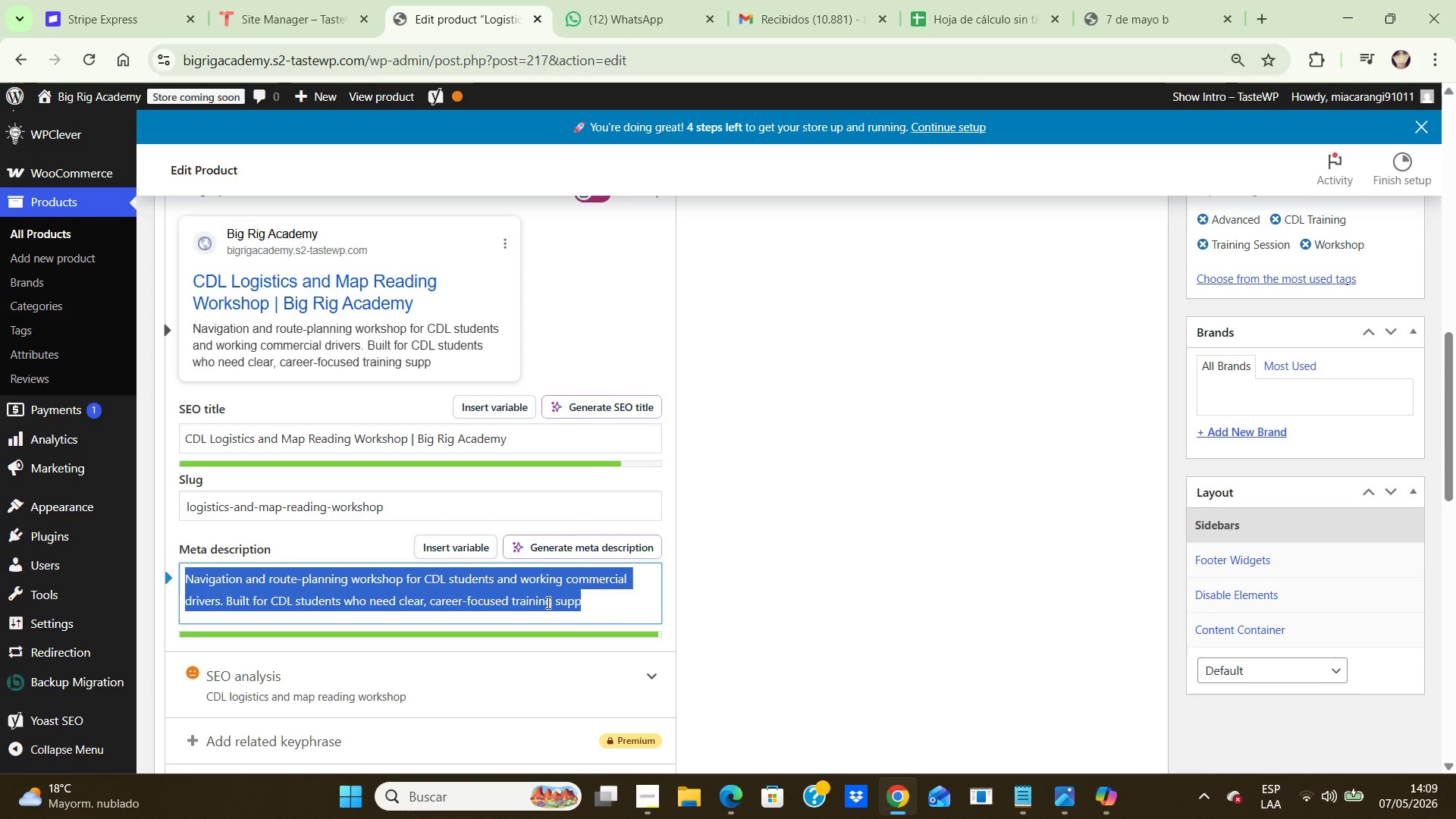 
key(Backspace)
 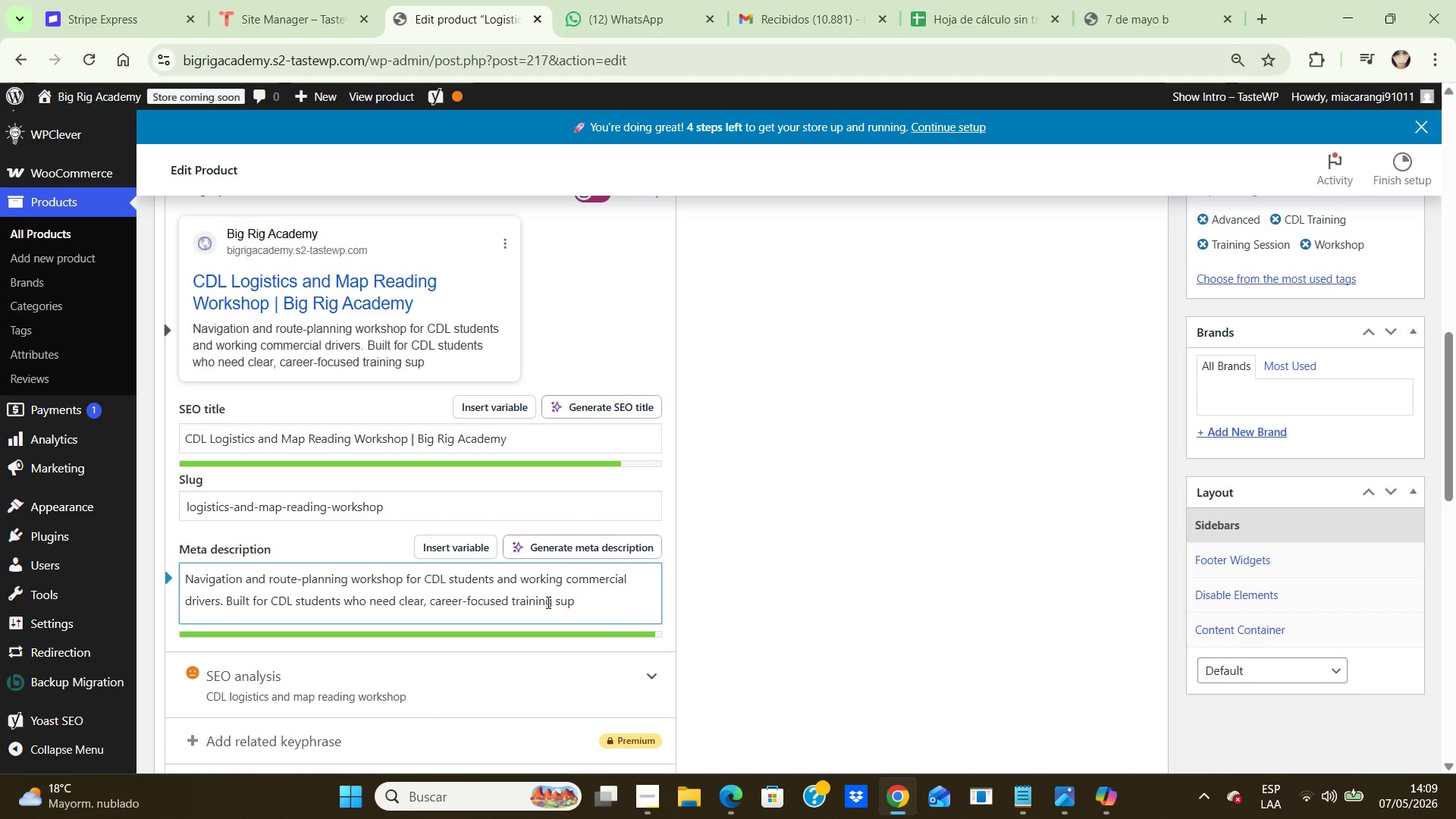 
hold_key(key=Backspace, duration=1.11)
 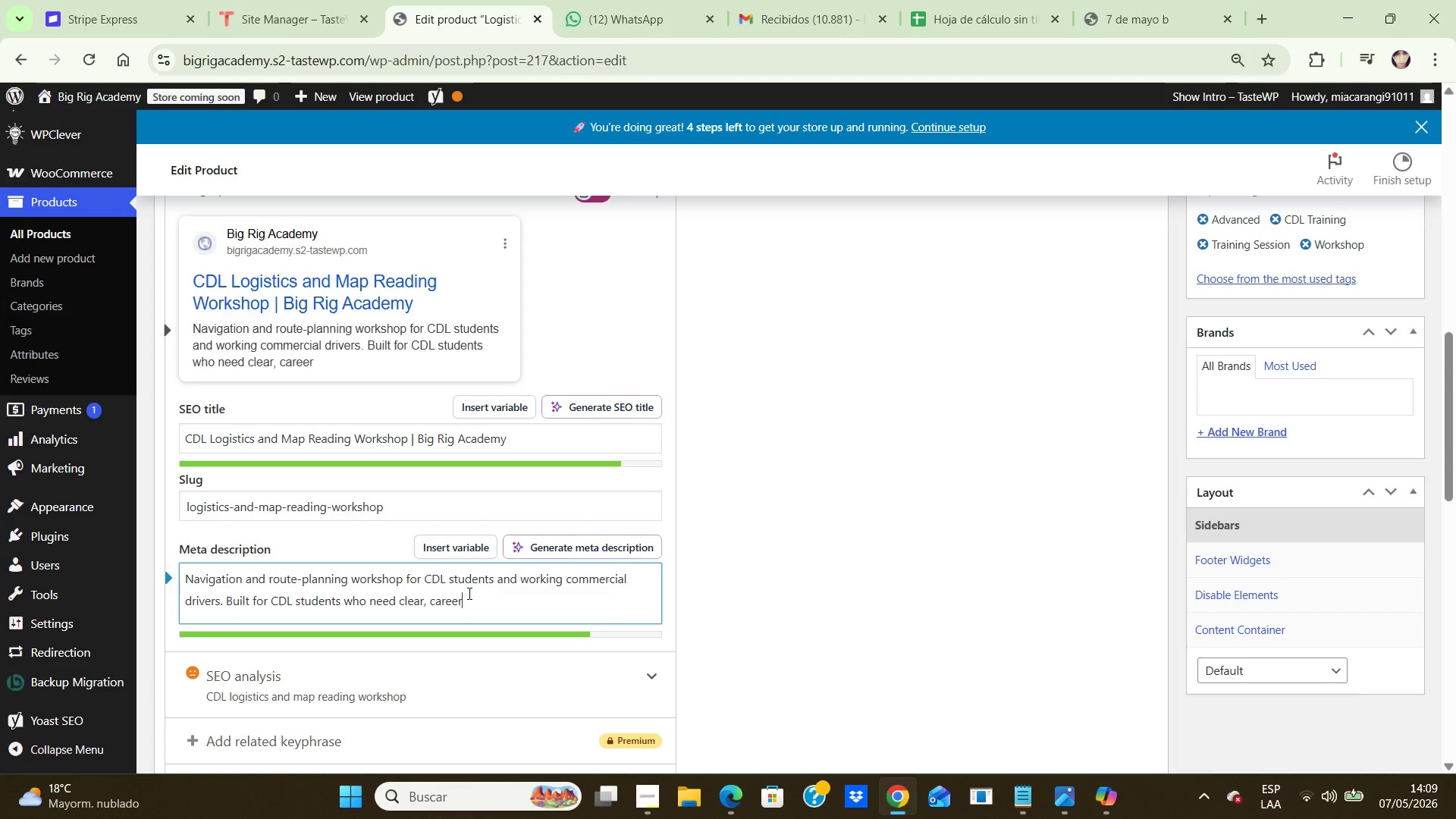 
left_click_drag(start_coordinate=[468, 595], to_coordinate=[174, 538])
 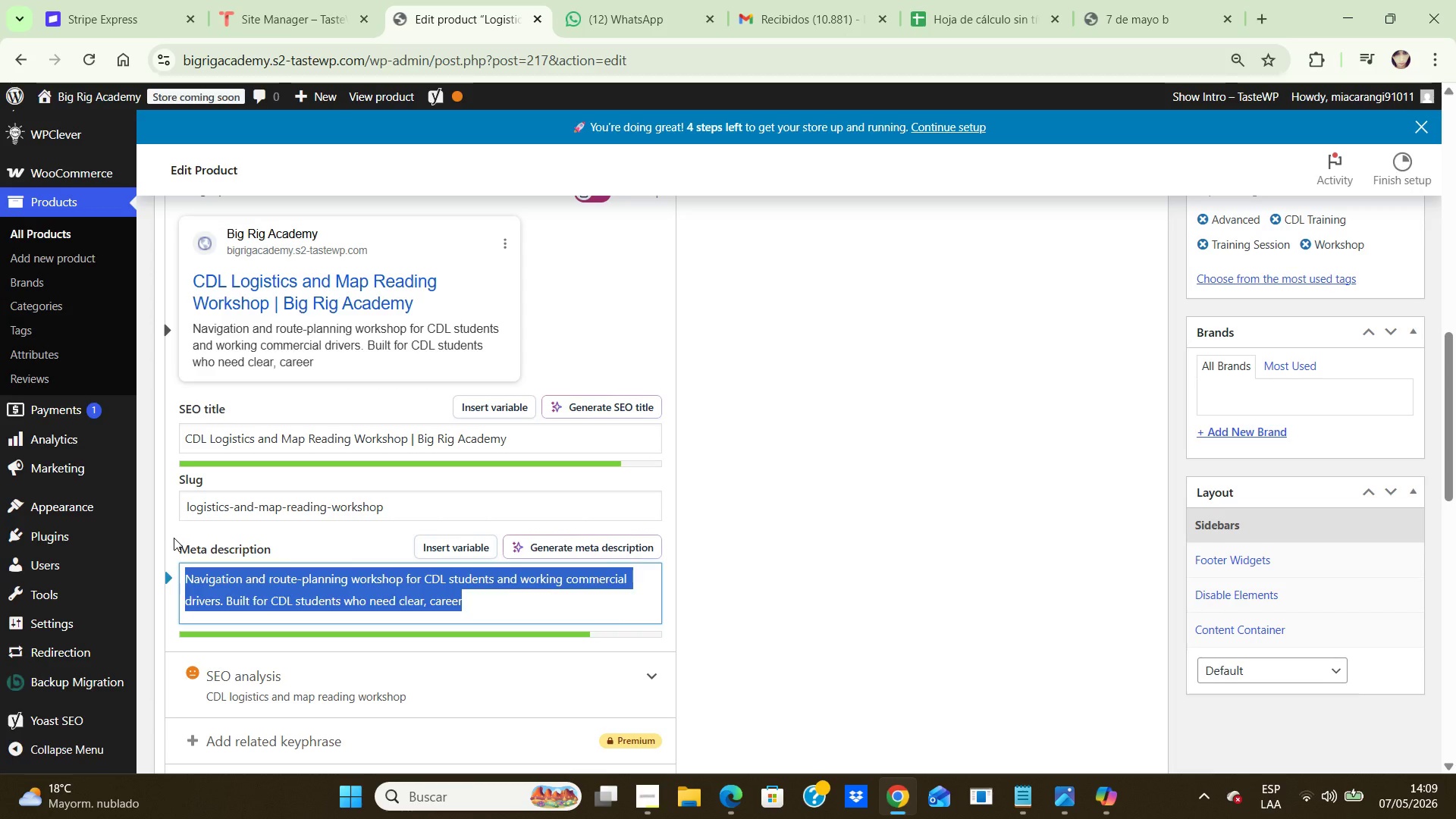 
key(Backspace)
 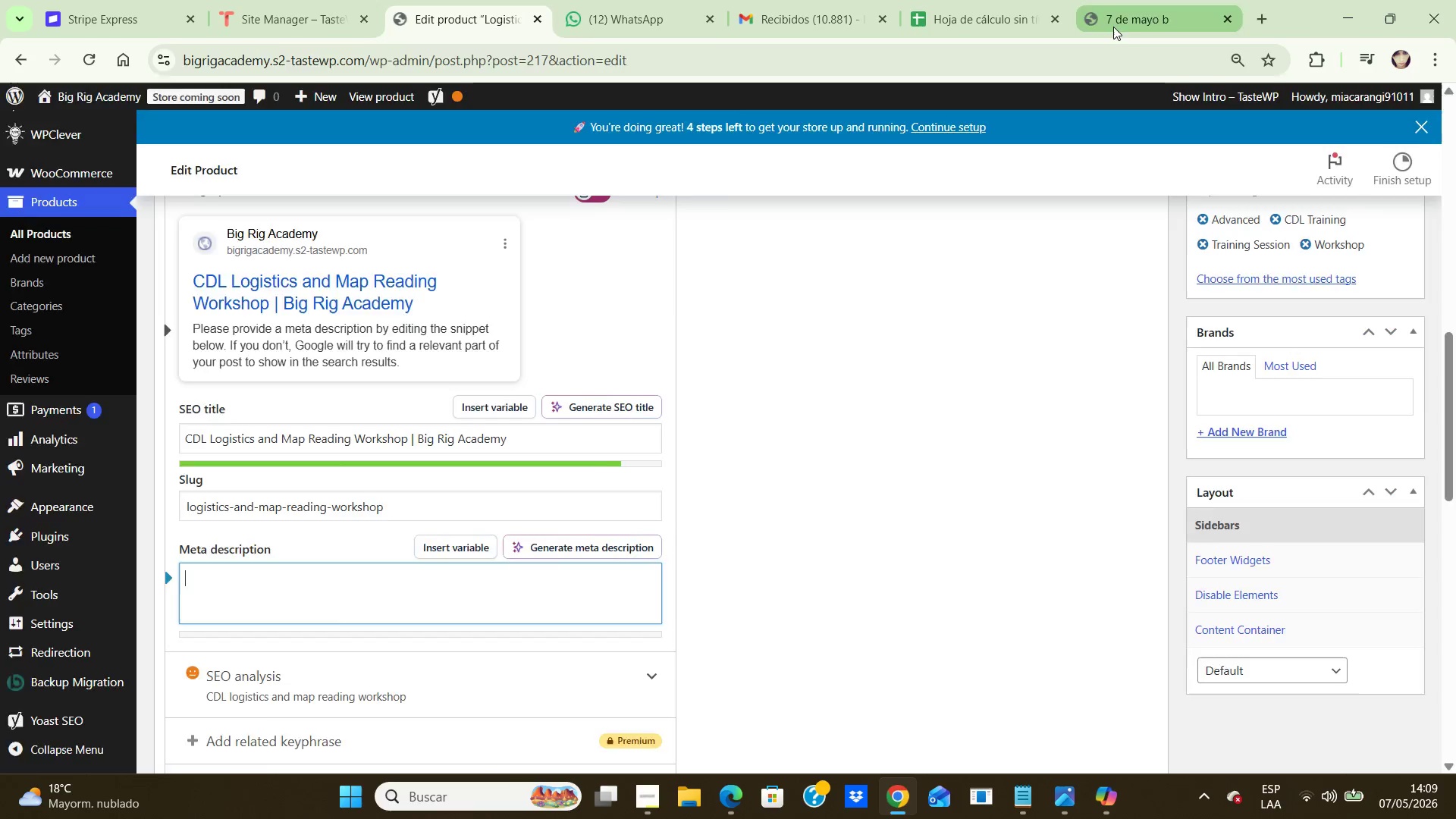 
scroll: coordinate [917, 372], scroll_direction: down, amount: 5.0
 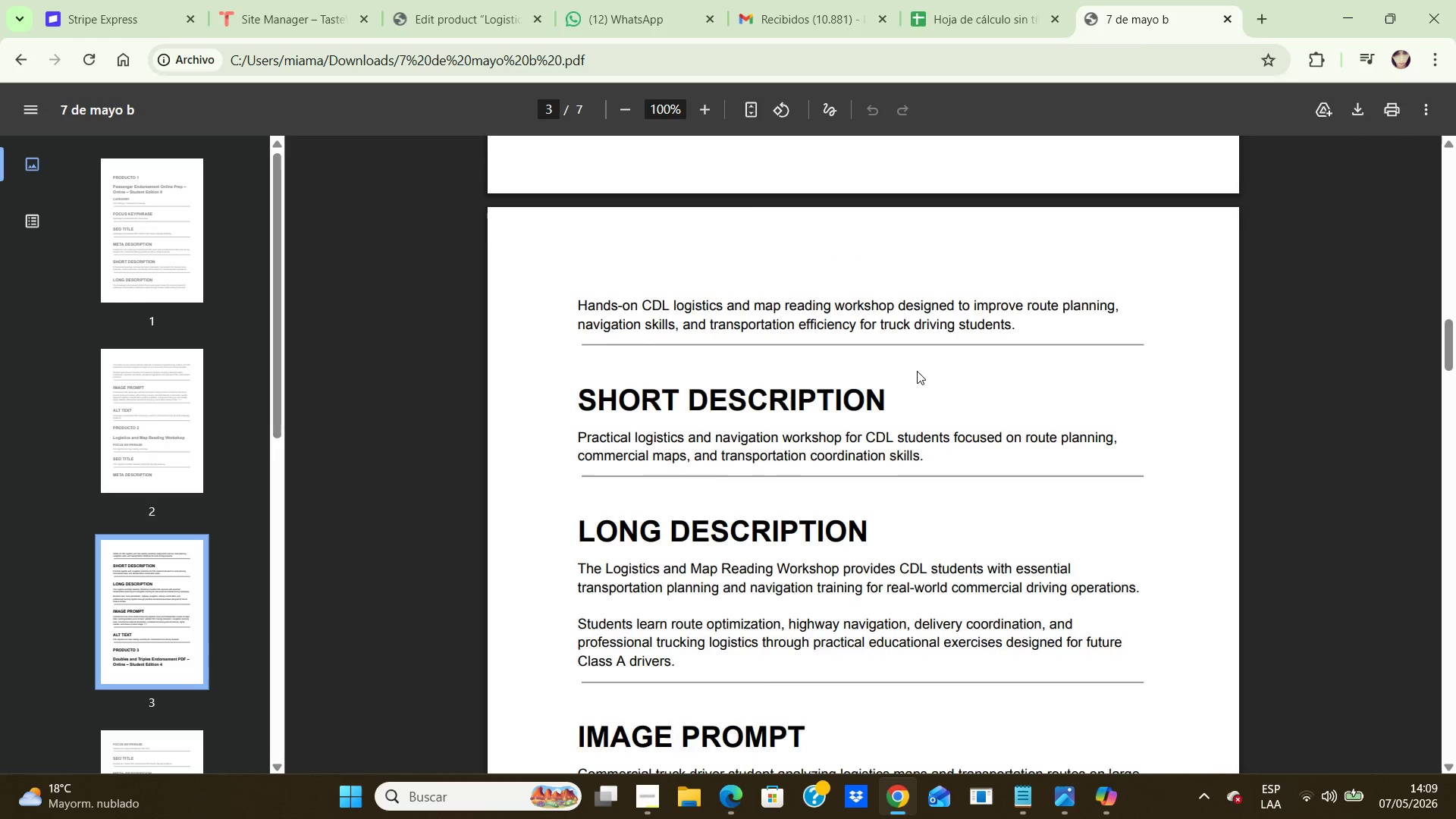 
scroll: coordinate [917, 371], scroll_direction: up, amount: 1.0
 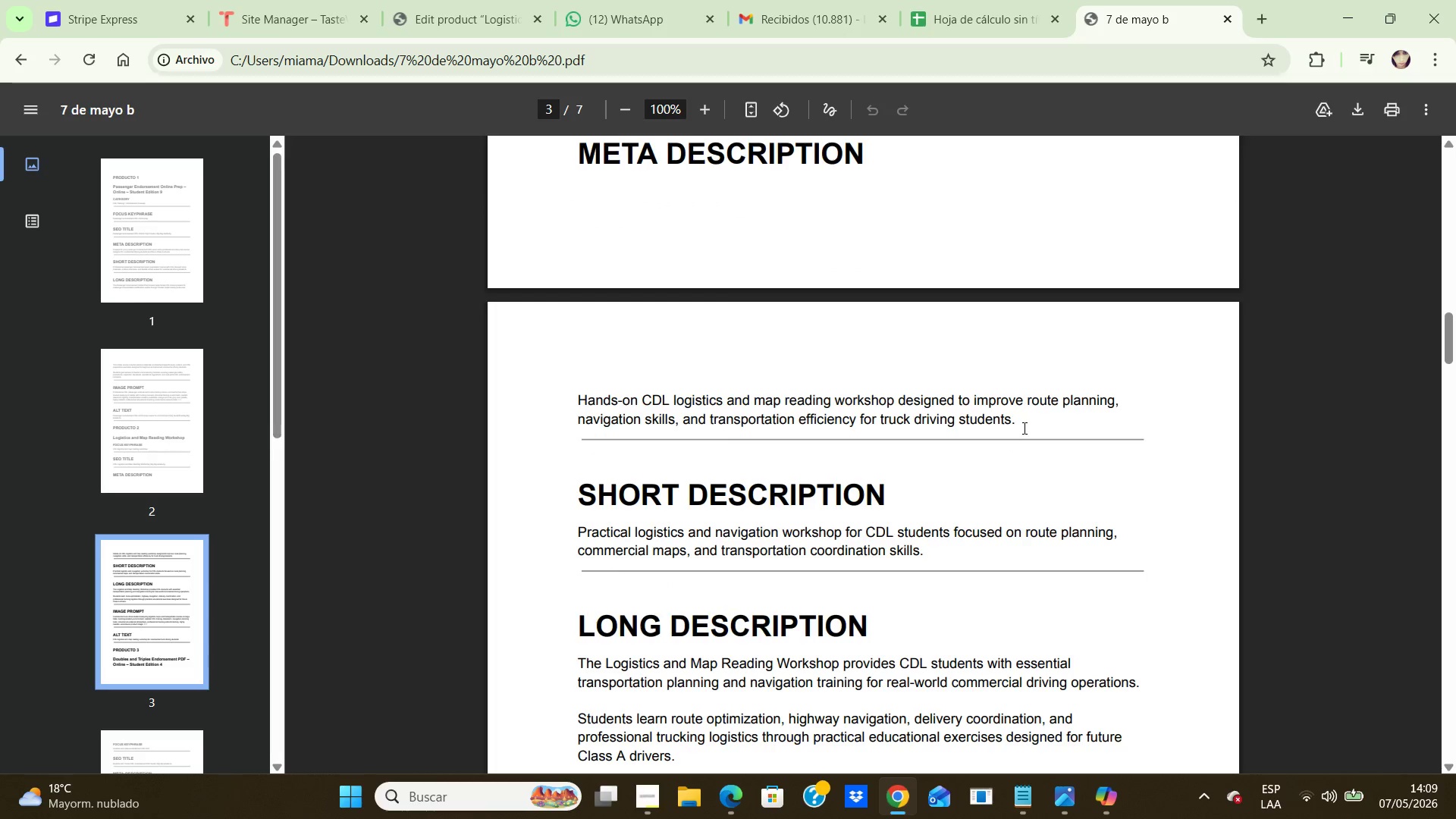 
left_click_drag(start_coordinate=[1023, 428], to_coordinate=[531, 384])
 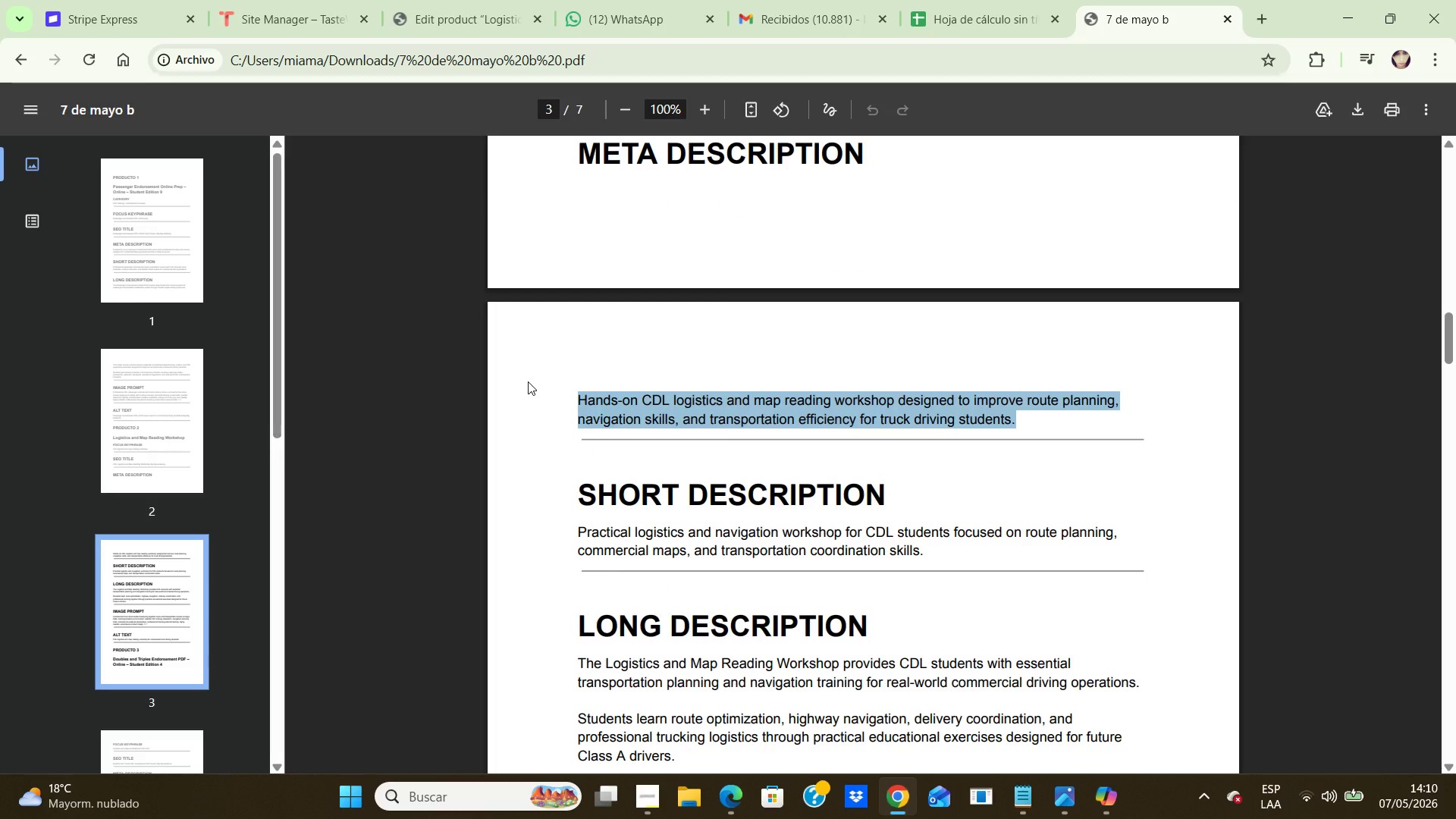 
hold_key(key=ControlLeft, duration=1.7)
 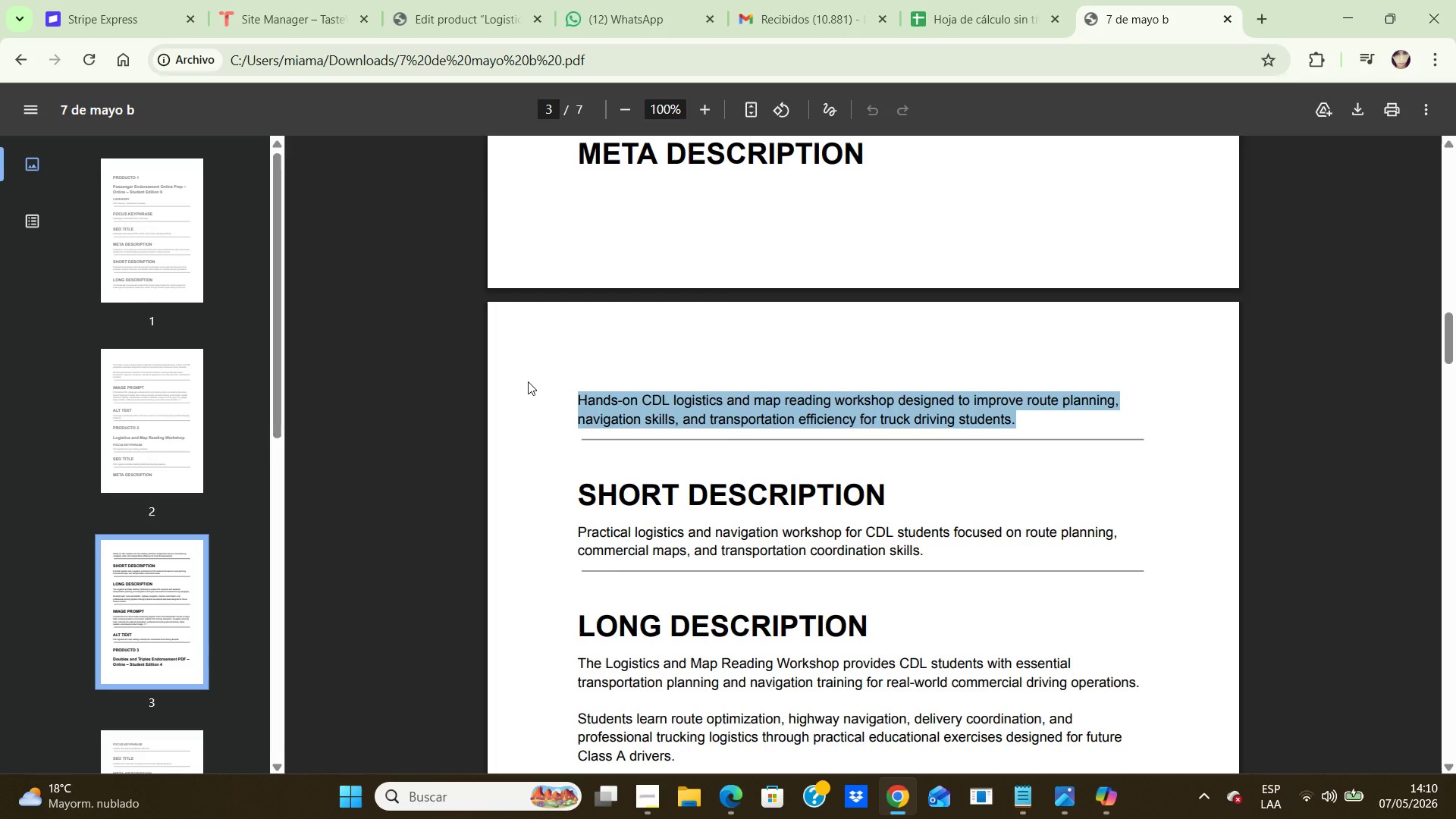 
hold_key(key=V, duration=0.39)
 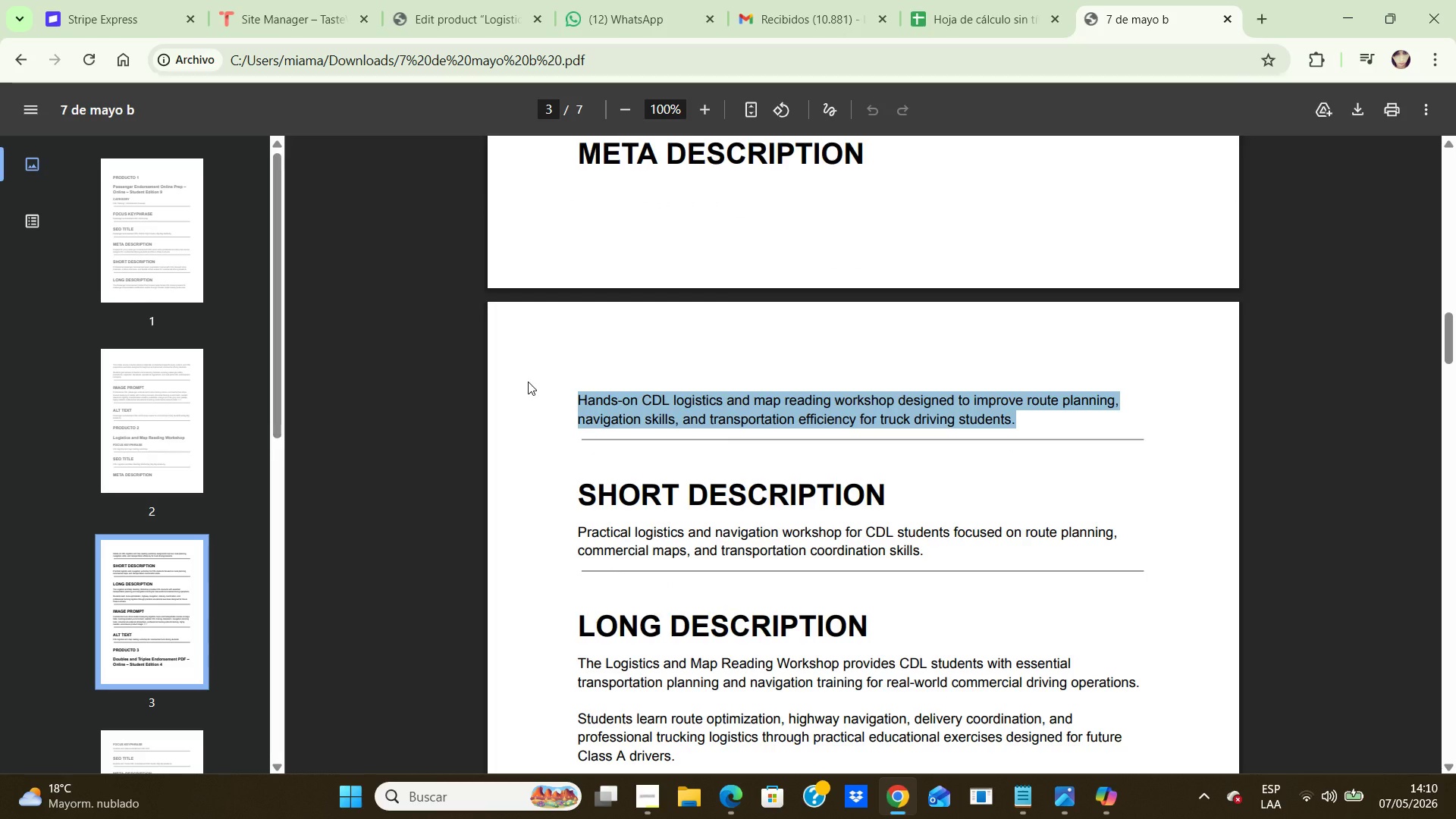 
key(Control+C)
 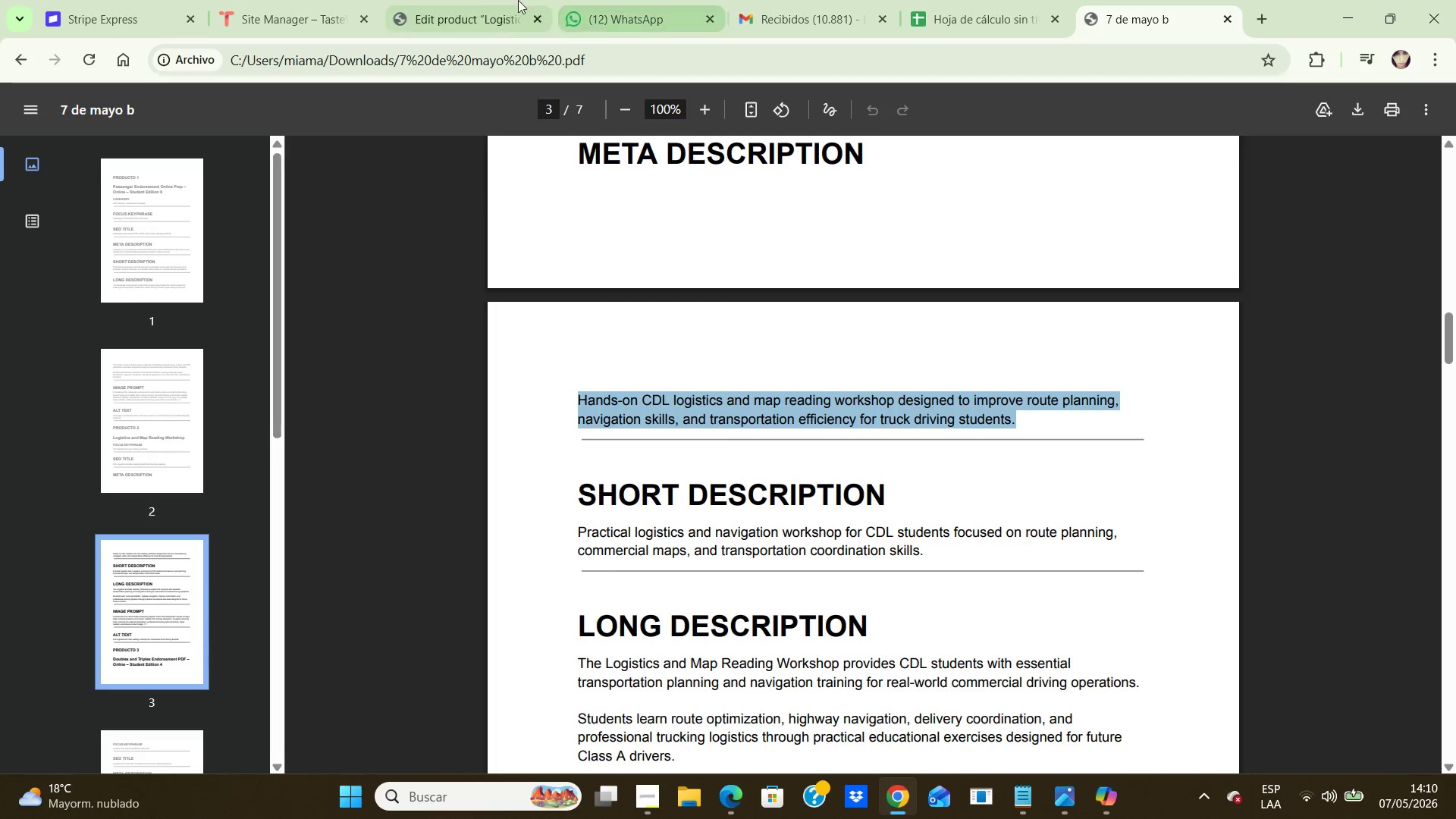 
left_click([463, 9])
 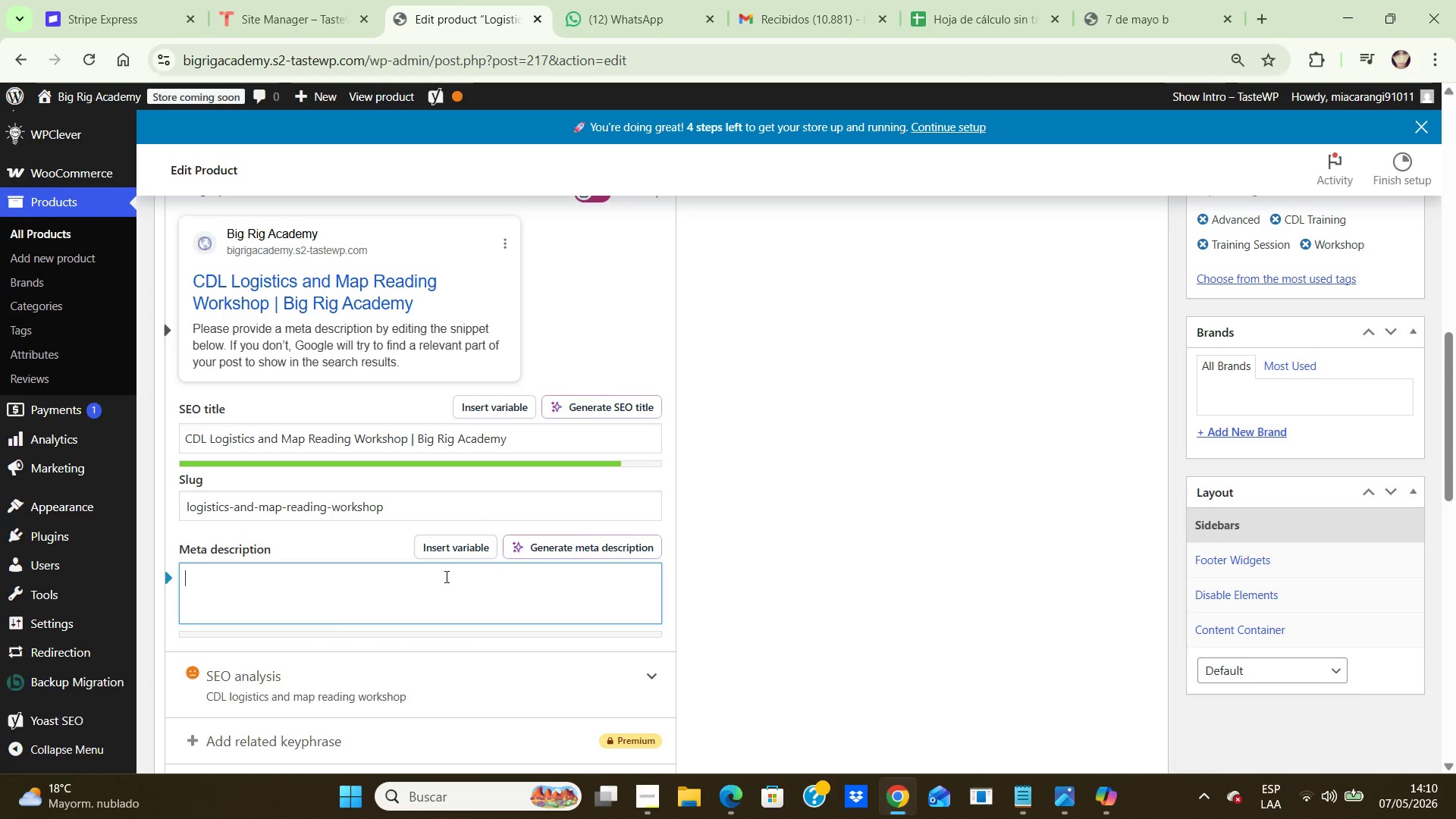 
left_click([445, 576])
 